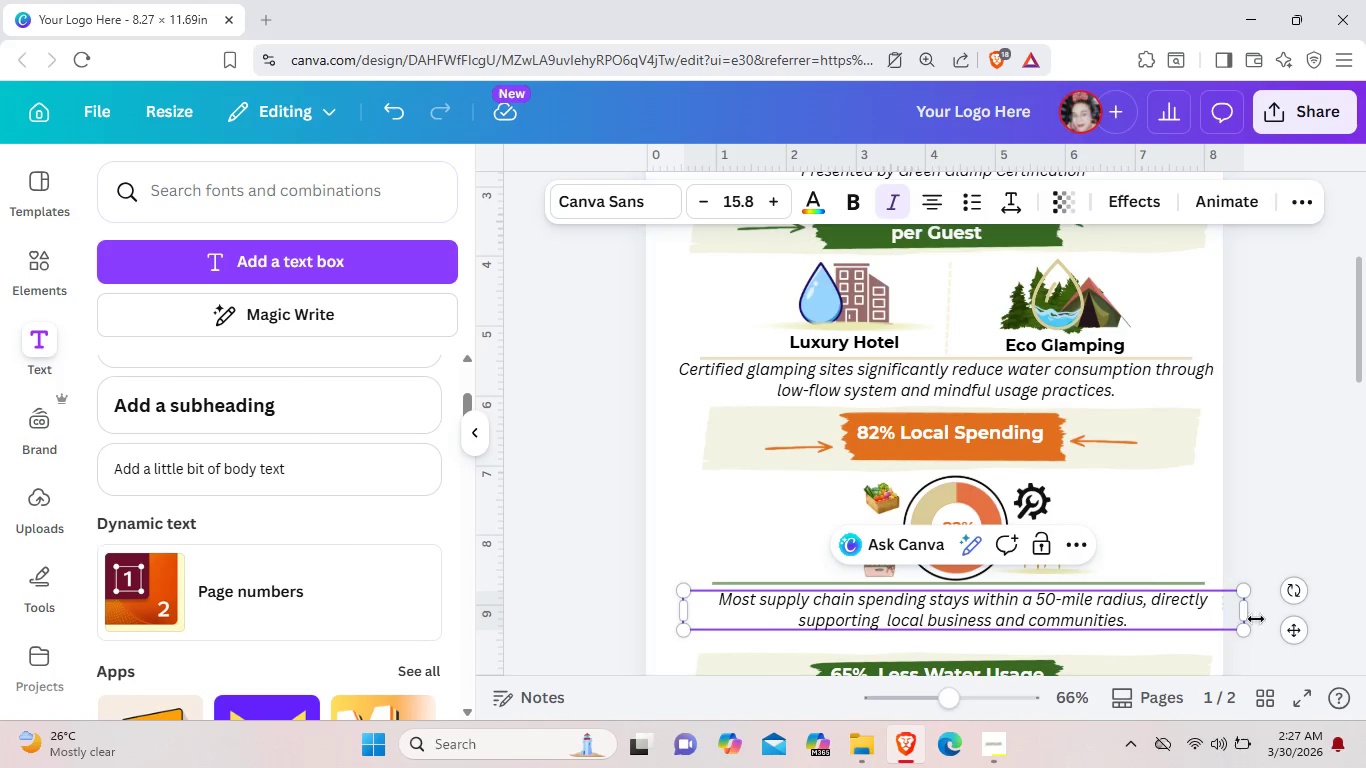 
left_click_drag(start_coordinate=[1252, 632], to_coordinate=[1235, 628])
 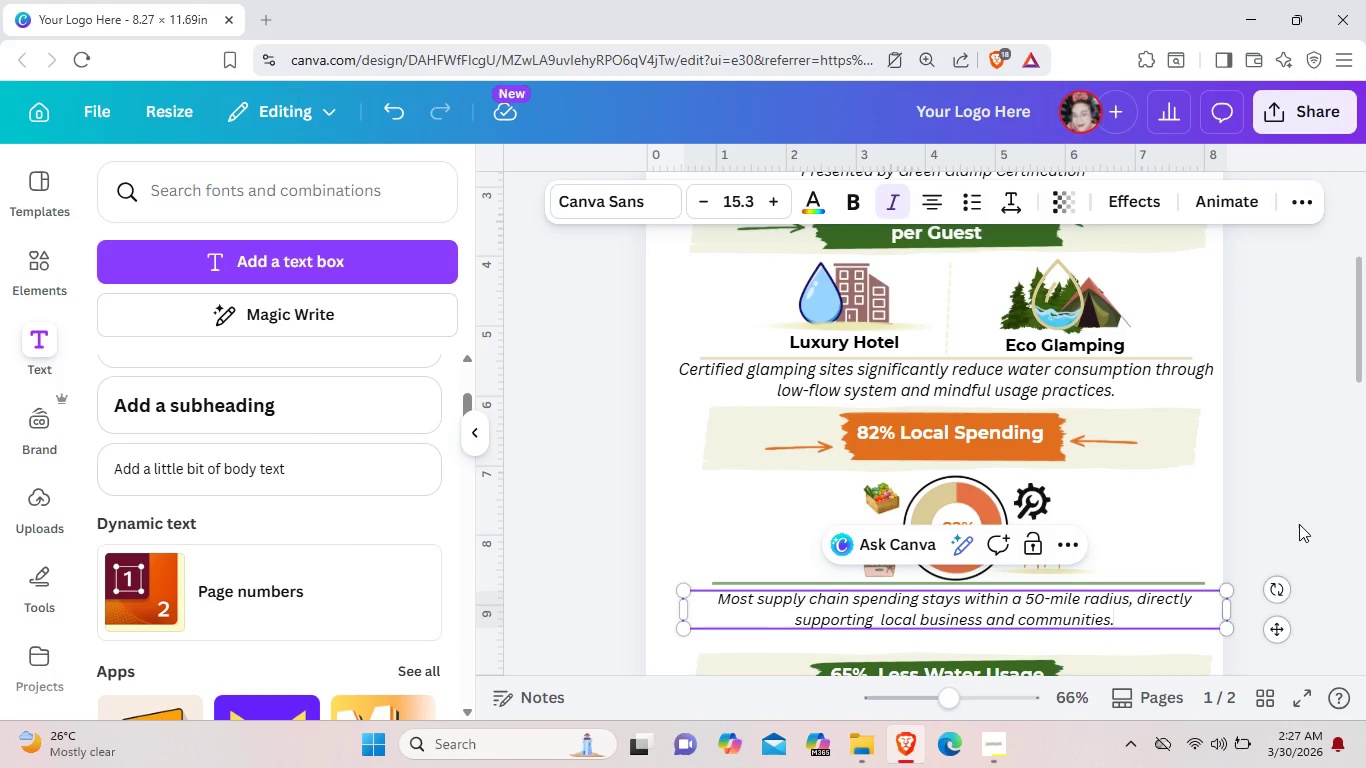 
left_click([1299, 524])
 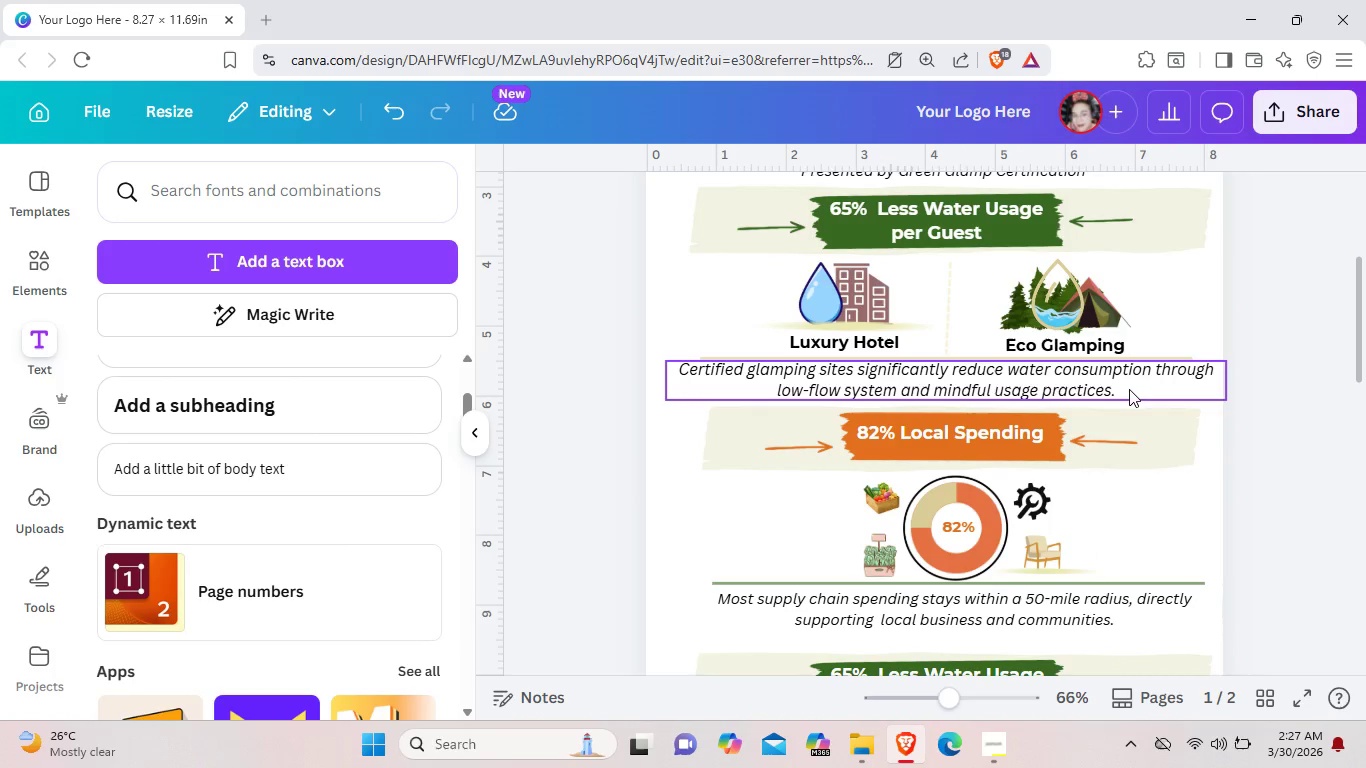 
left_click([1129, 389])
 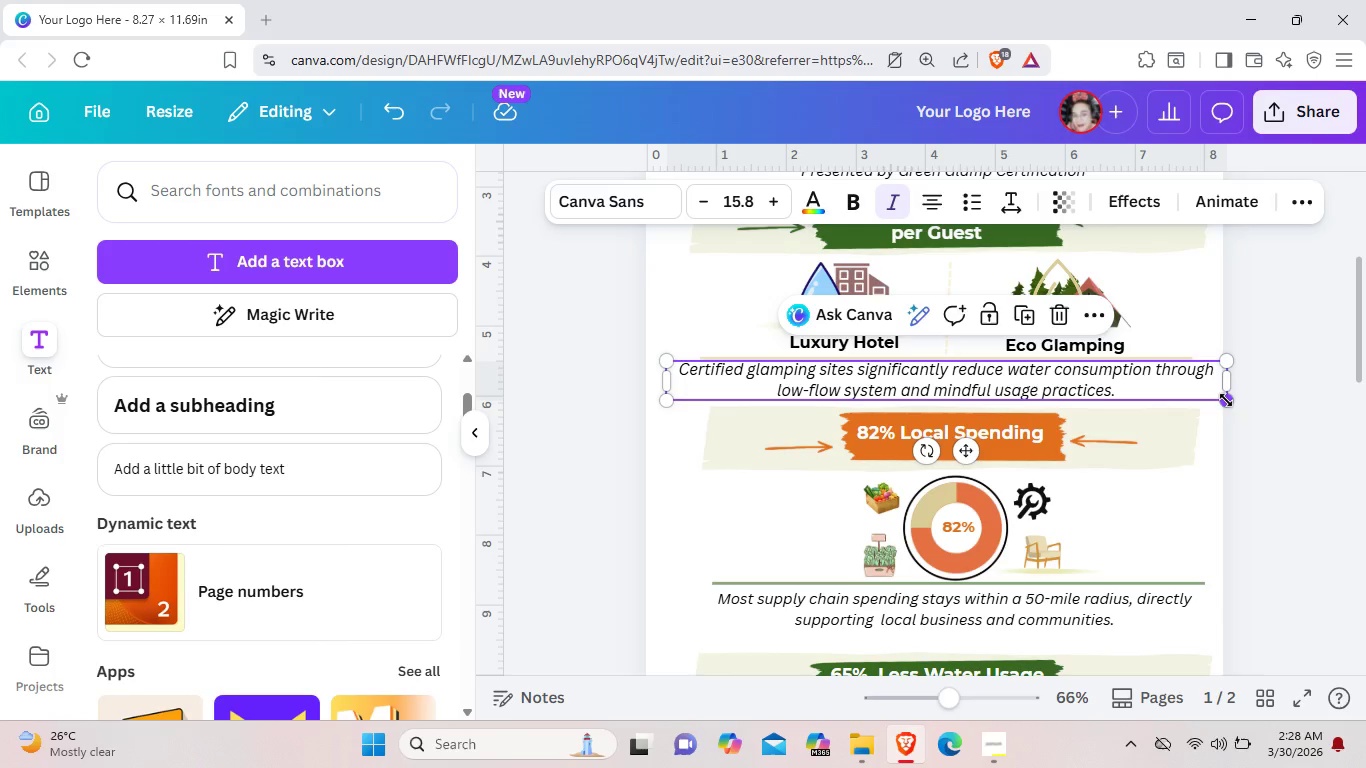 
left_click_drag(start_coordinate=[1226, 400], to_coordinate=[1187, 396])
 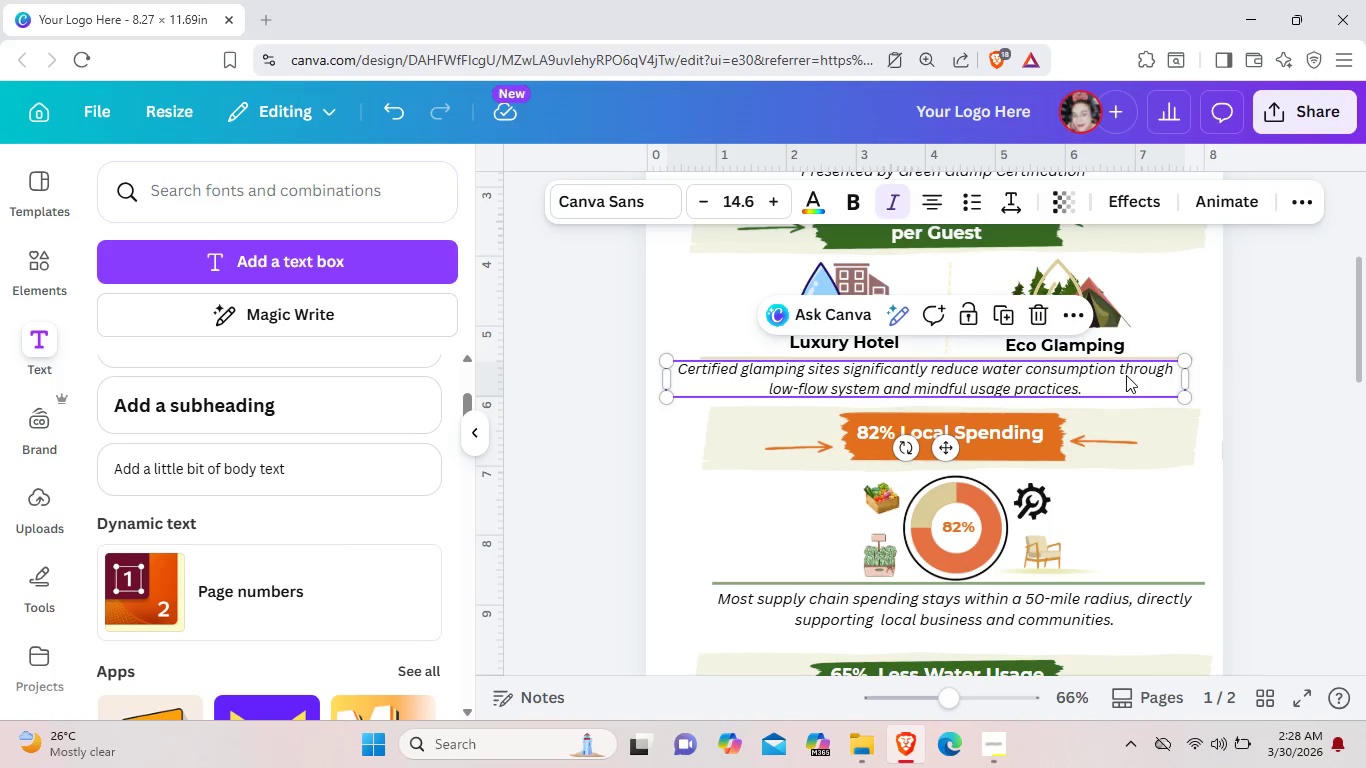 
left_click_drag(start_coordinate=[1122, 375], to_coordinate=[1129, 380])
 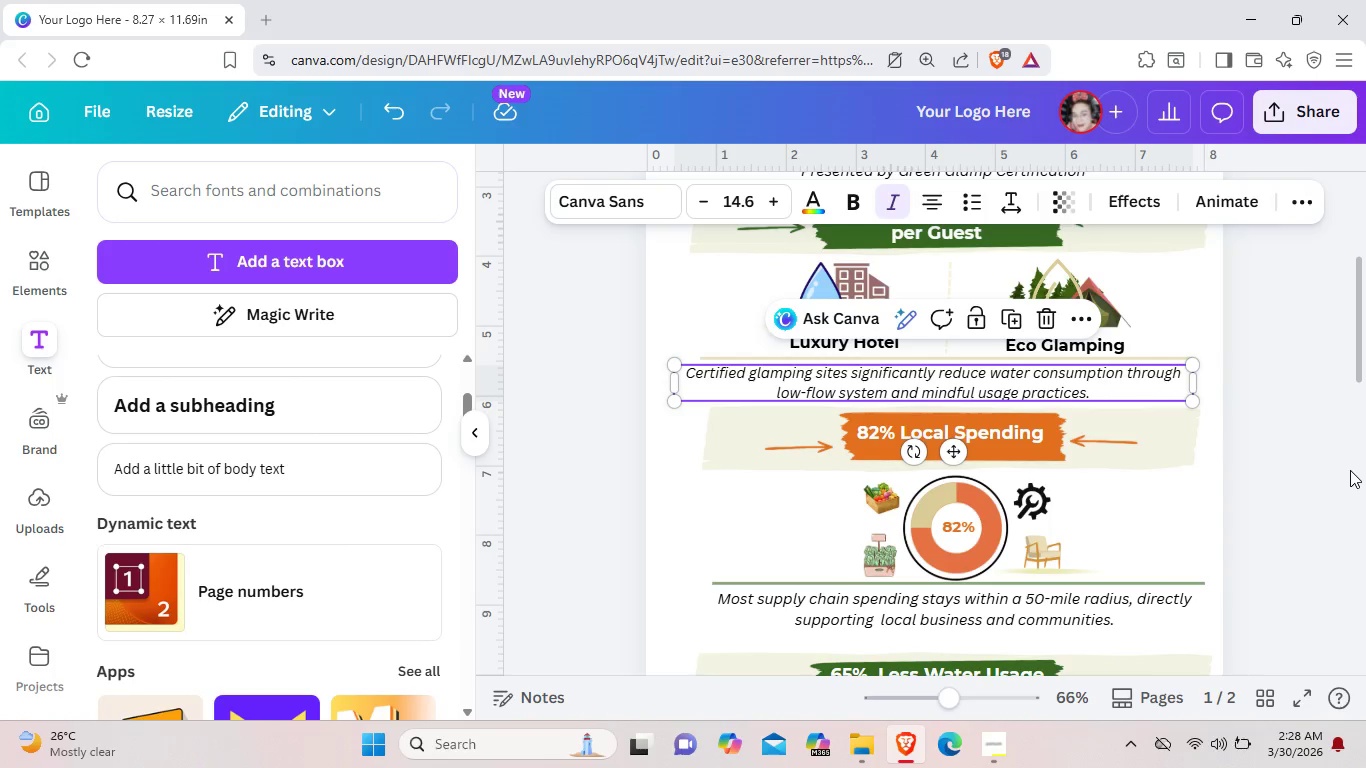 
left_click([1350, 470])
 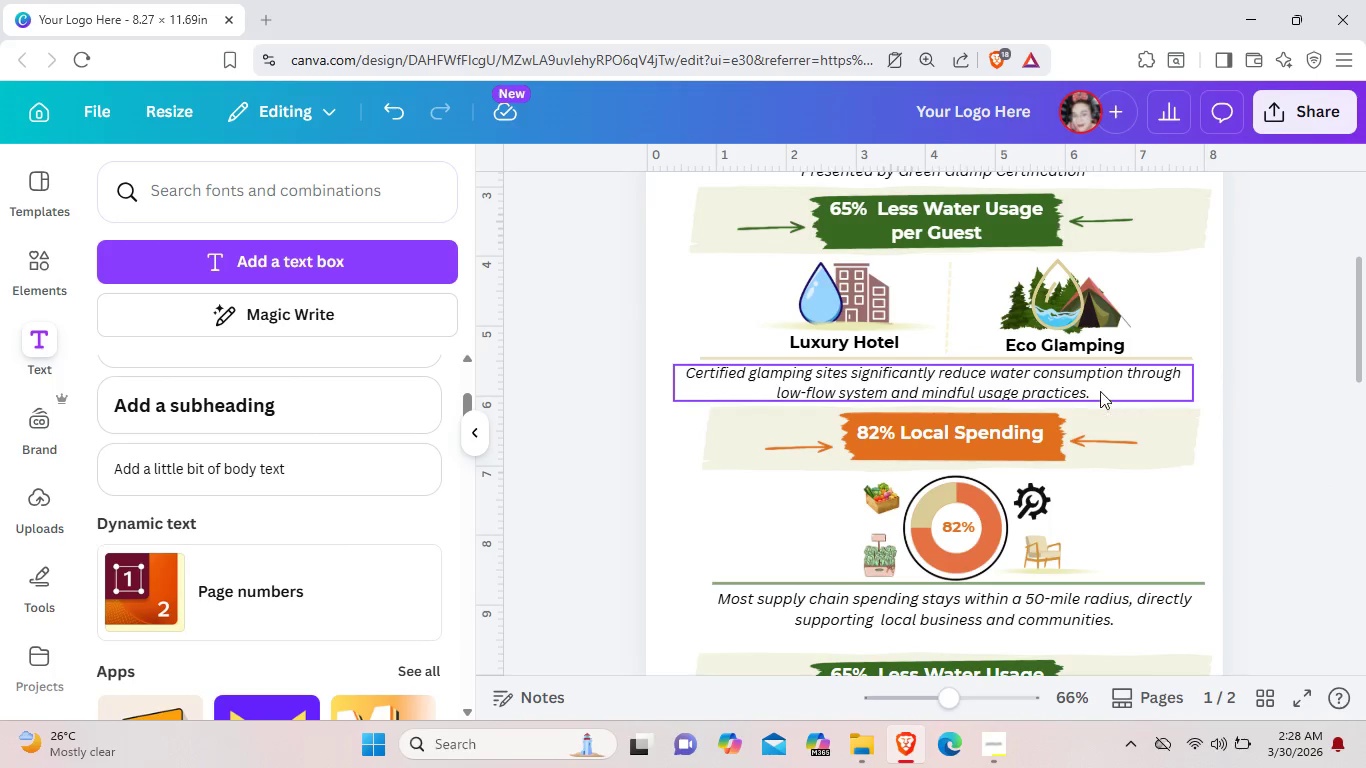 
left_click([1062, 384])
 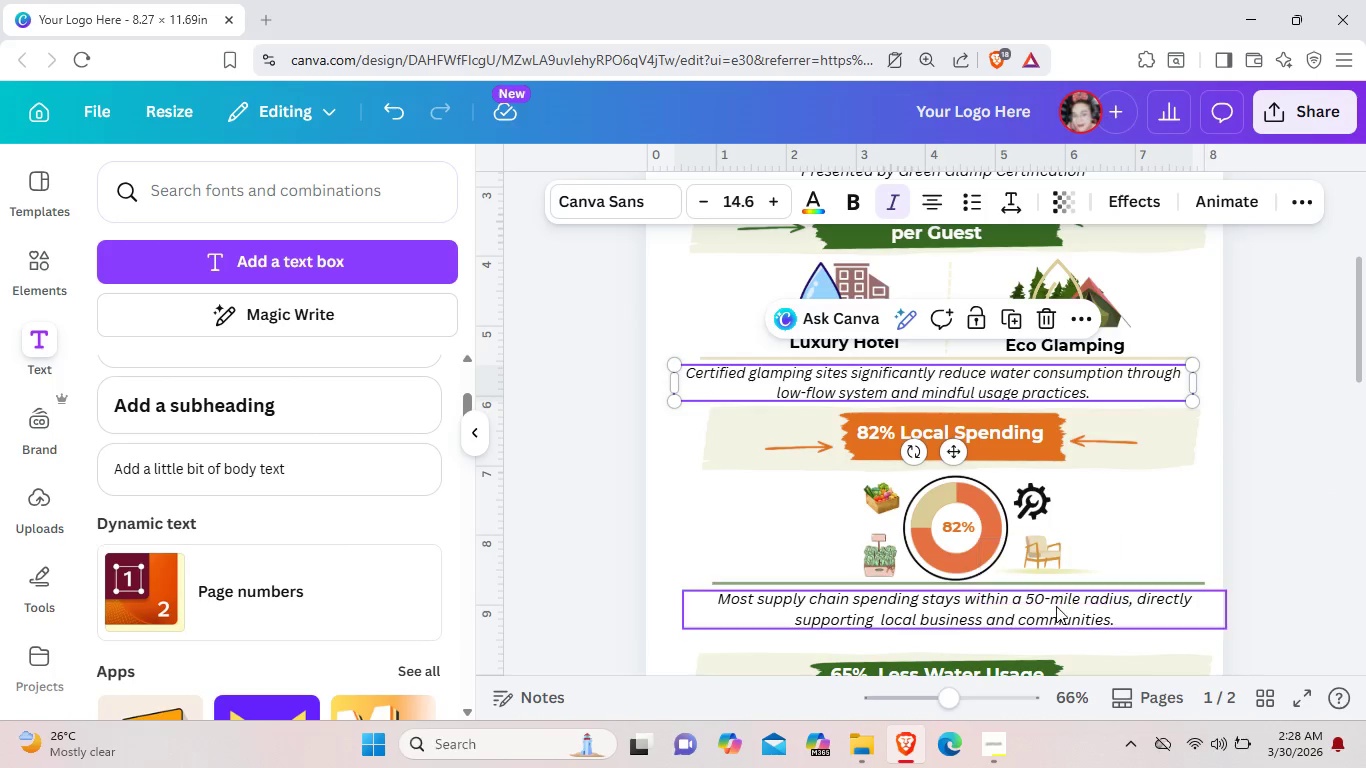 
left_click([1056, 606])
 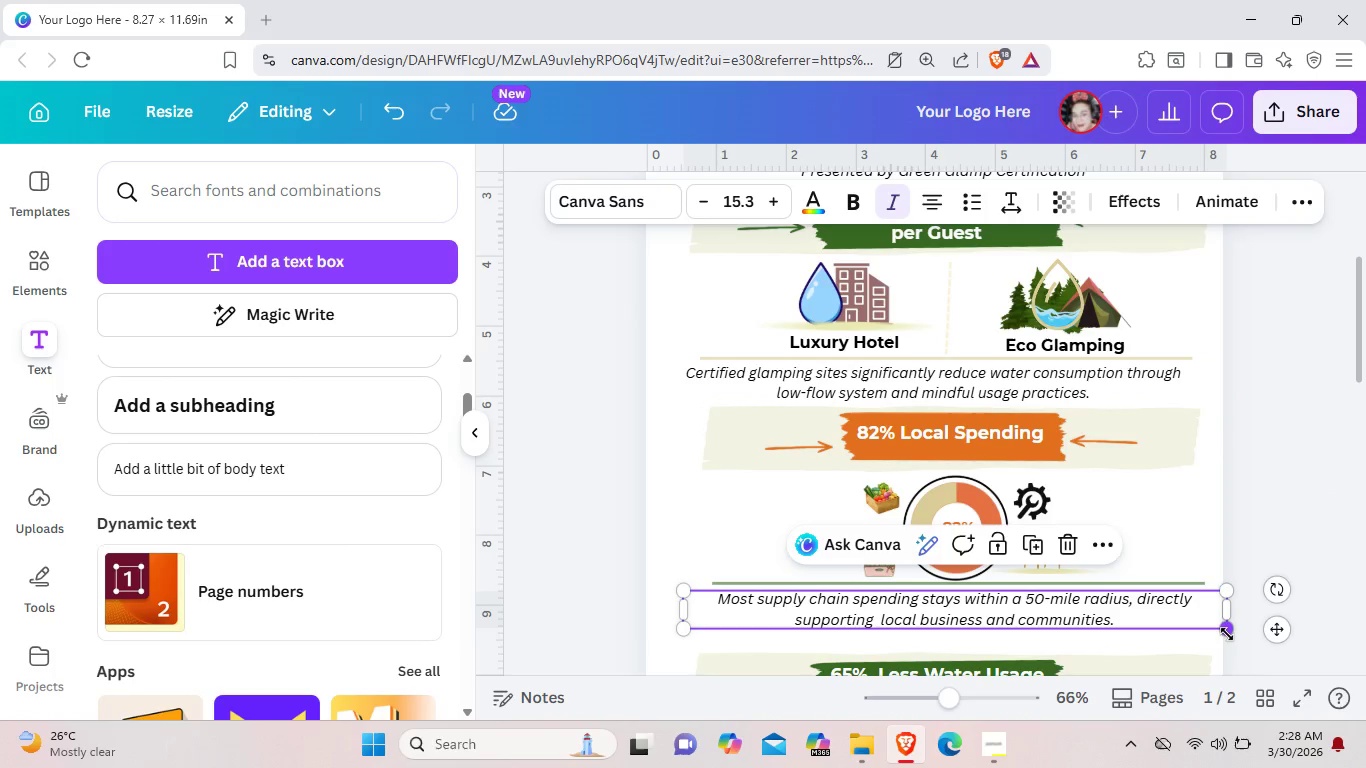 
left_click_drag(start_coordinate=[1227, 633], to_coordinate=[1211, 629])
 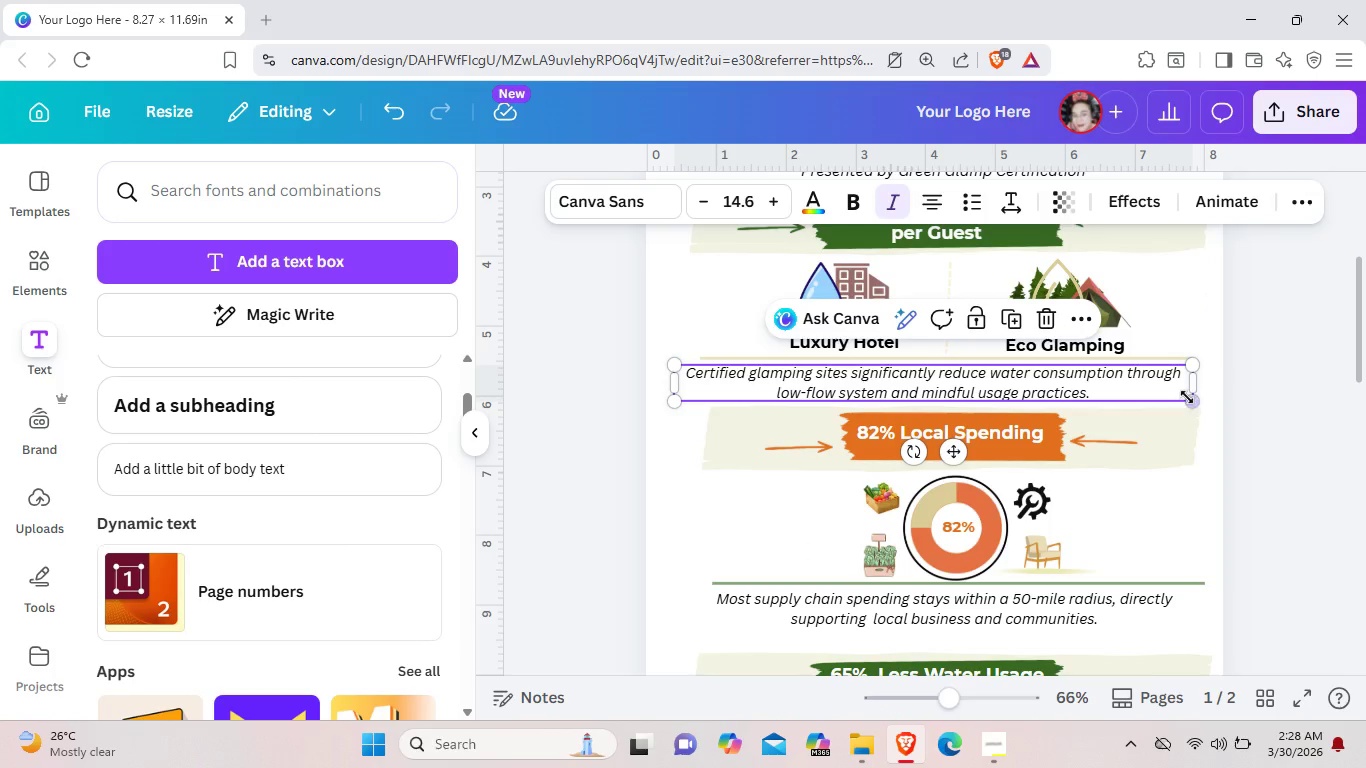 
left_click([1169, 604])
 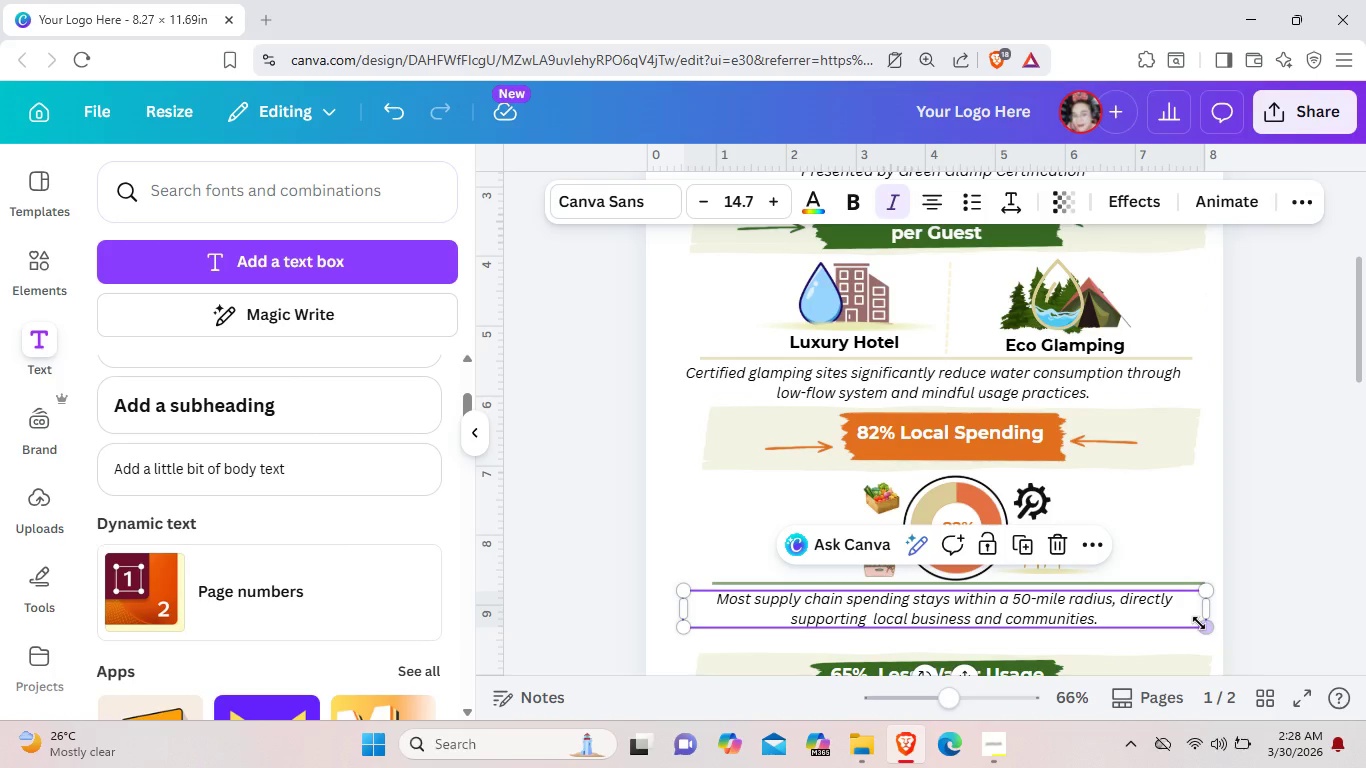 
left_click_drag(start_coordinate=[1202, 623], to_coordinate=[1197, 621])
 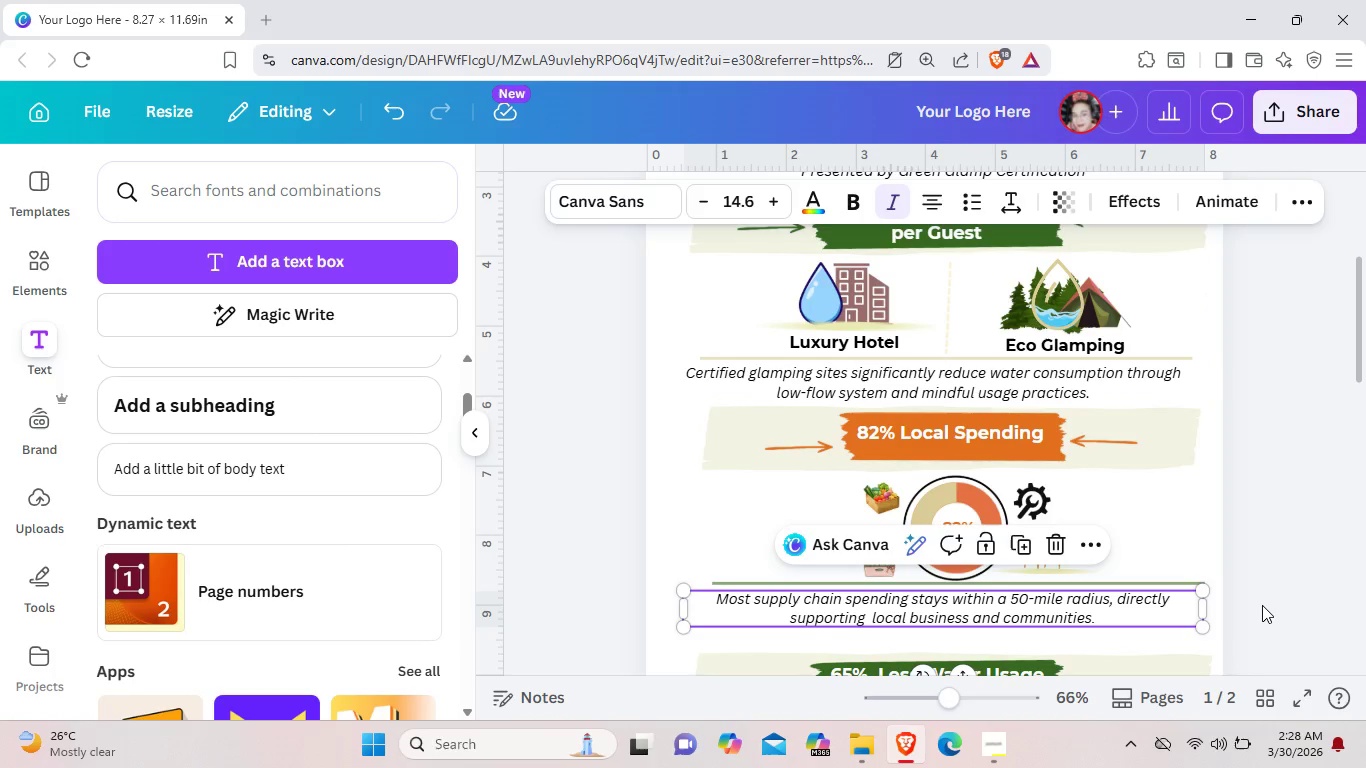 
left_click([1262, 605])
 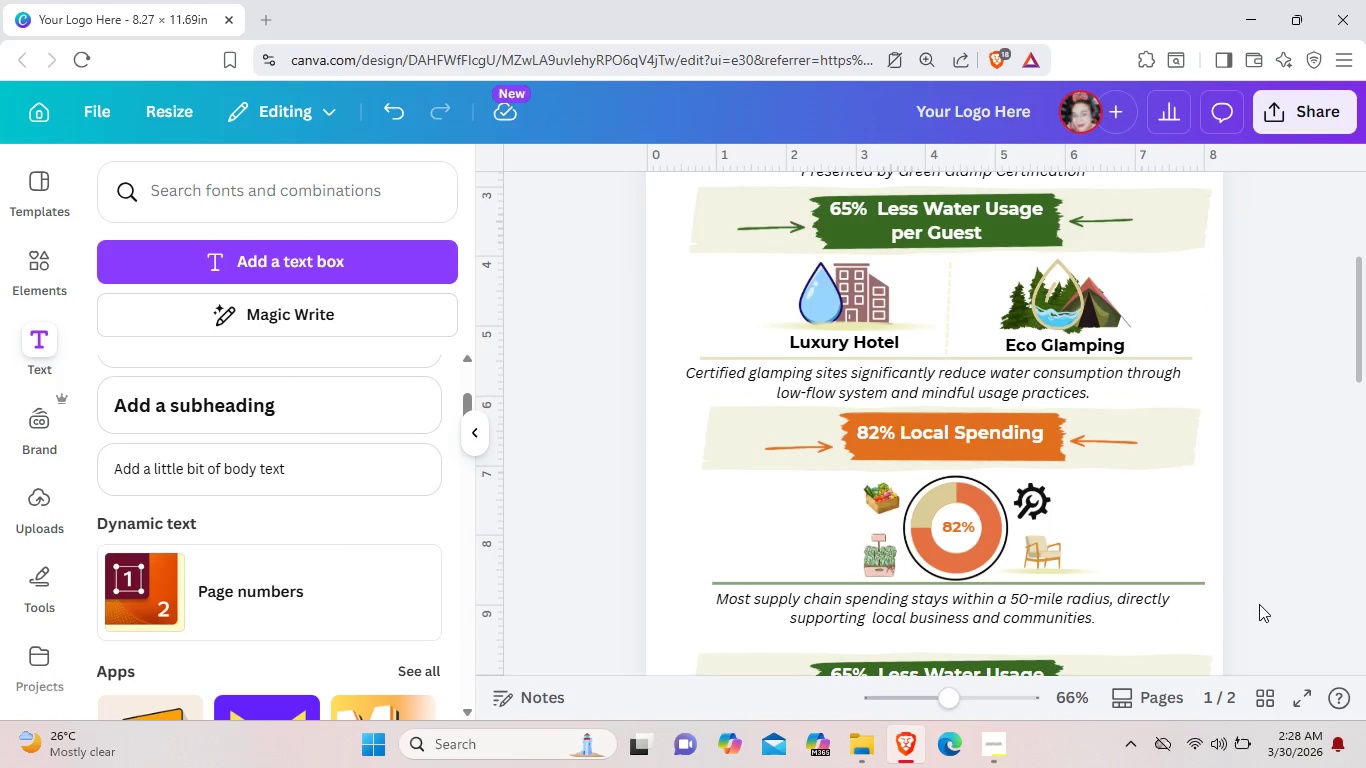 
scroll: coordinate [1257, 605], scroll_direction: down, amount: 2.0
 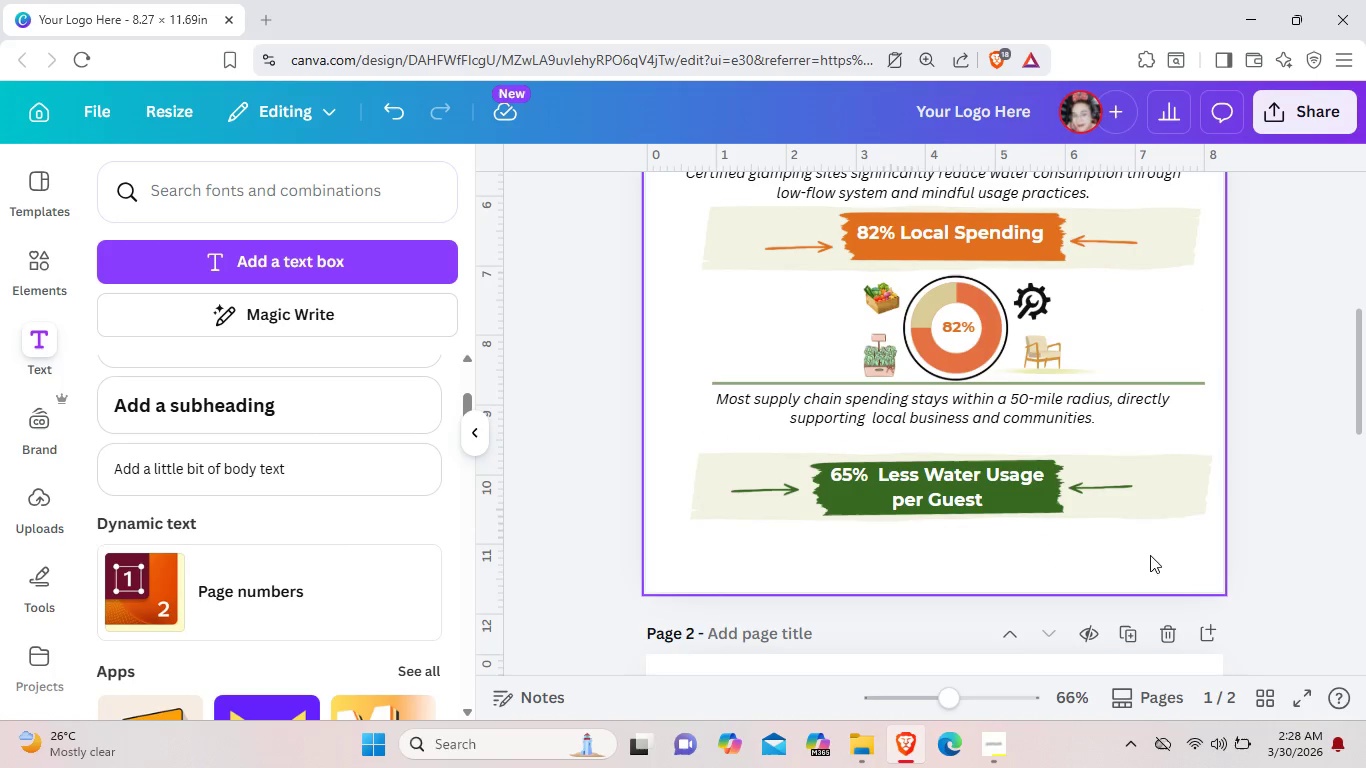 
left_click_drag(start_coordinate=[1147, 554], to_coordinate=[981, 462])
 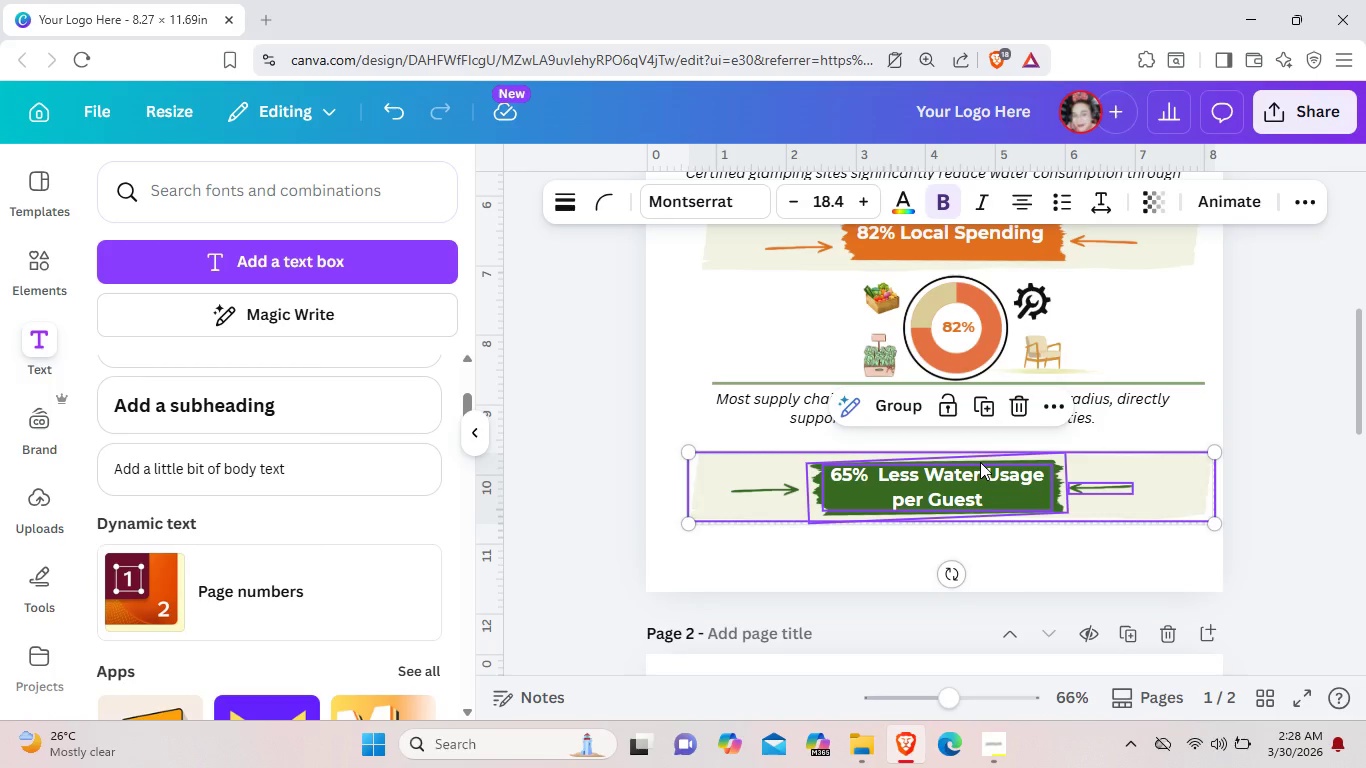 
left_click_drag(start_coordinate=[980, 462], to_coordinate=[980, 445])
 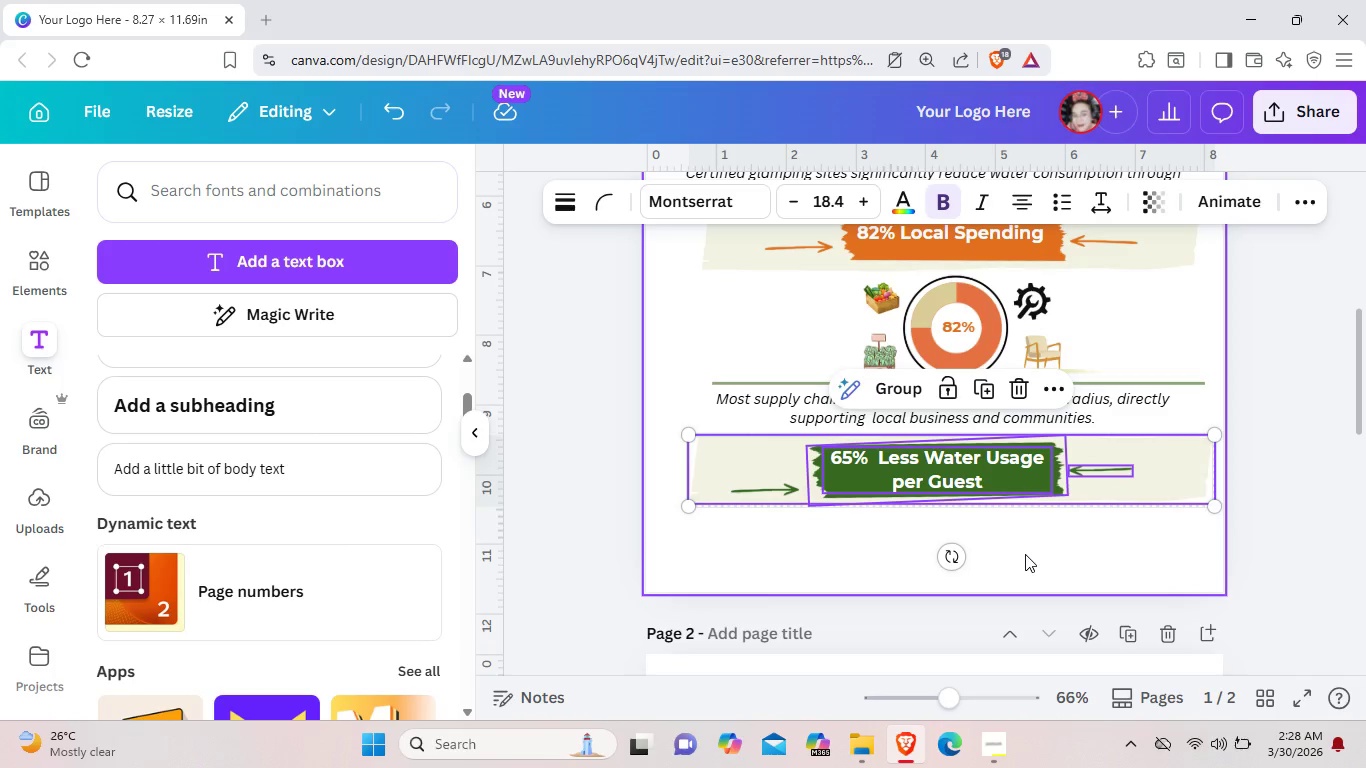 
left_click([1025, 554])
 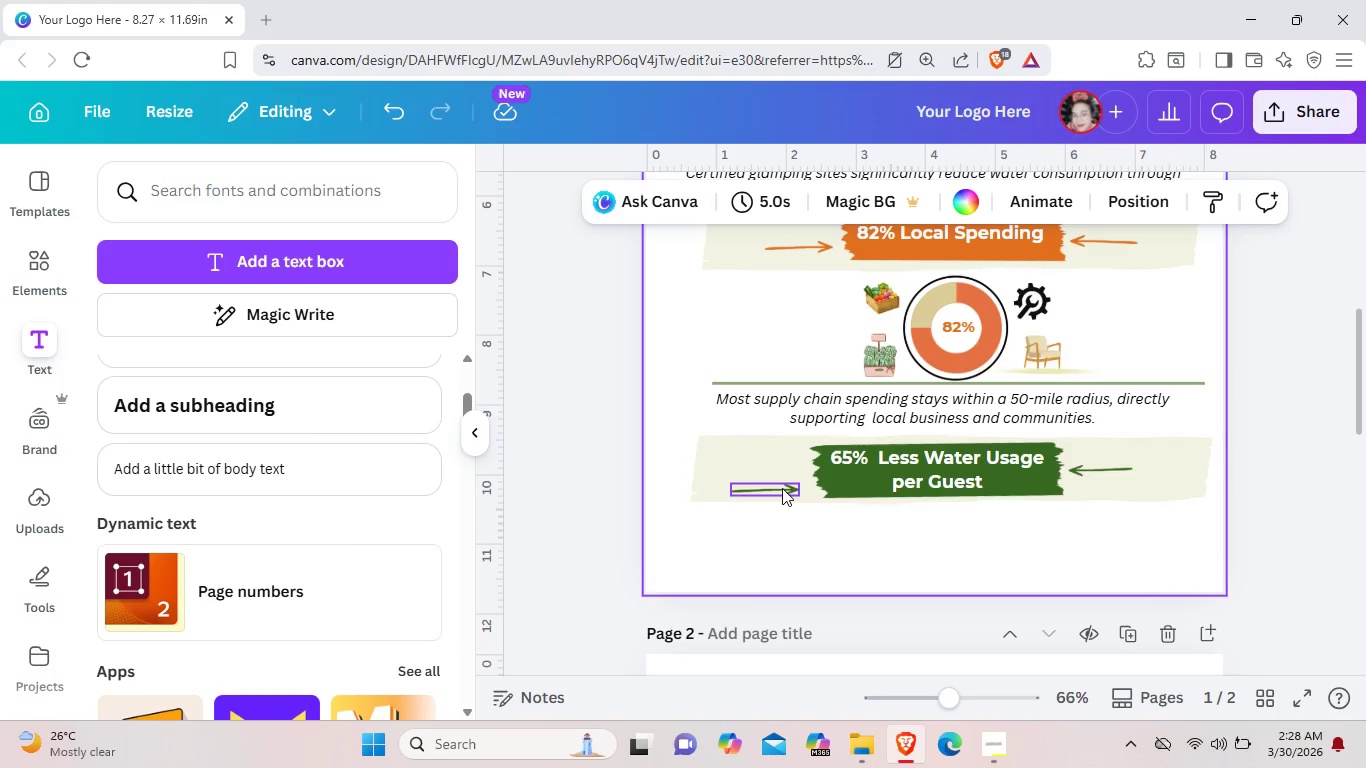 
left_click_drag(start_coordinate=[782, 488], to_coordinate=[785, 470])
 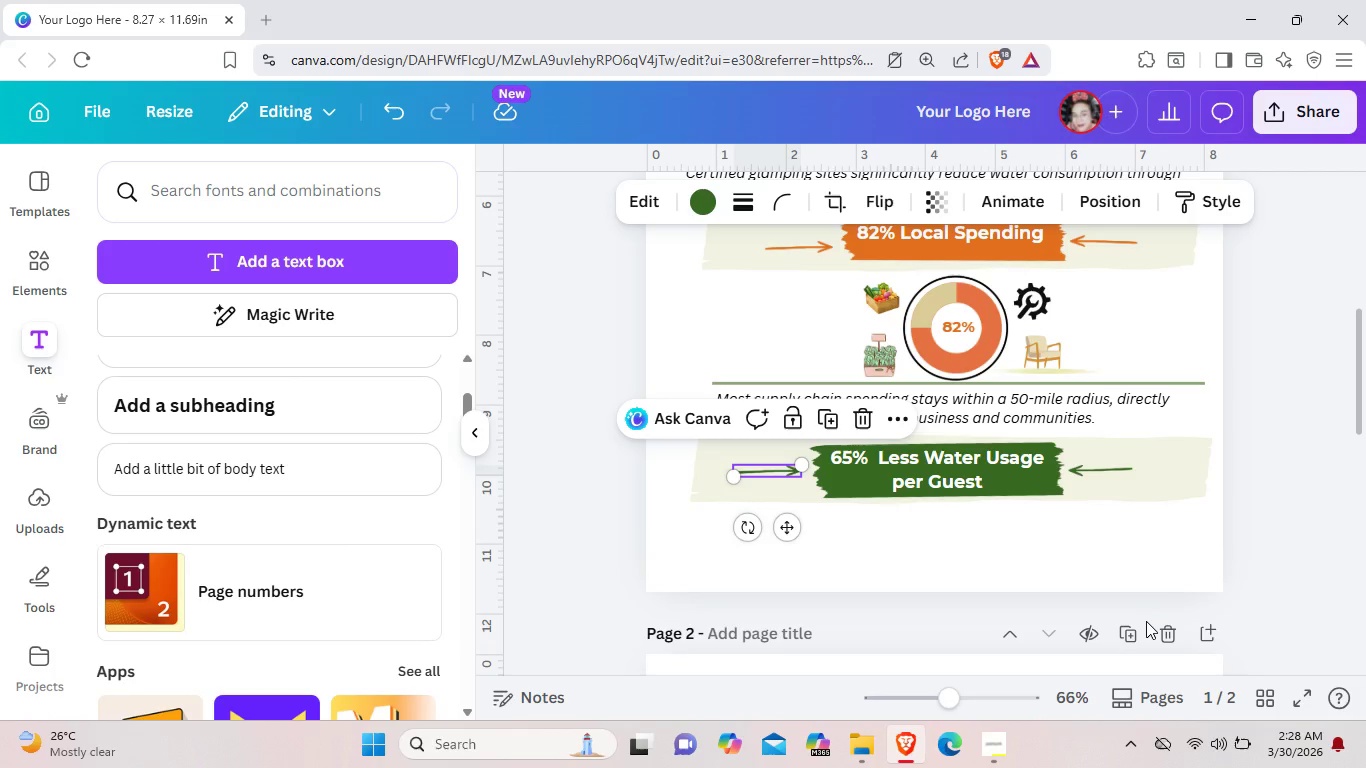 
wait(14.28)
 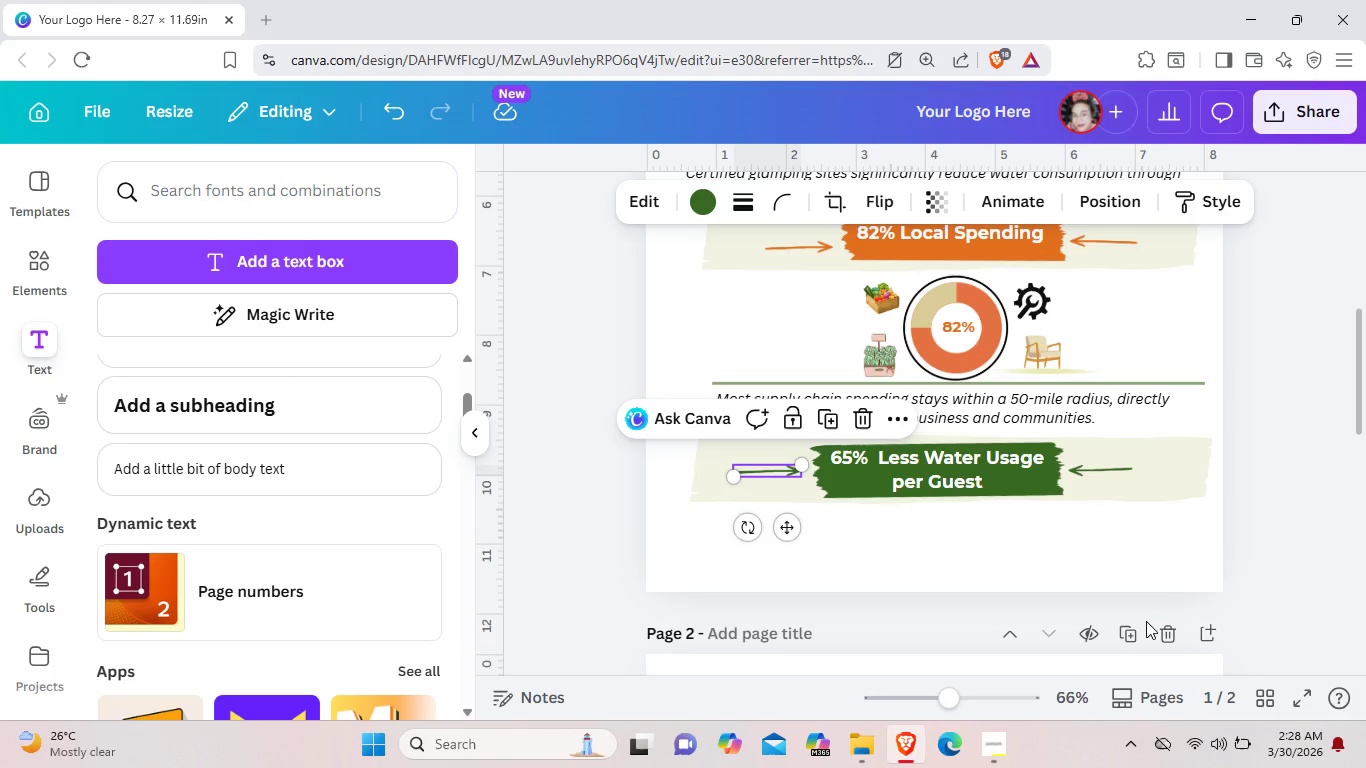 
scroll: coordinate [1343, 318], scroll_direction: up, amount: 2.0
 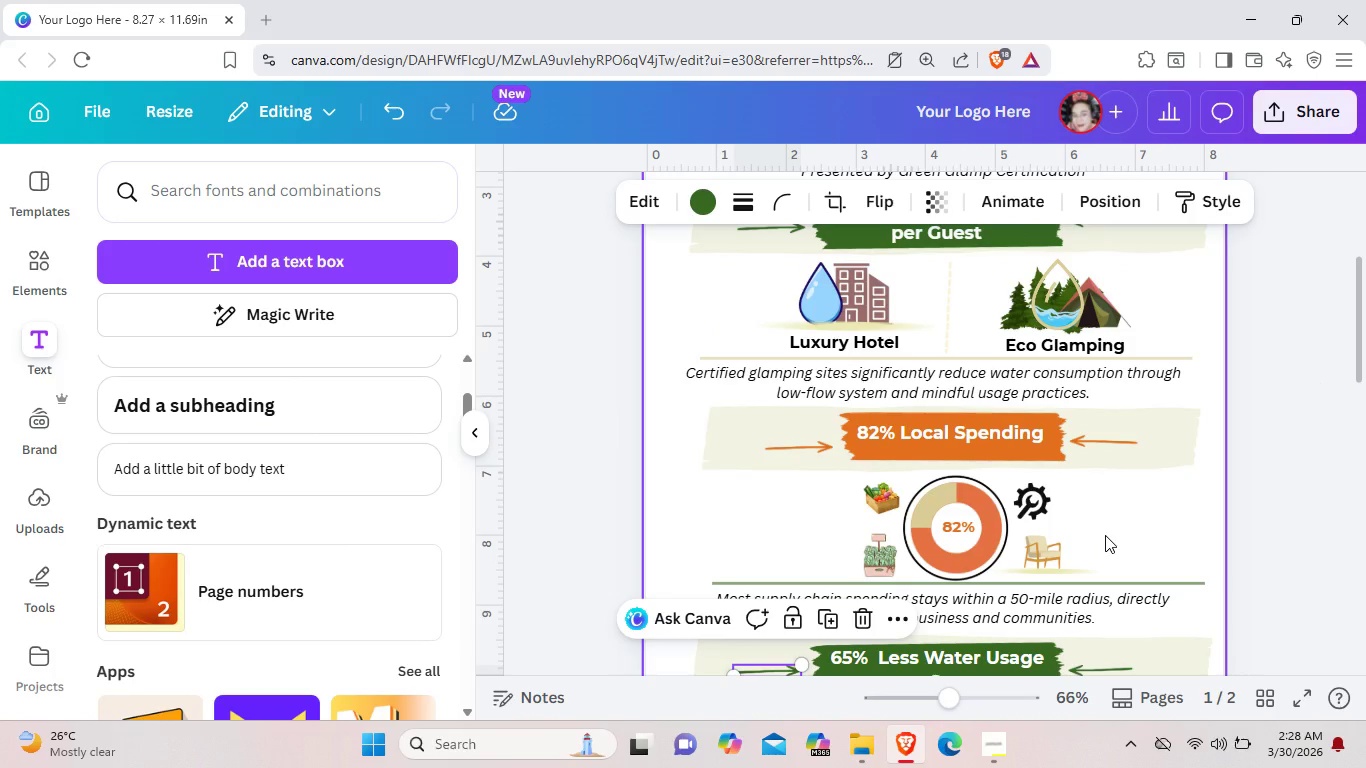 
scroll: coordinate [1105, 535], scroll_direction: down, amount: 1.0
 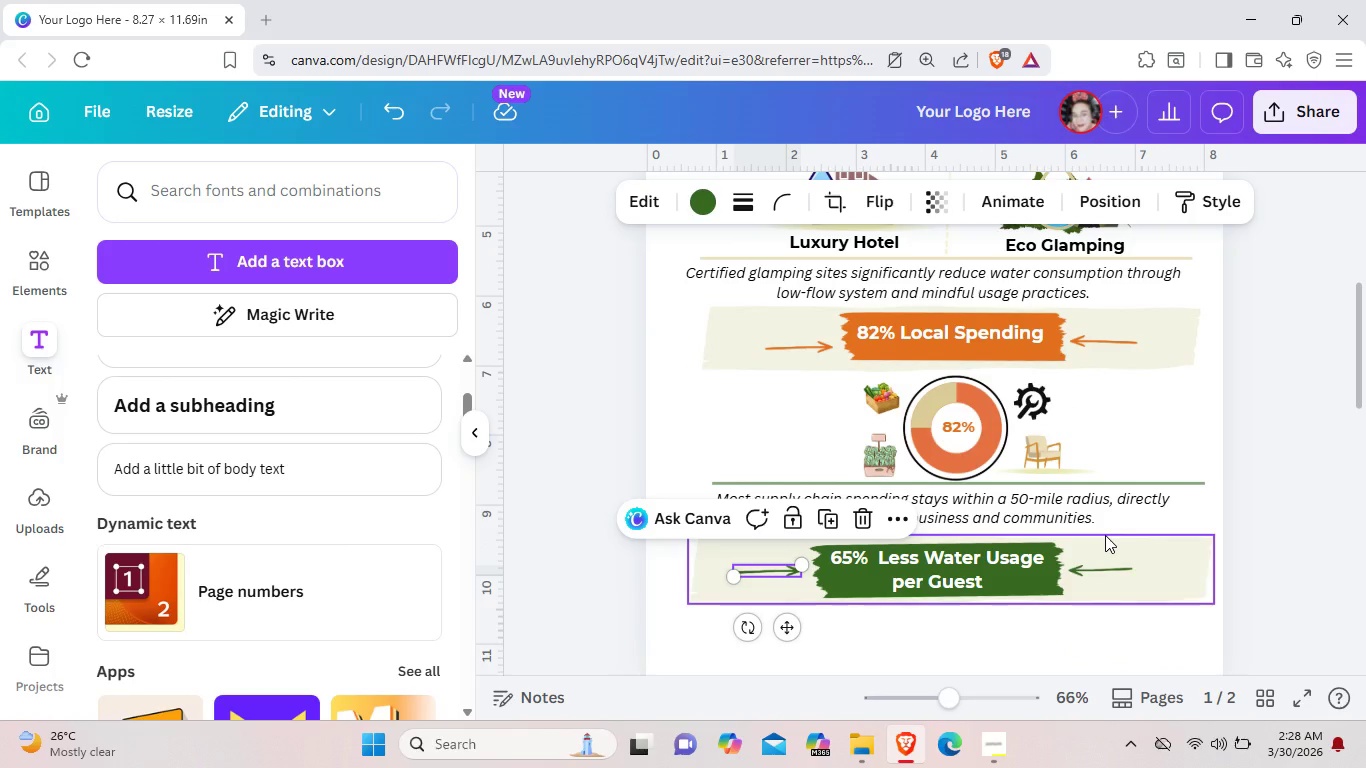 
scroll: coordinate [1294, 452], scroll_direction: up, amount: 6.0
 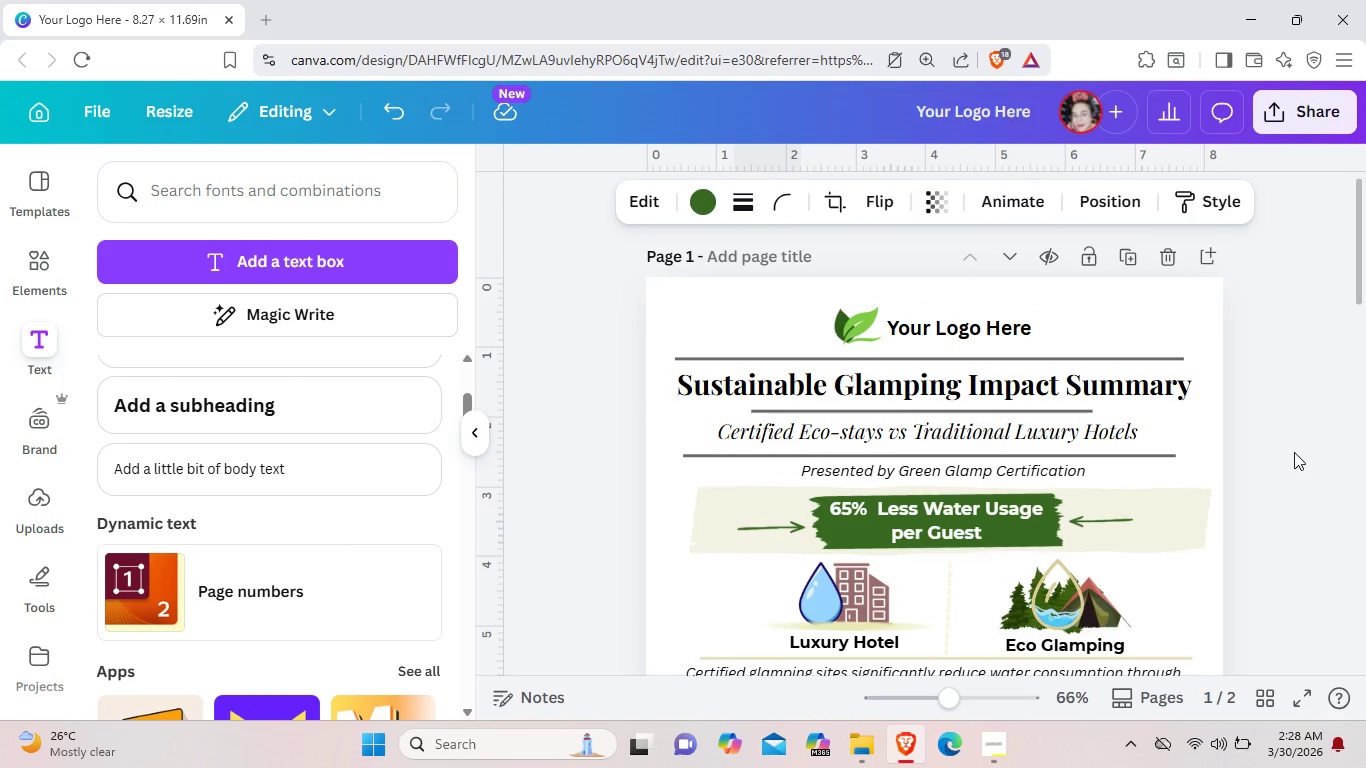 
scroll: coordinate [1294, 452], scroll_direction: down, amount: 5.0
 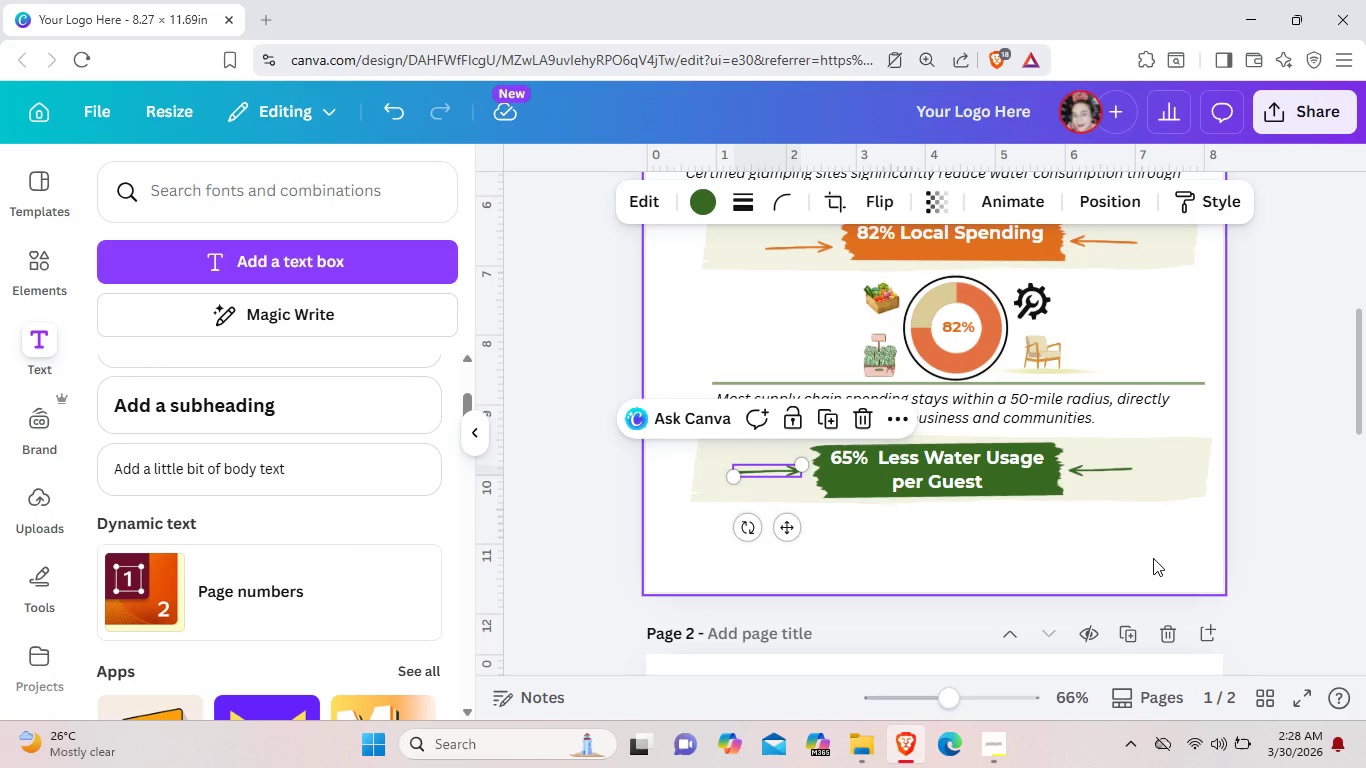 
left_click([1149, 560])
 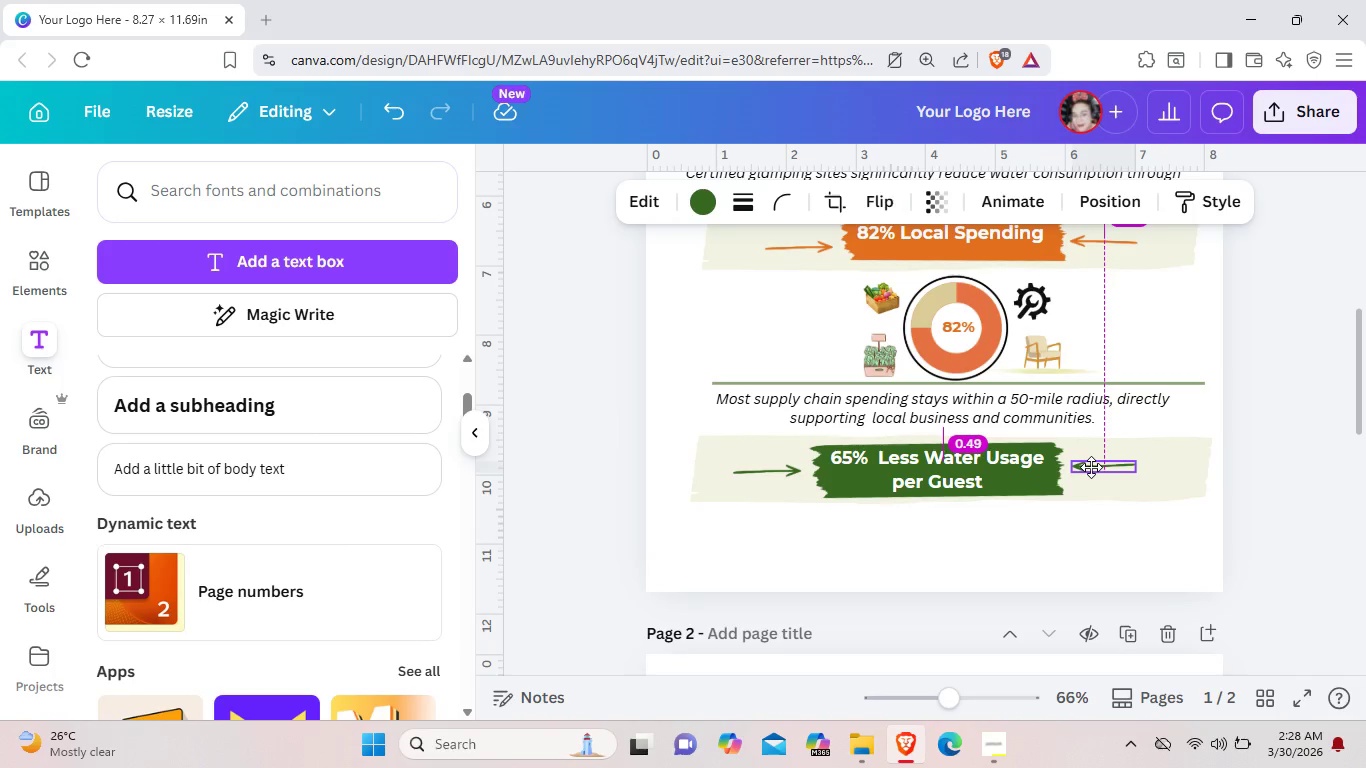 
left_click([1133, 554])
 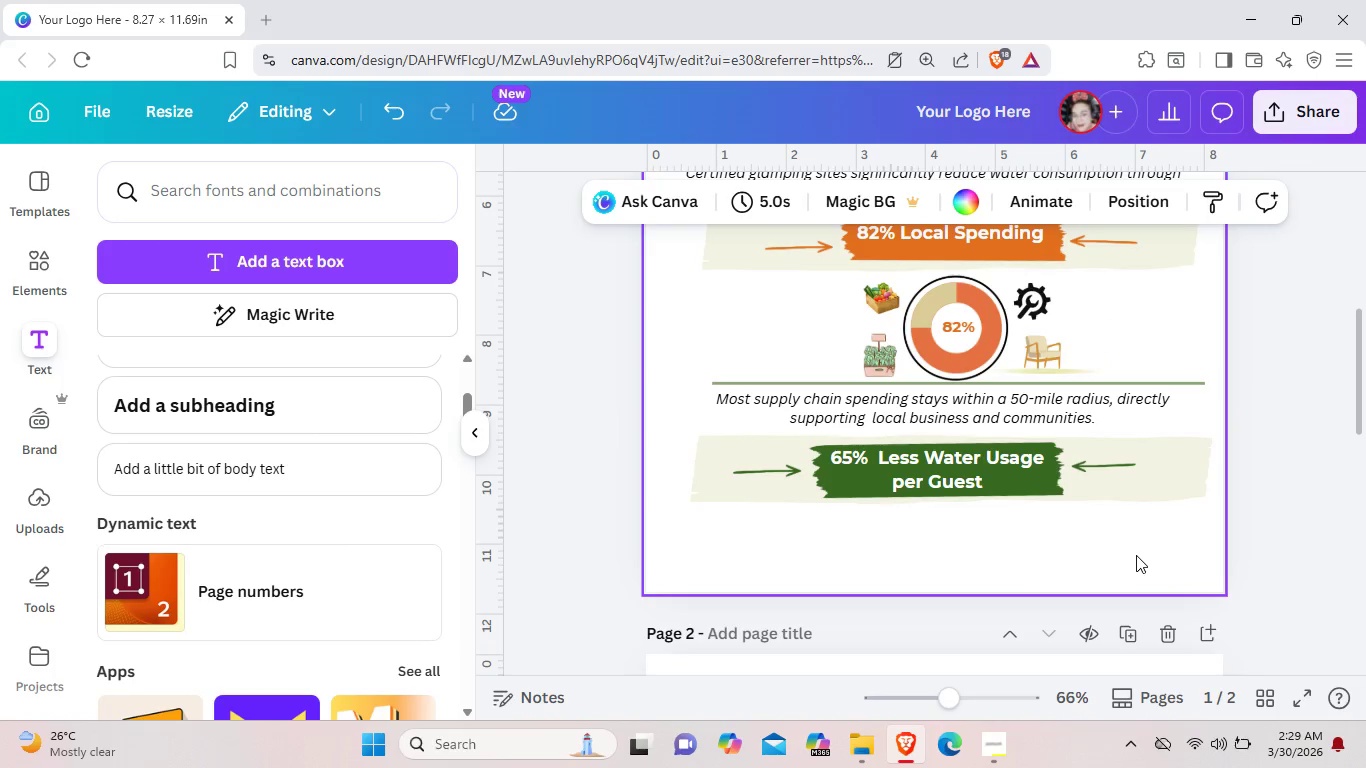 
wait(9.55)
 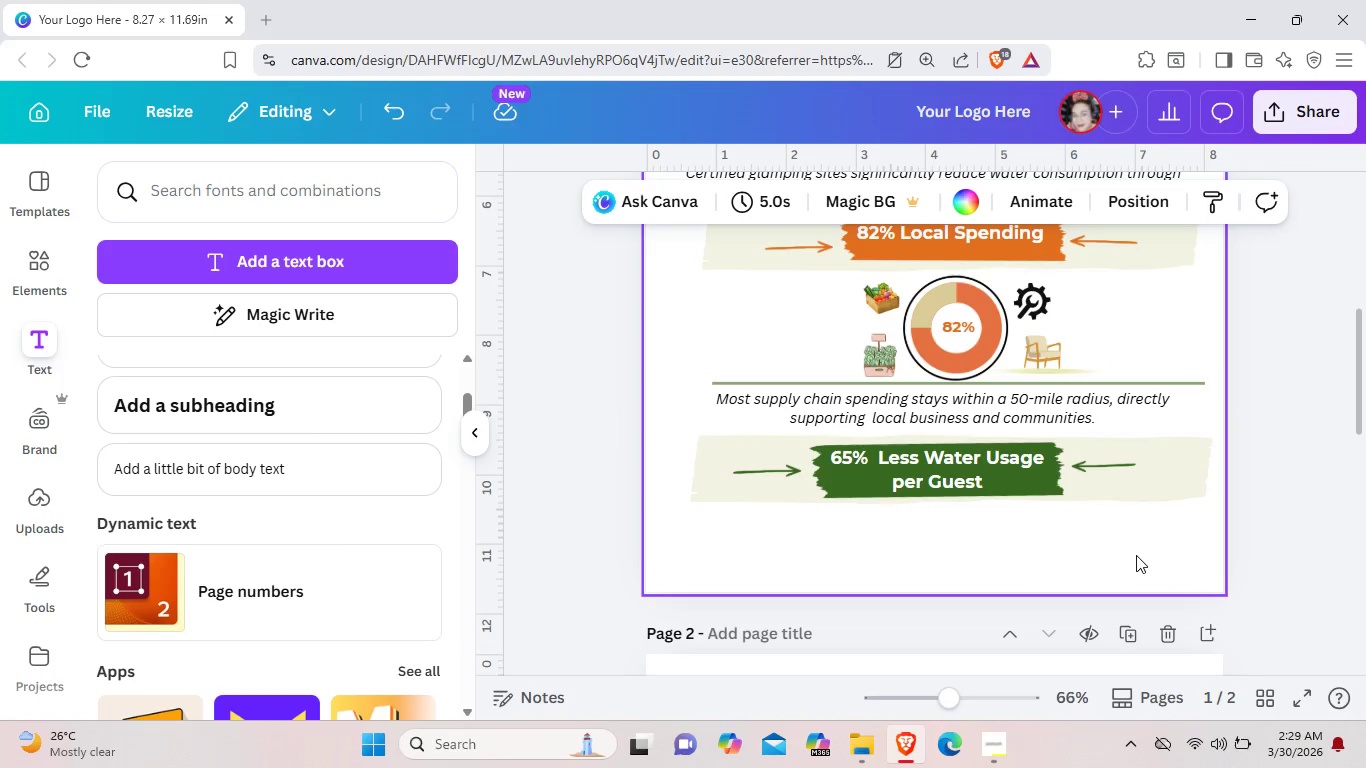 
scroll: coordinate [1220, 500], scroll_direction: up, amount: 1.0
 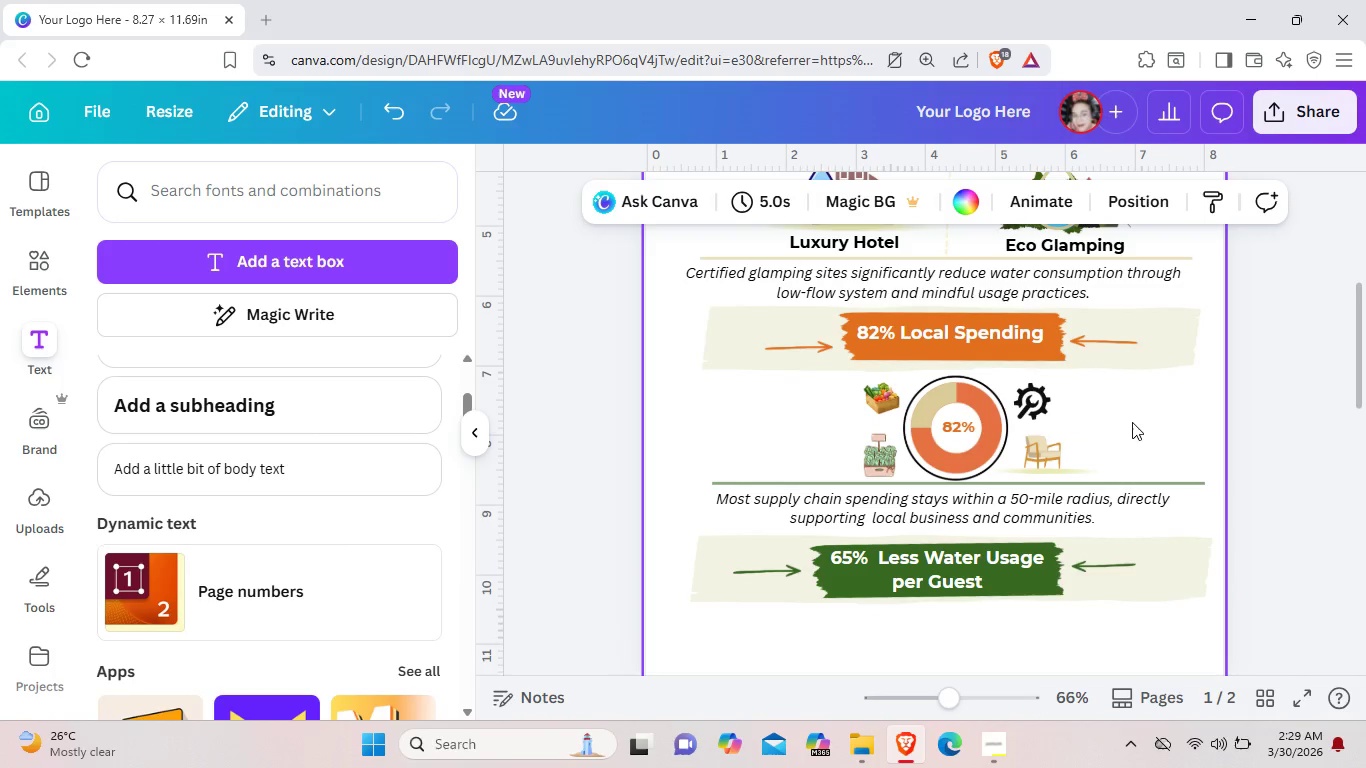 
left_click_drag(start_coordinate=[1134, 422], to_coordinate=[877, 399])
 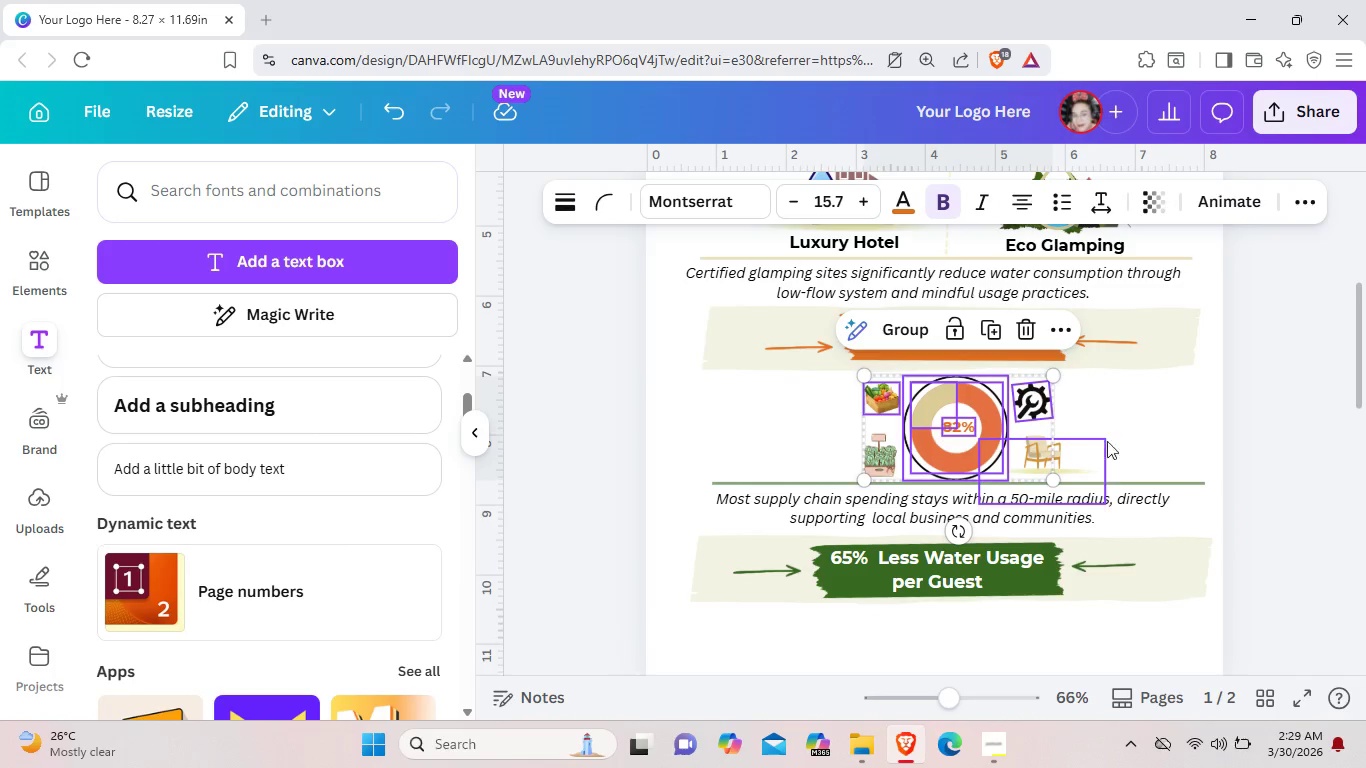 
left_click([1141, 431])
 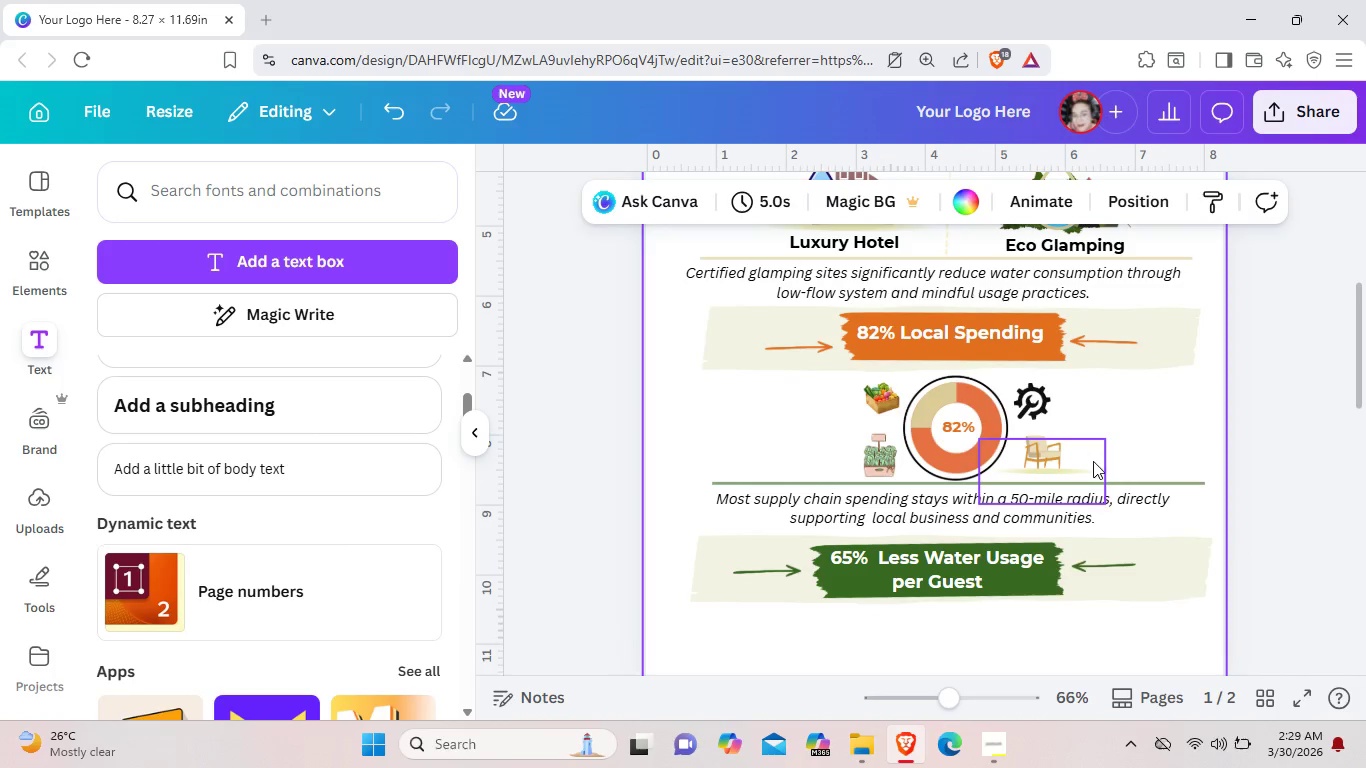 
left_click_drag(start_coordinate=[1091, 462], to_coordinate=[1079, 462])
 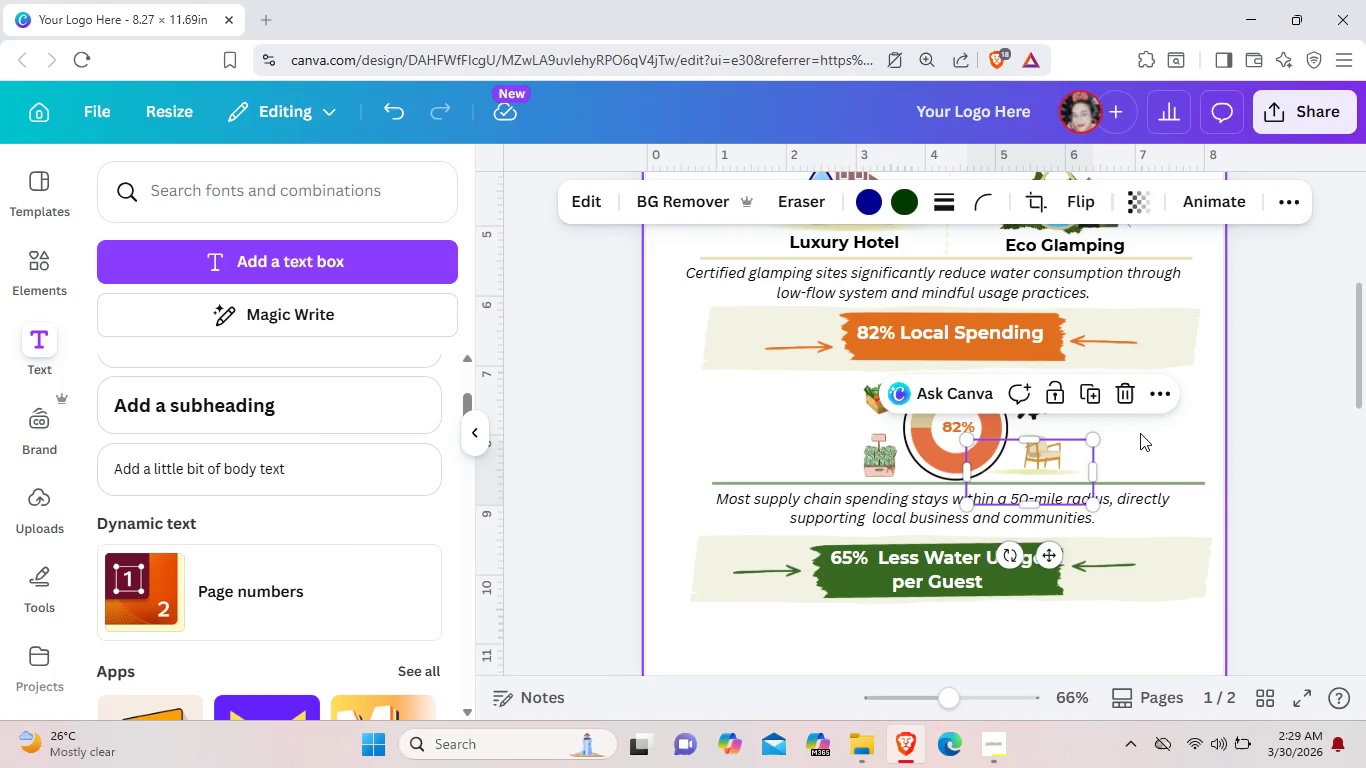 
left_click([1140, 433])
 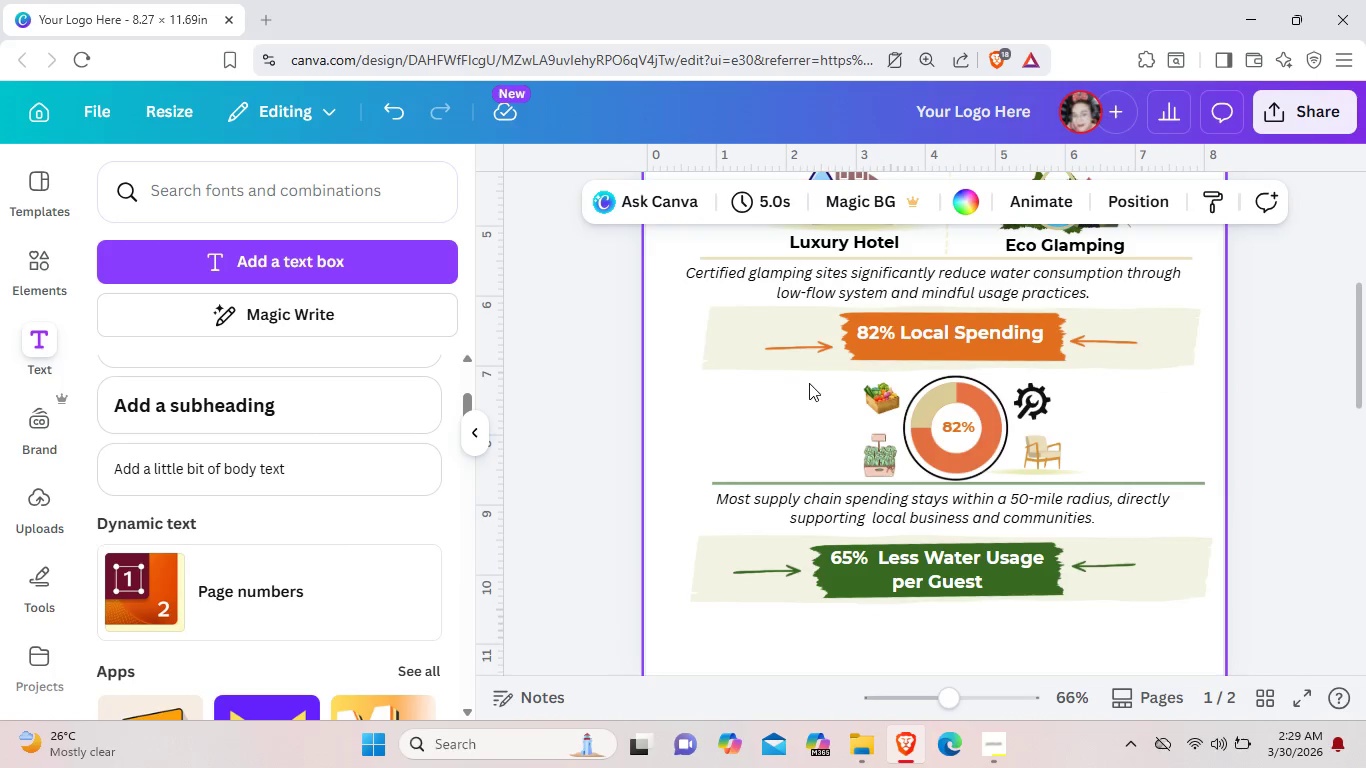 
left_click_drag(start_coordinate=[809, 381], to_coordinate=[1080, 454])
 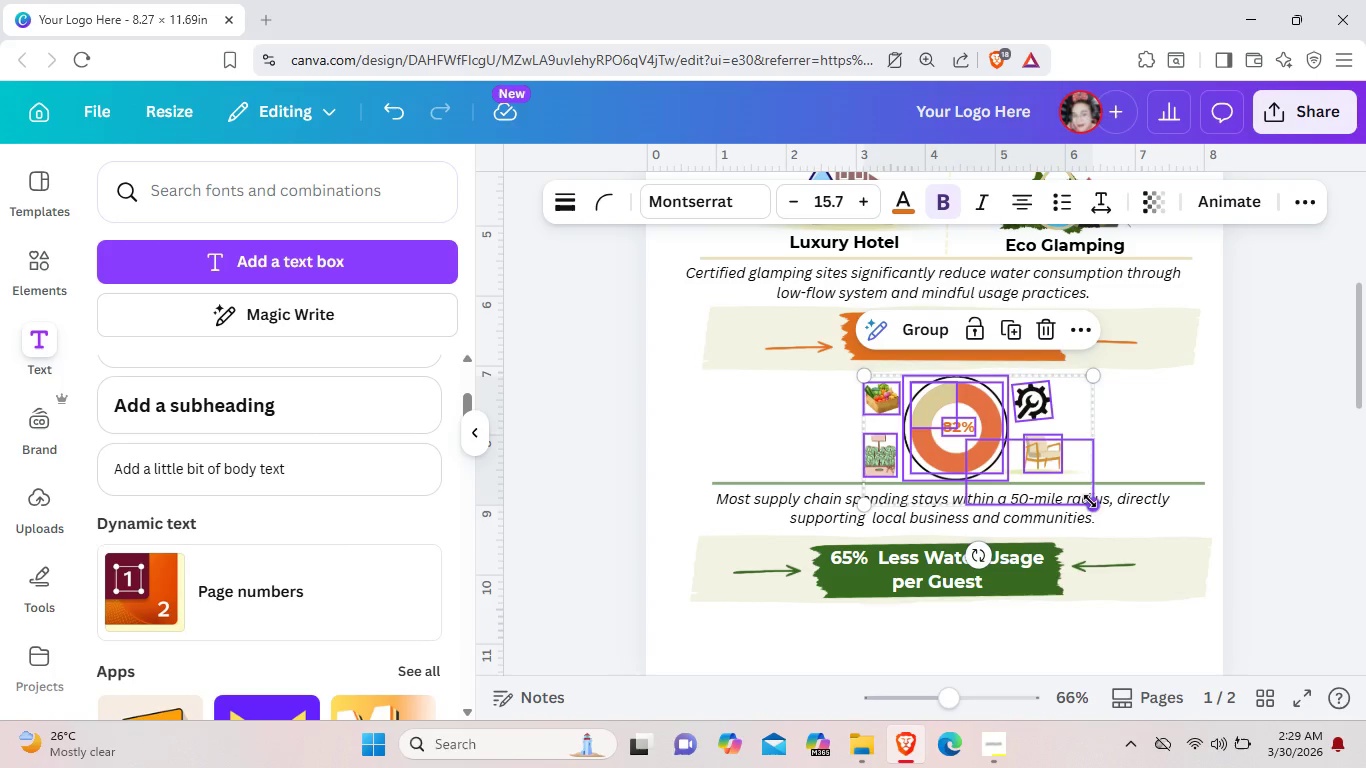 
left_click_drag(start_coordinate=[1089, 502], to_coordinate=[1060, 465])
 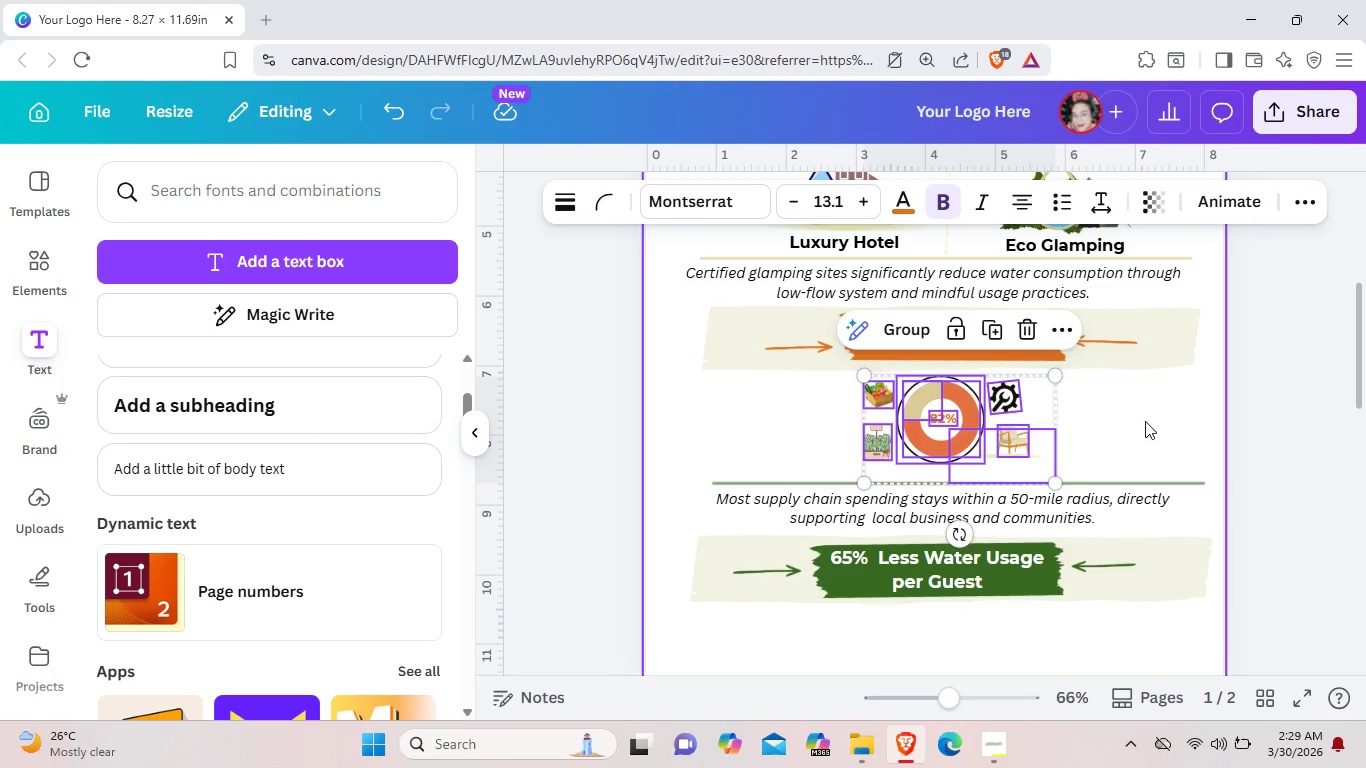 
left_click([1145, 421])
 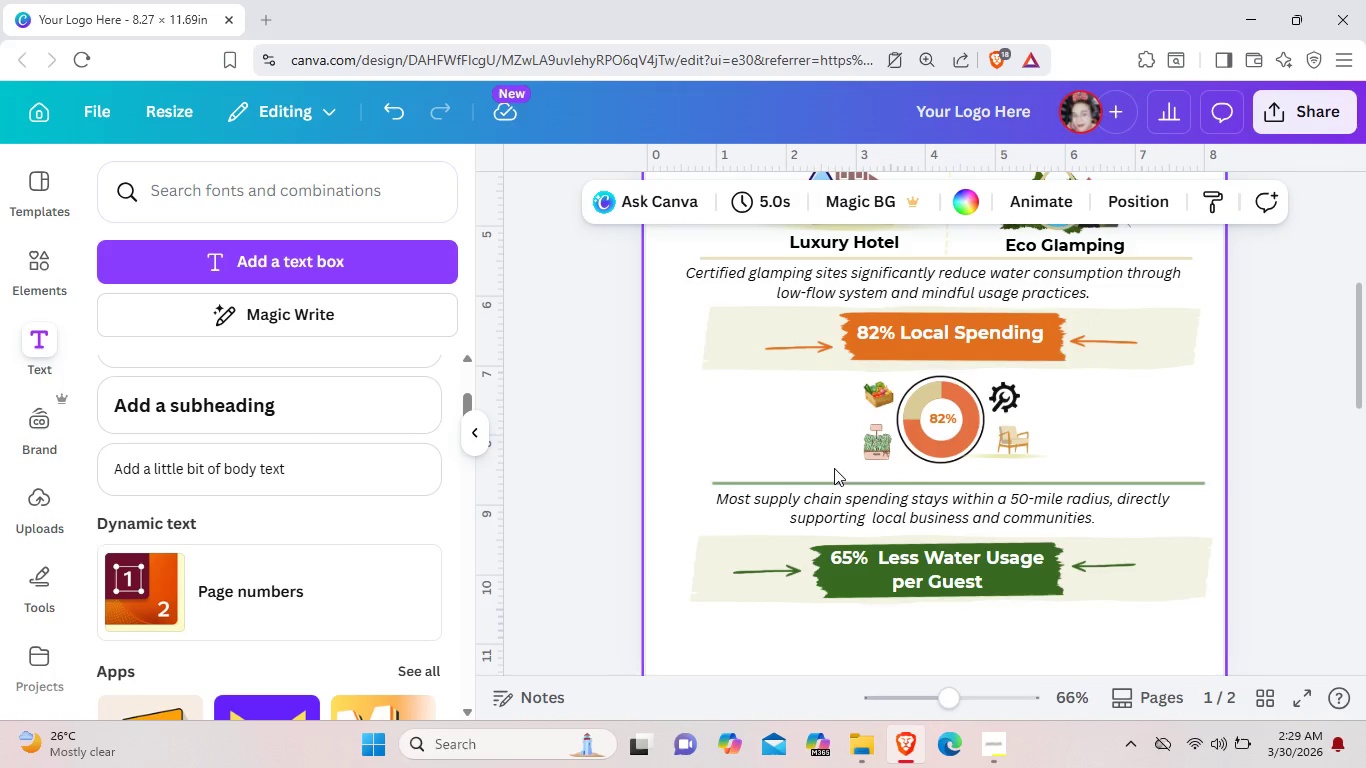 
left_click_drag(start_coordinate=[834, 473], to_coordinate=[832, 463])
 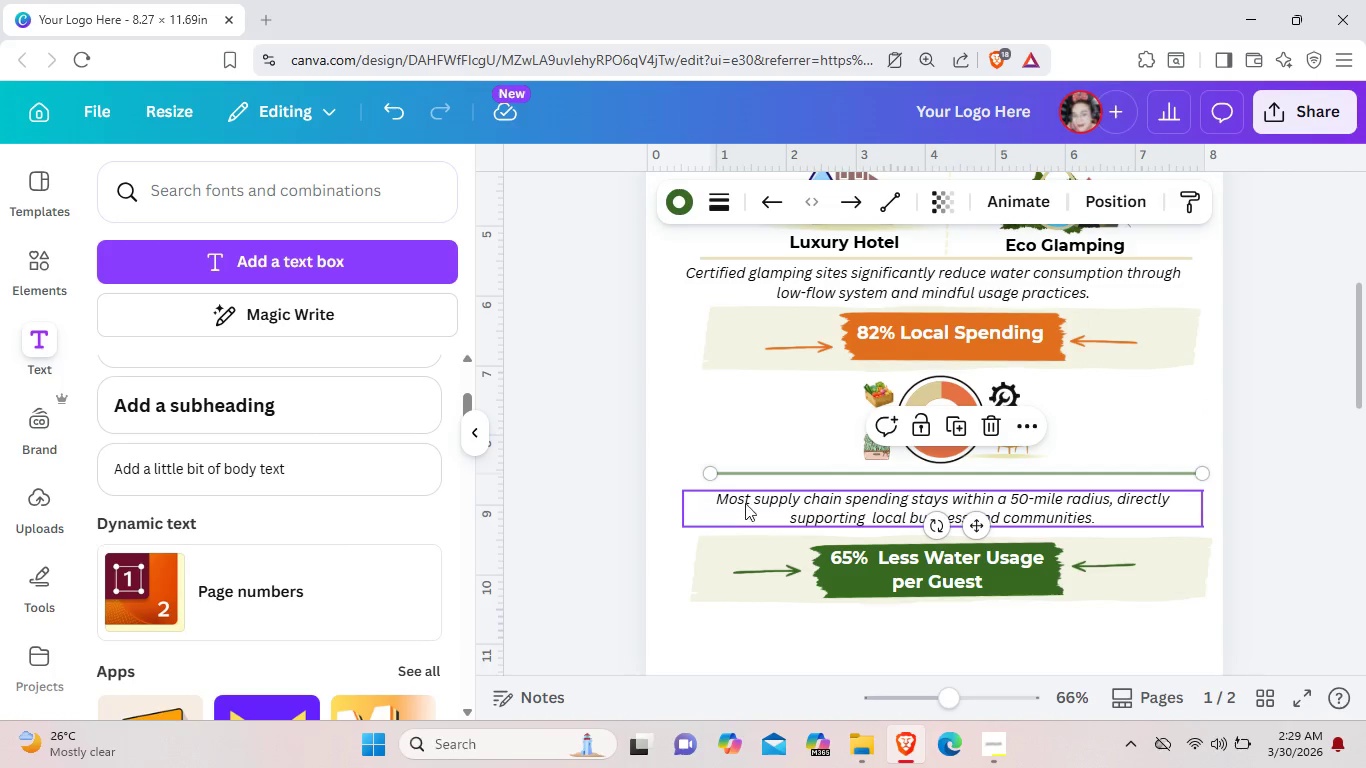 
left_click_drag(start_coordinate=[760, 504], to_coordinate=[763, 496])
 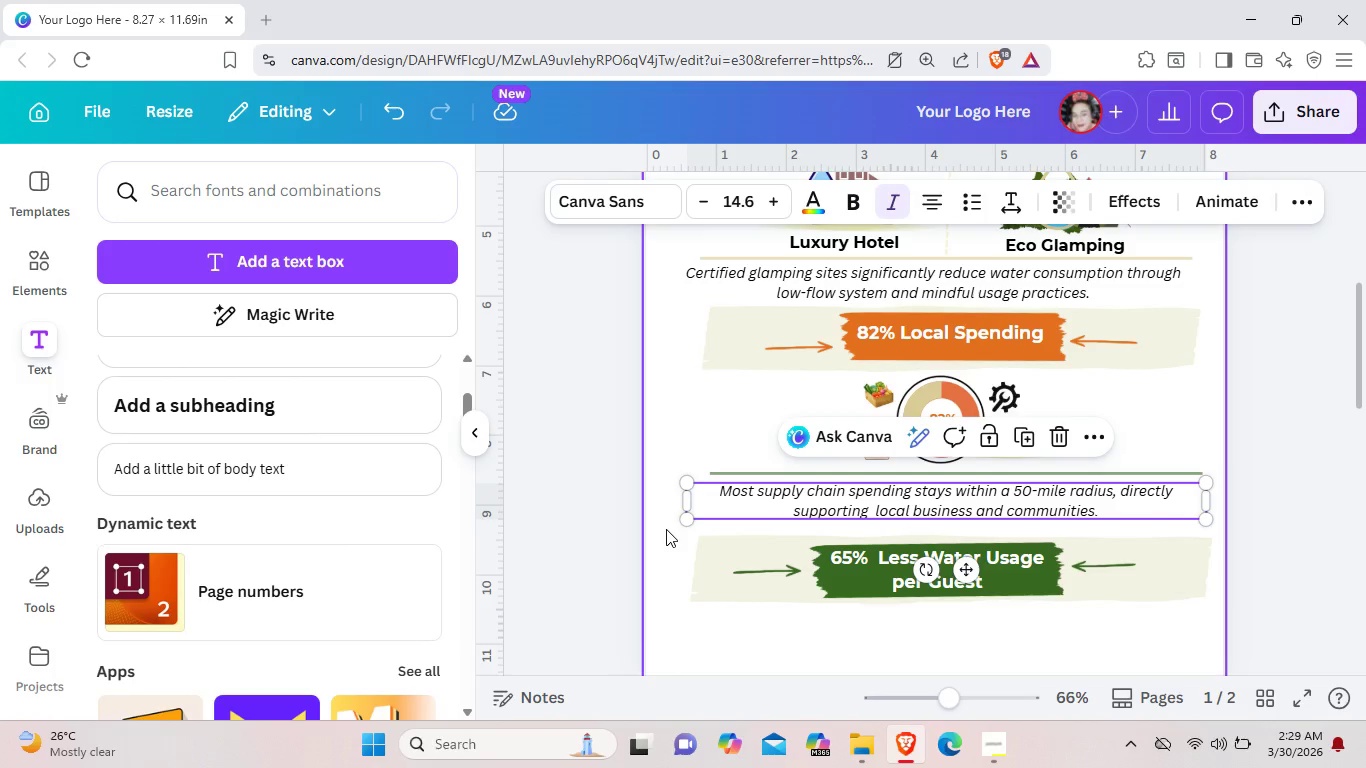 
left_click_drag(start_coordinate=[666, 529], to_coordinate=[889, 600])
 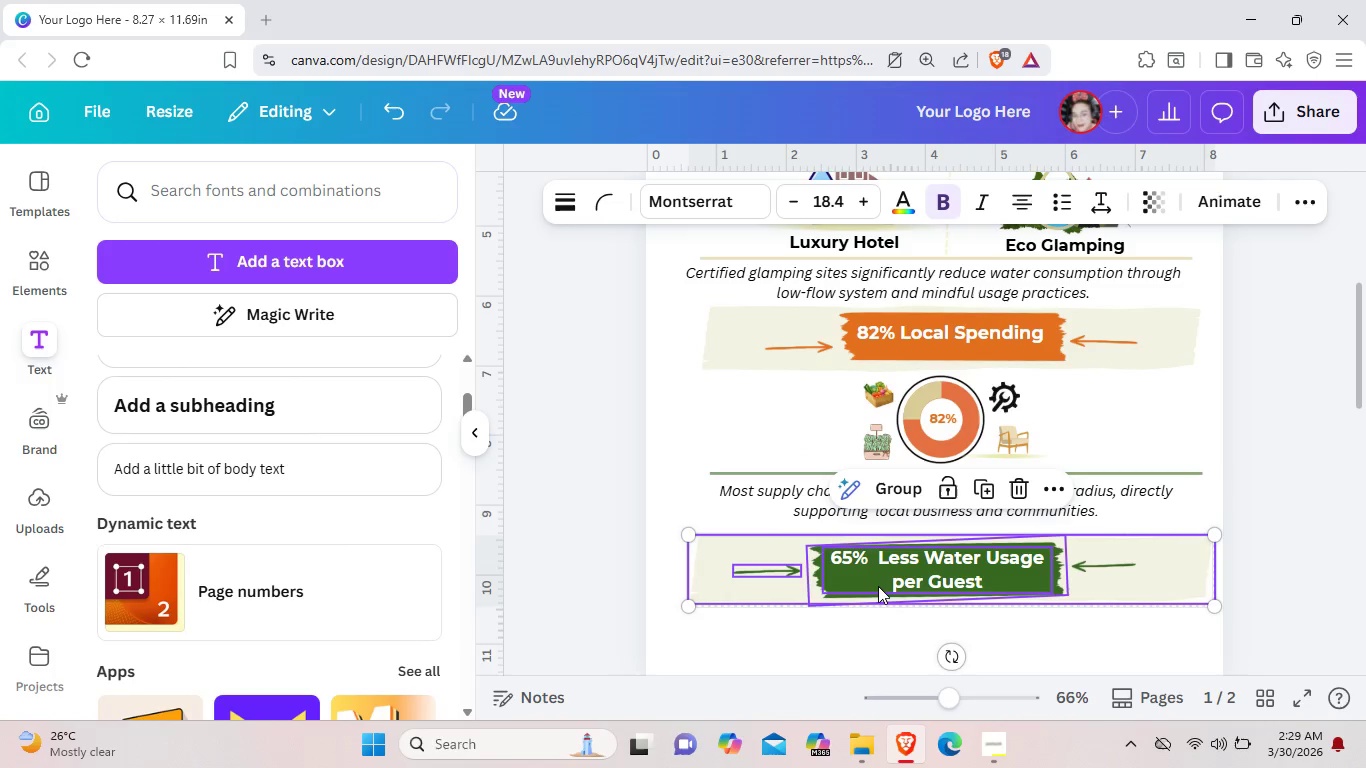 
left_click_drag(start_coordinate=[879, 586], to_coordinate=[875, 578])
 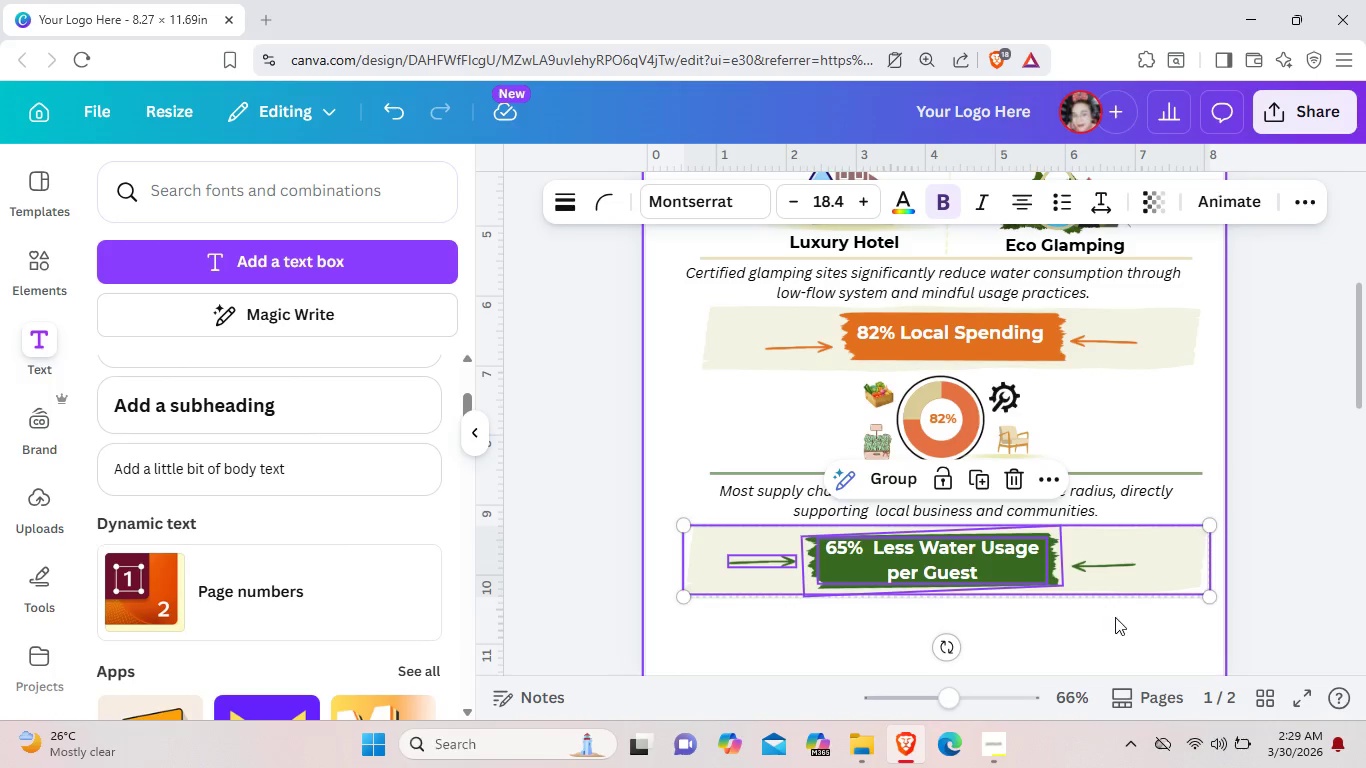 
left_click([1115, 617])
 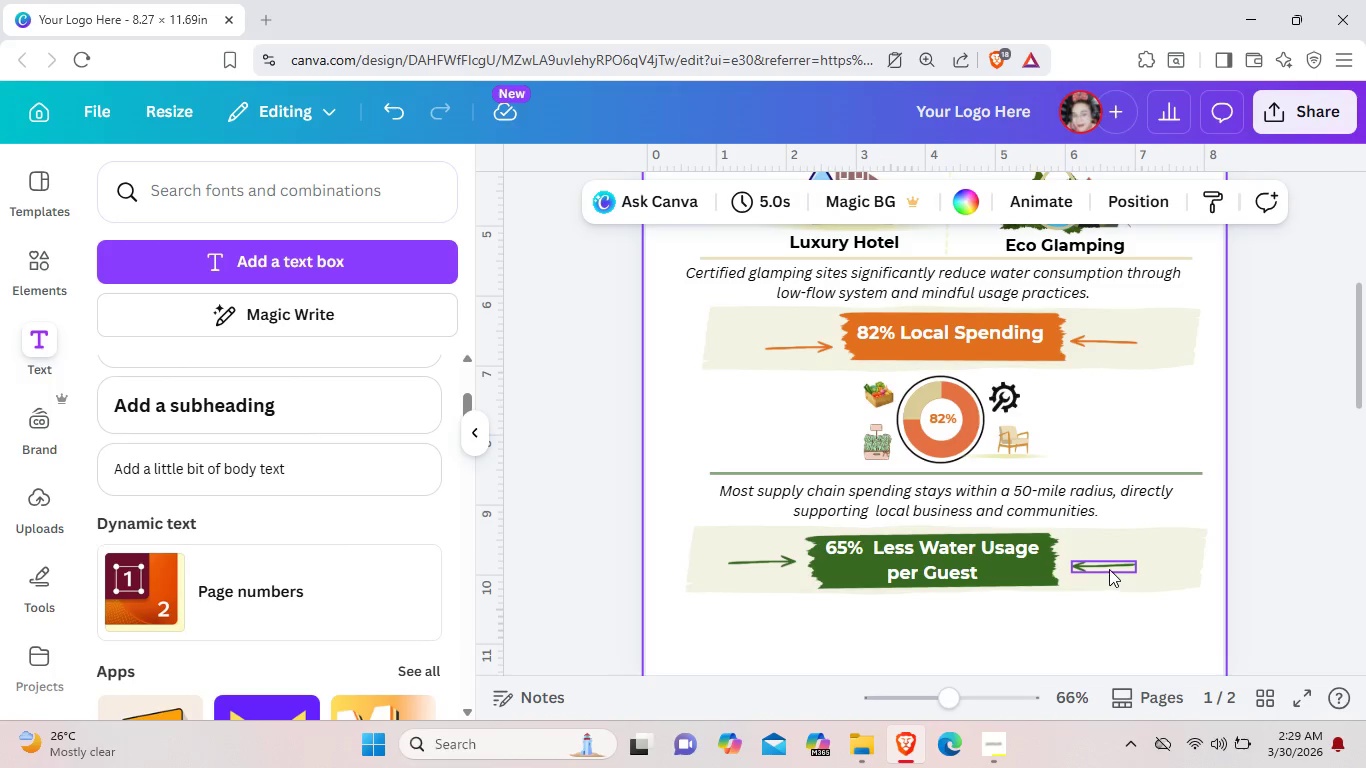 
left_click_drag(start_coordinate=[1109, 569], to_coordinate=[1105, 560])
 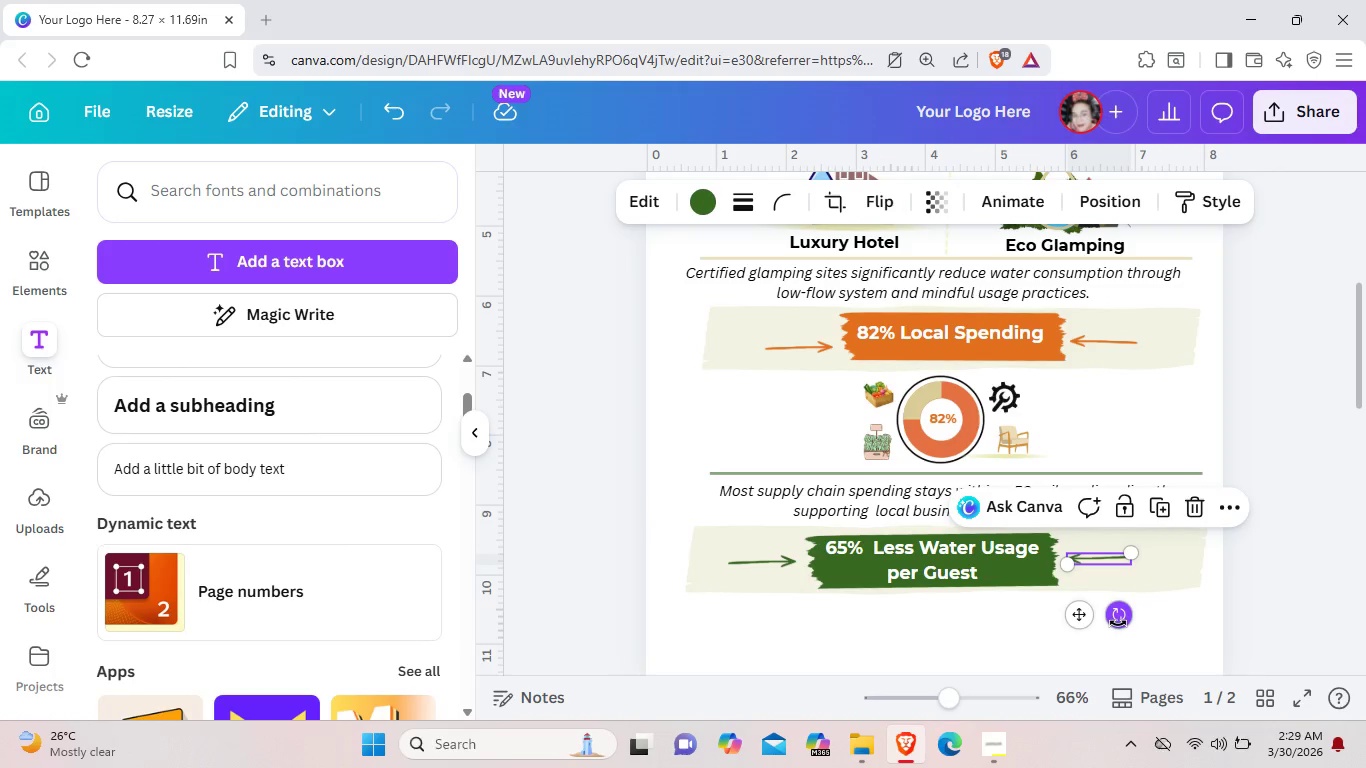 
left_click([1118, 623])
 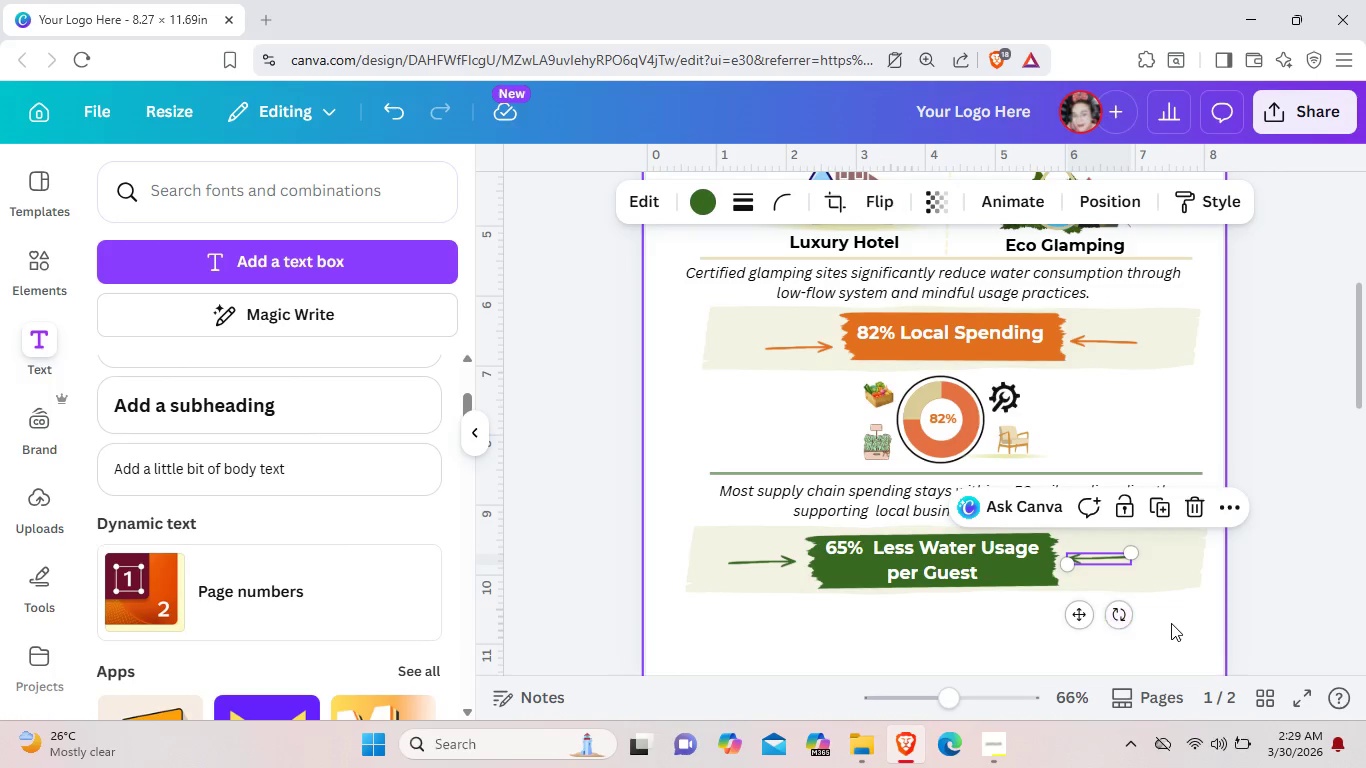 
left_click([1171, 623])
 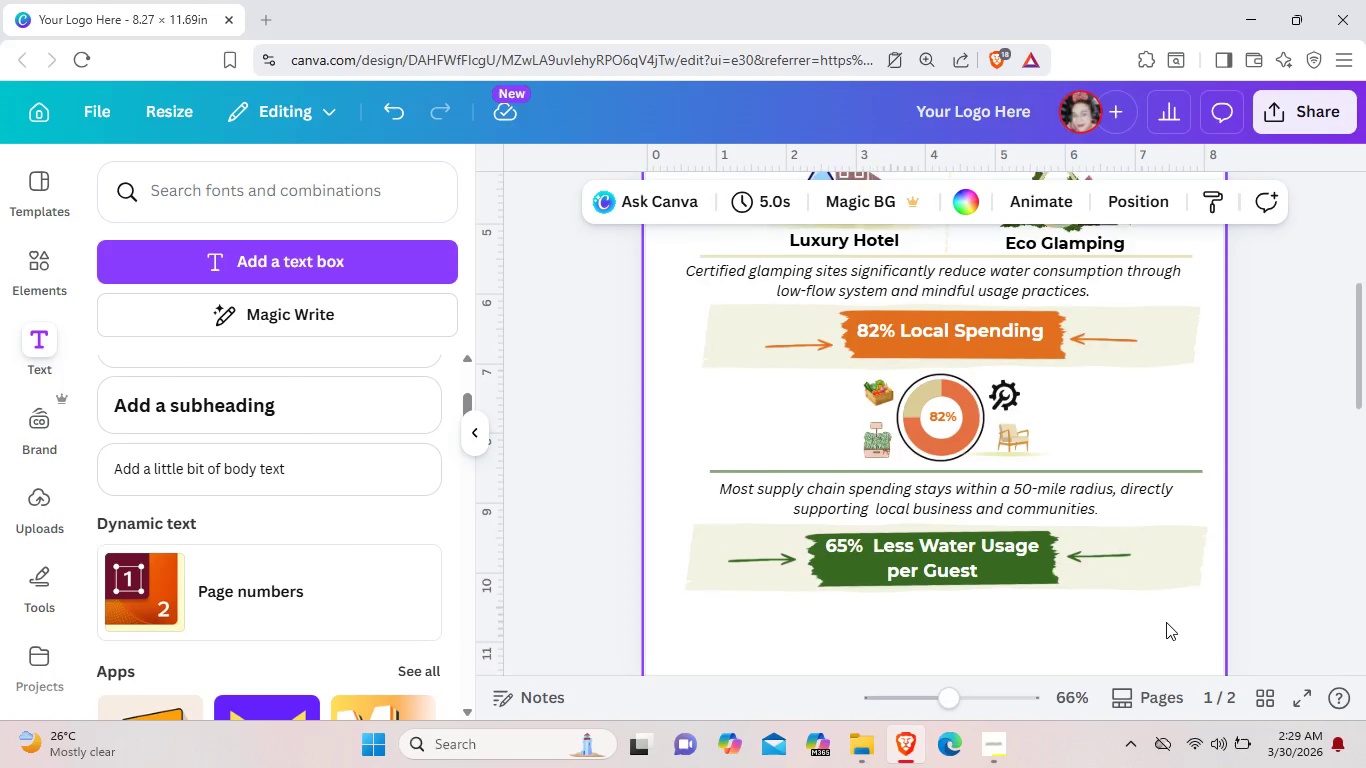 
scroll: coordinate [1166, 622], scroll_direction: down, amount: 2.0
 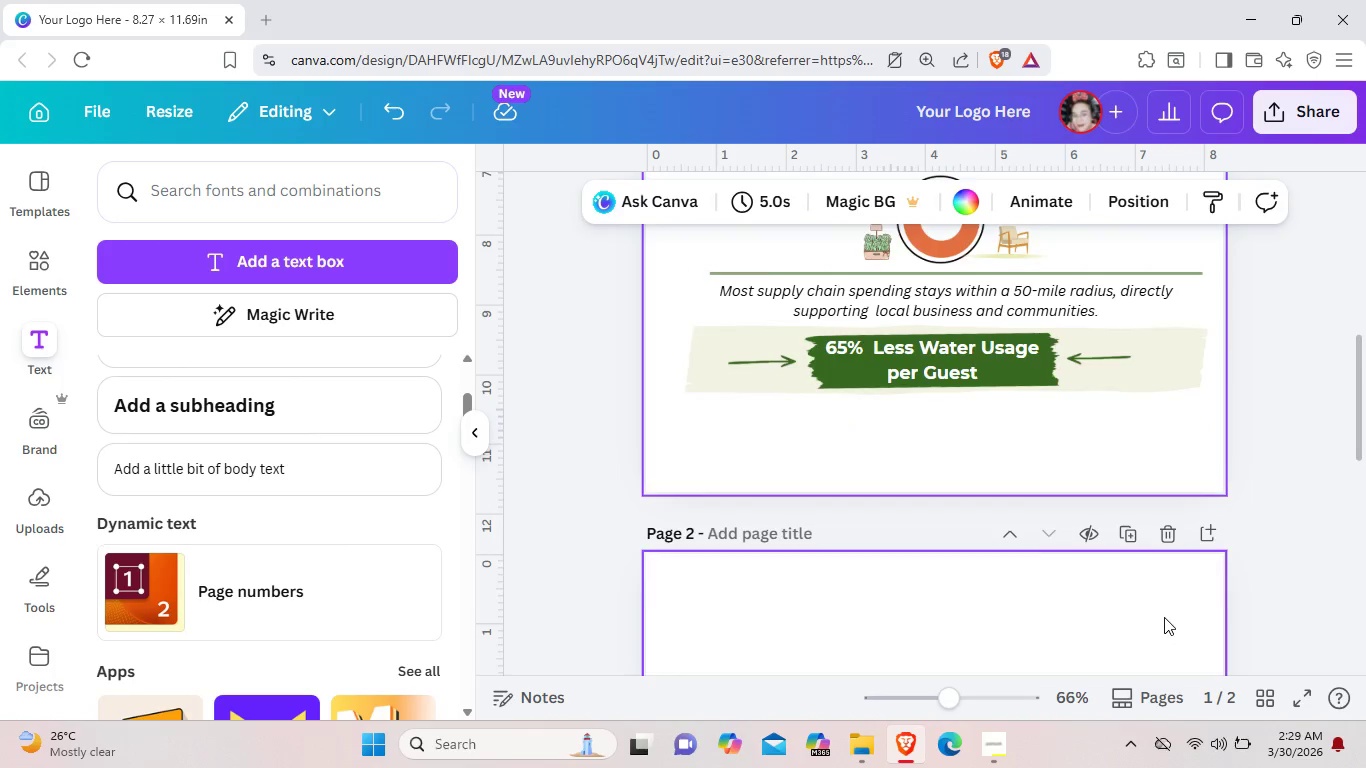 
scroll: coordinate [1163, 616], scroll_direction: up, amount: 4.0
 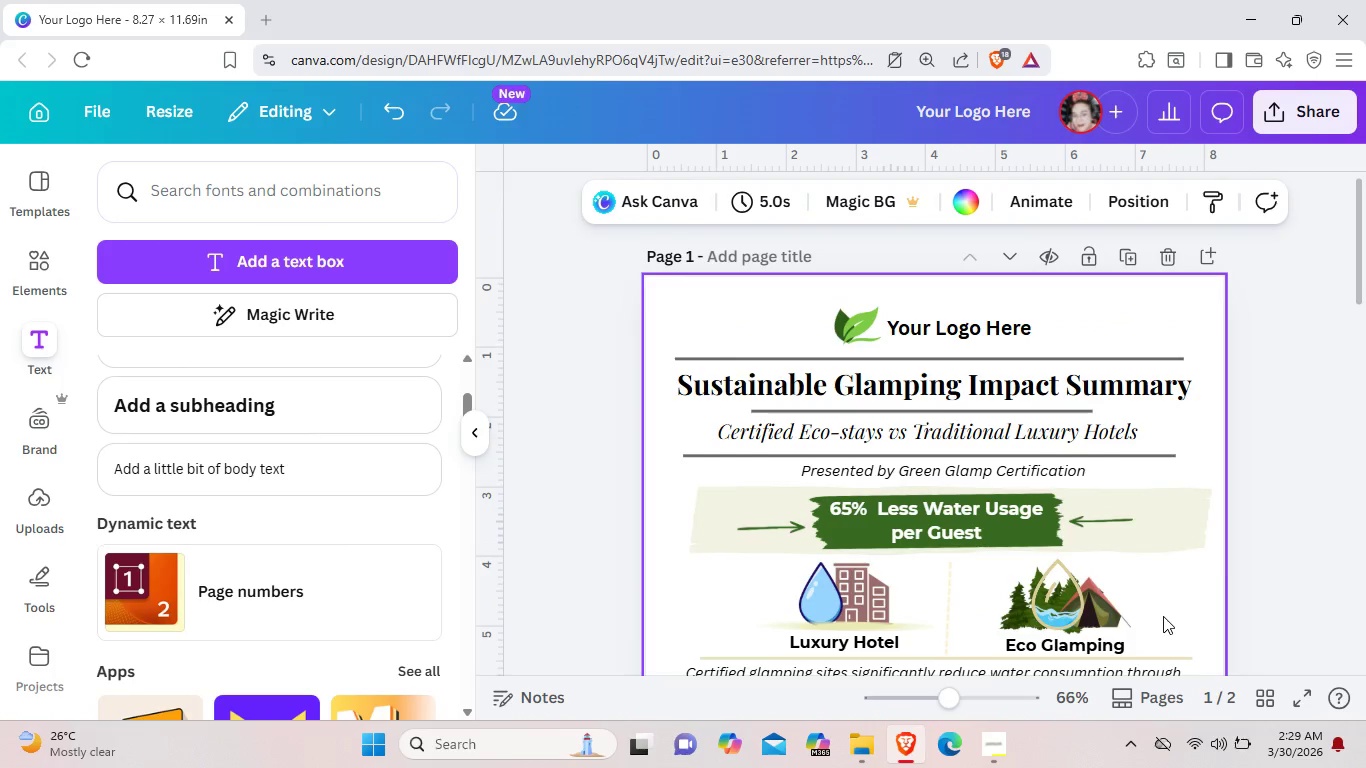 
scroll: coordinate [1221, 556], scroll_direction: down, amount: 4.0
 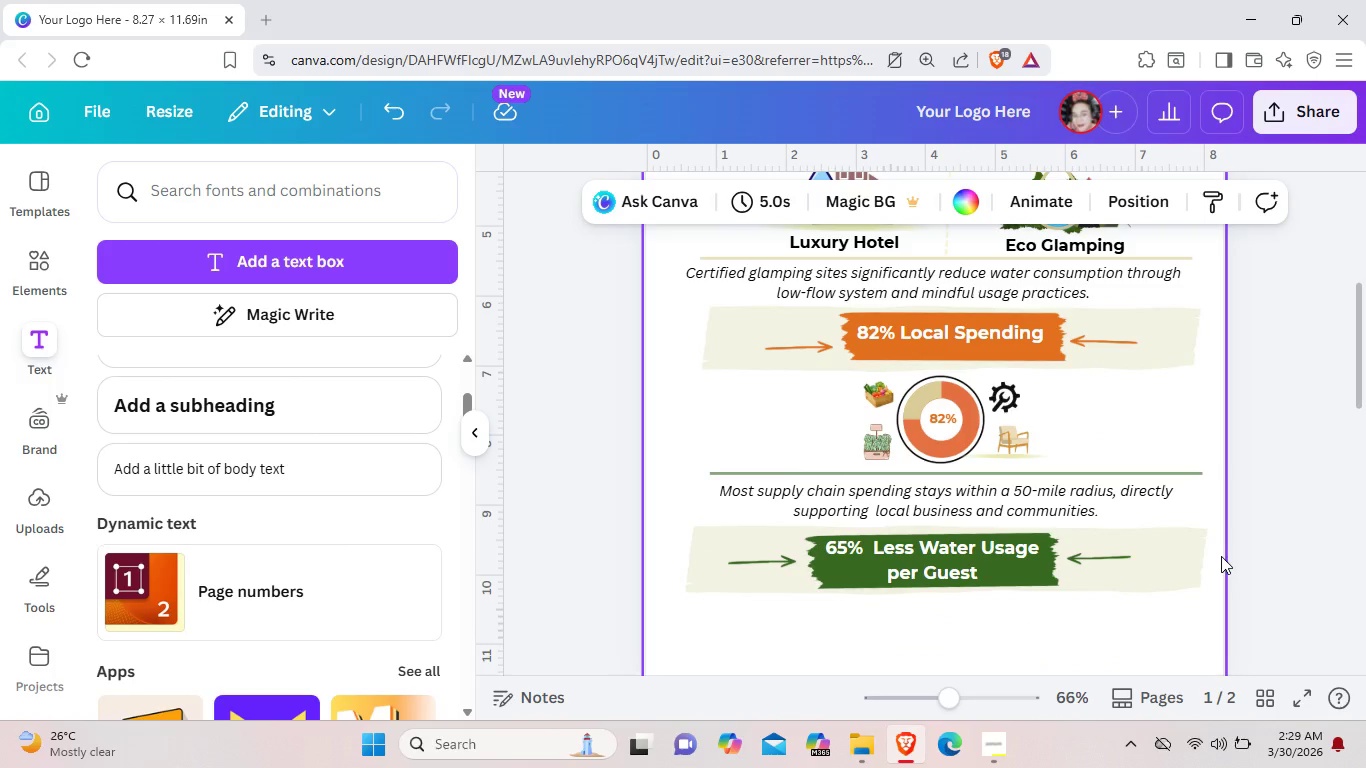 
scroll: coordinate [1221, 556], scroll_direction: up, amount: 2.0
 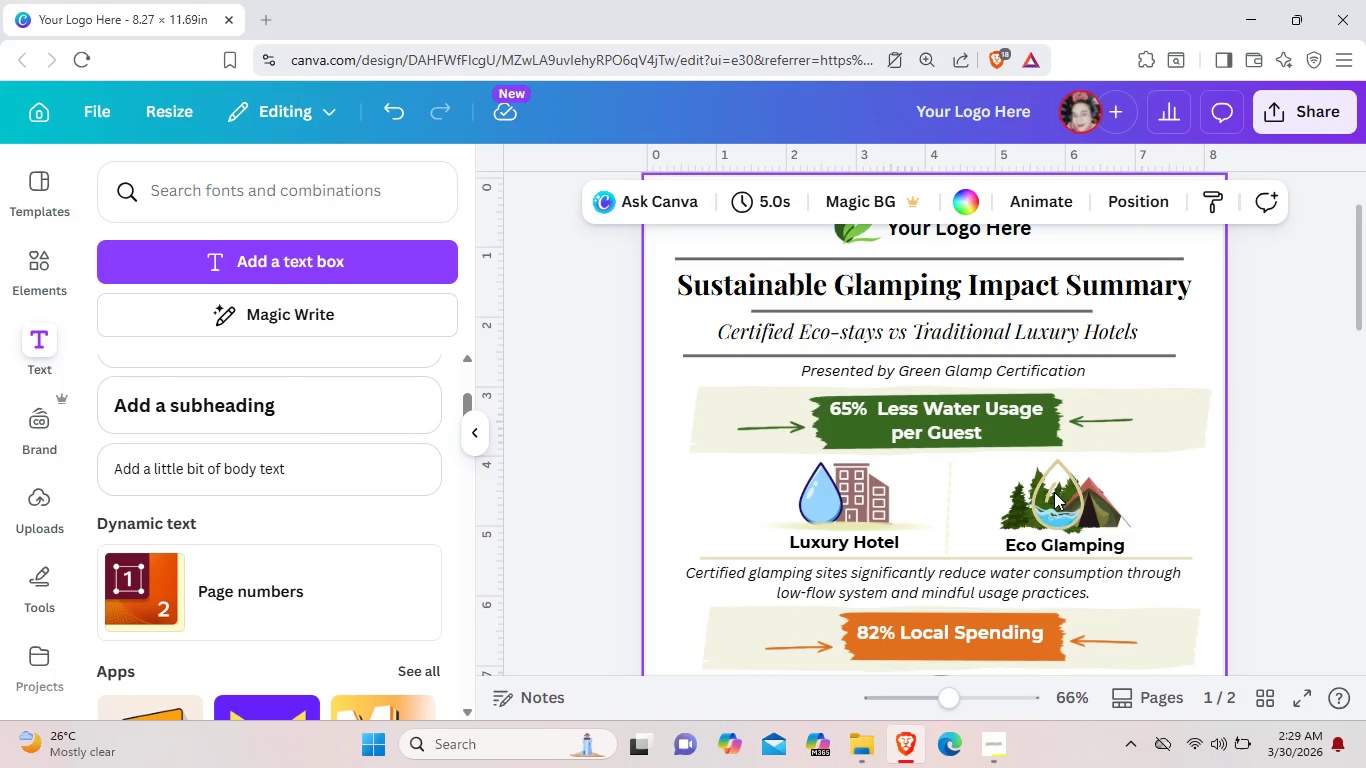 
left_click_drag(start_coordinate=[738, 463], to_coordinate=[883, 514])
 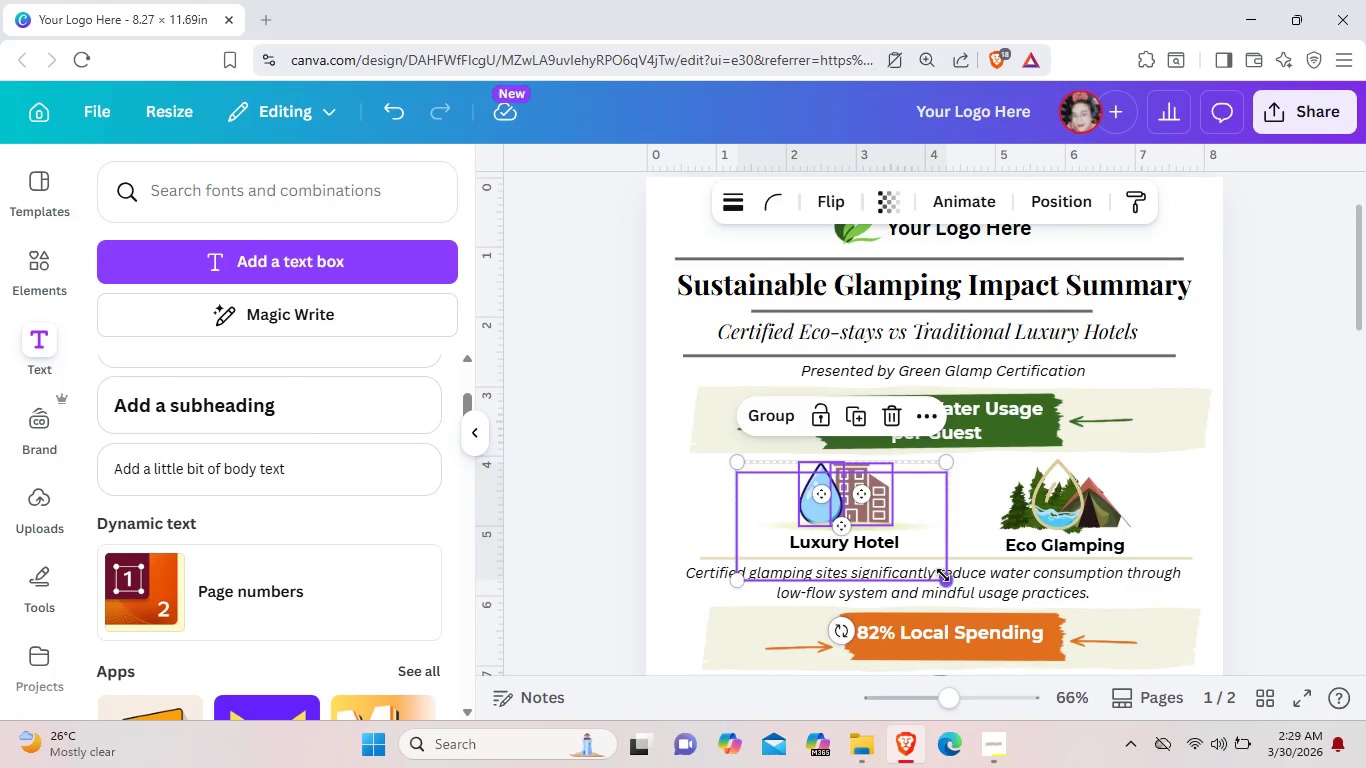 
left_click_drag(start_coordinate=[943, 575], to_coordinate=[933, 559])
 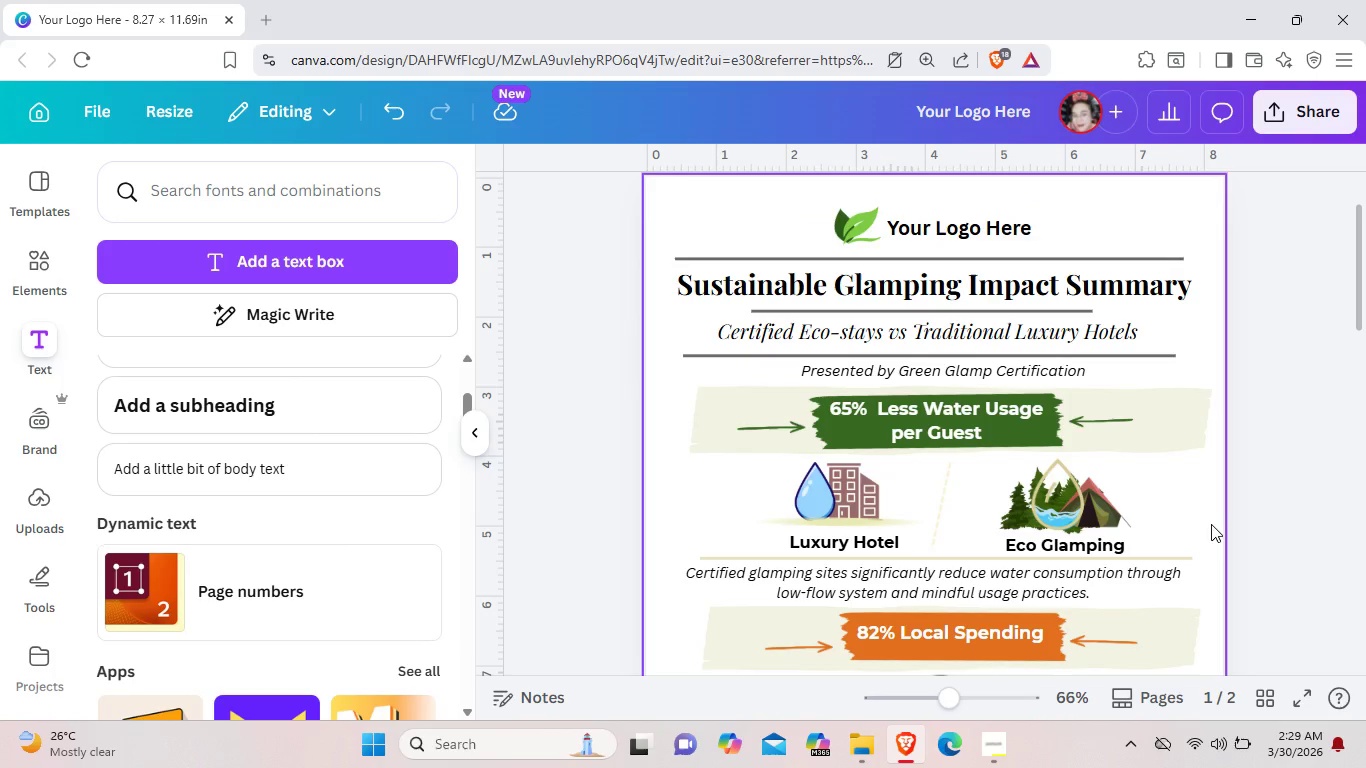 
left_click_drag(start_coordinate=[1205, 524], to_coordinate=[989, 476])
 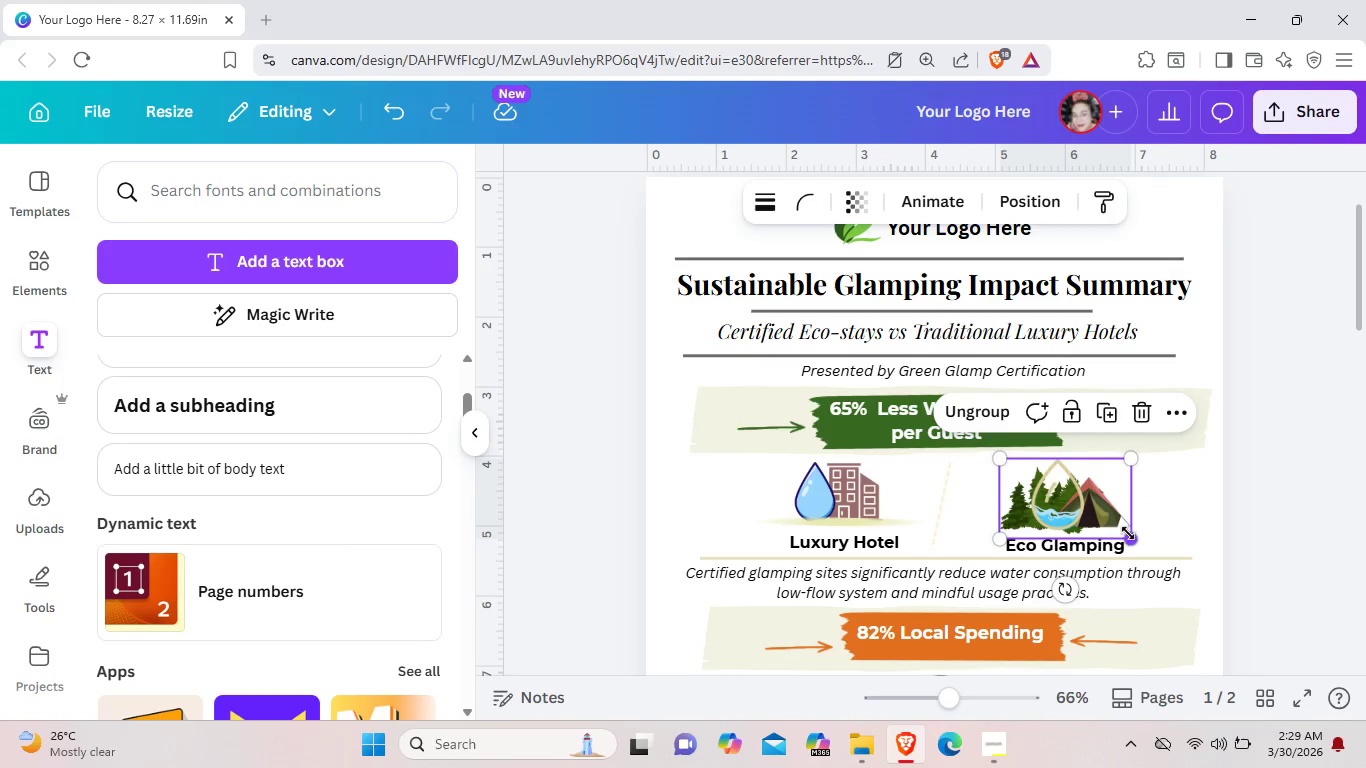 
left_click_drag(start_coordinate=[1128, 533], to_coordinate=[1112, 521])
 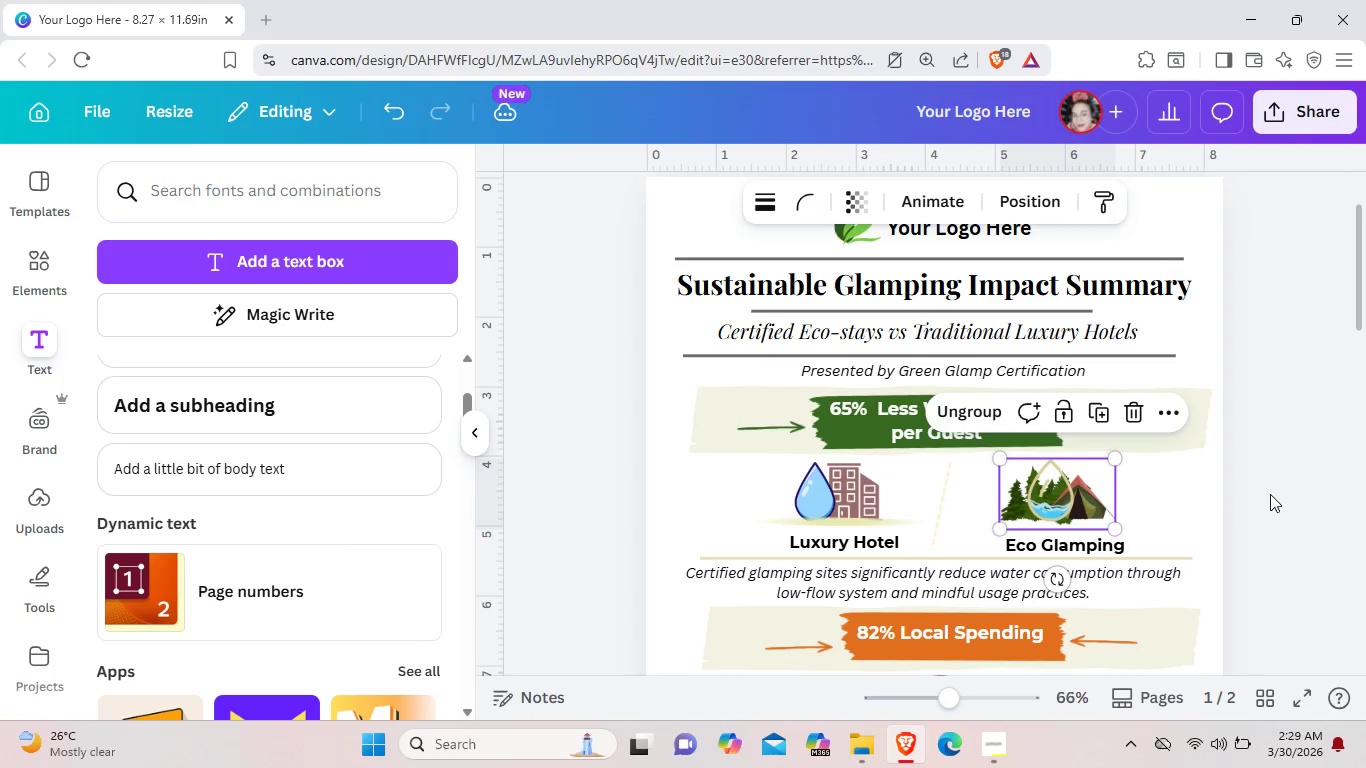 
left_click([1270, 494])
 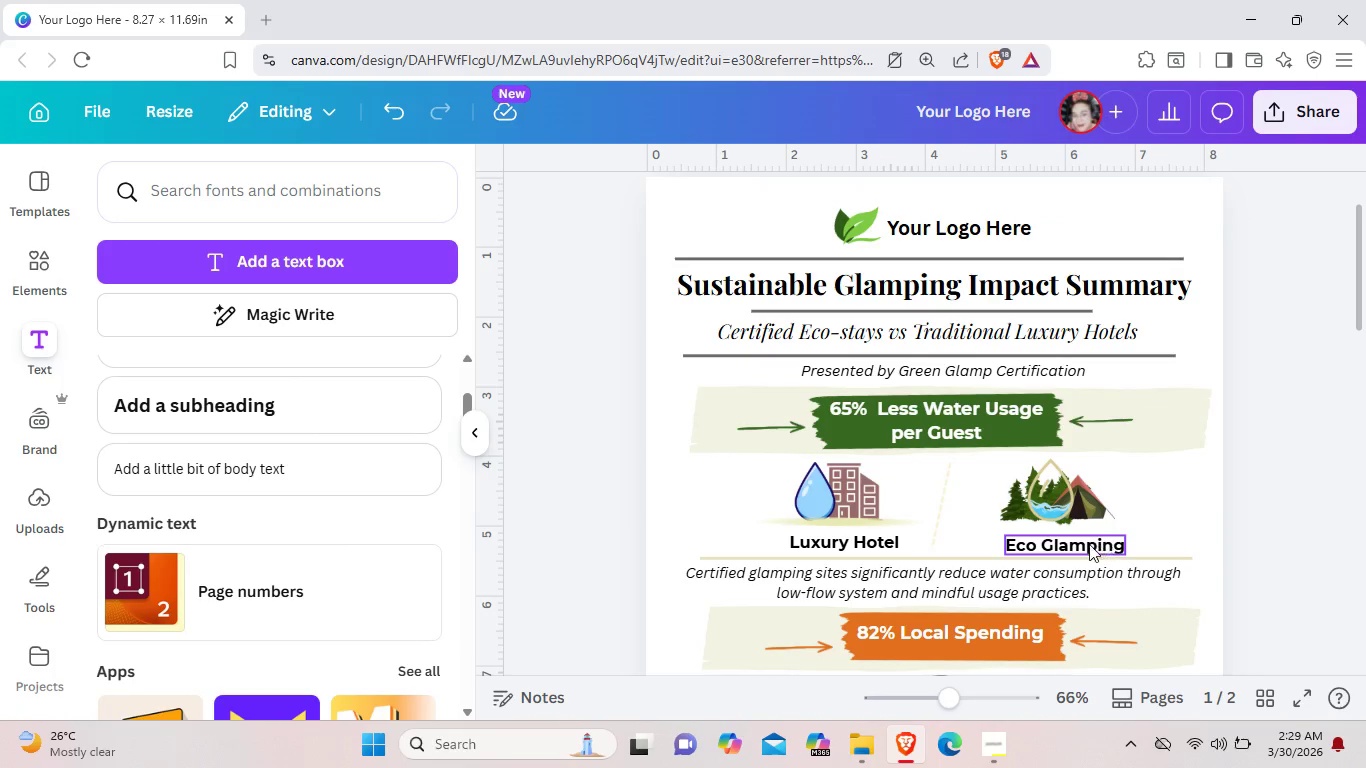 
left_click_drag(start_coordinate=[1088, 544], to_coordinate=[1083, 536])
 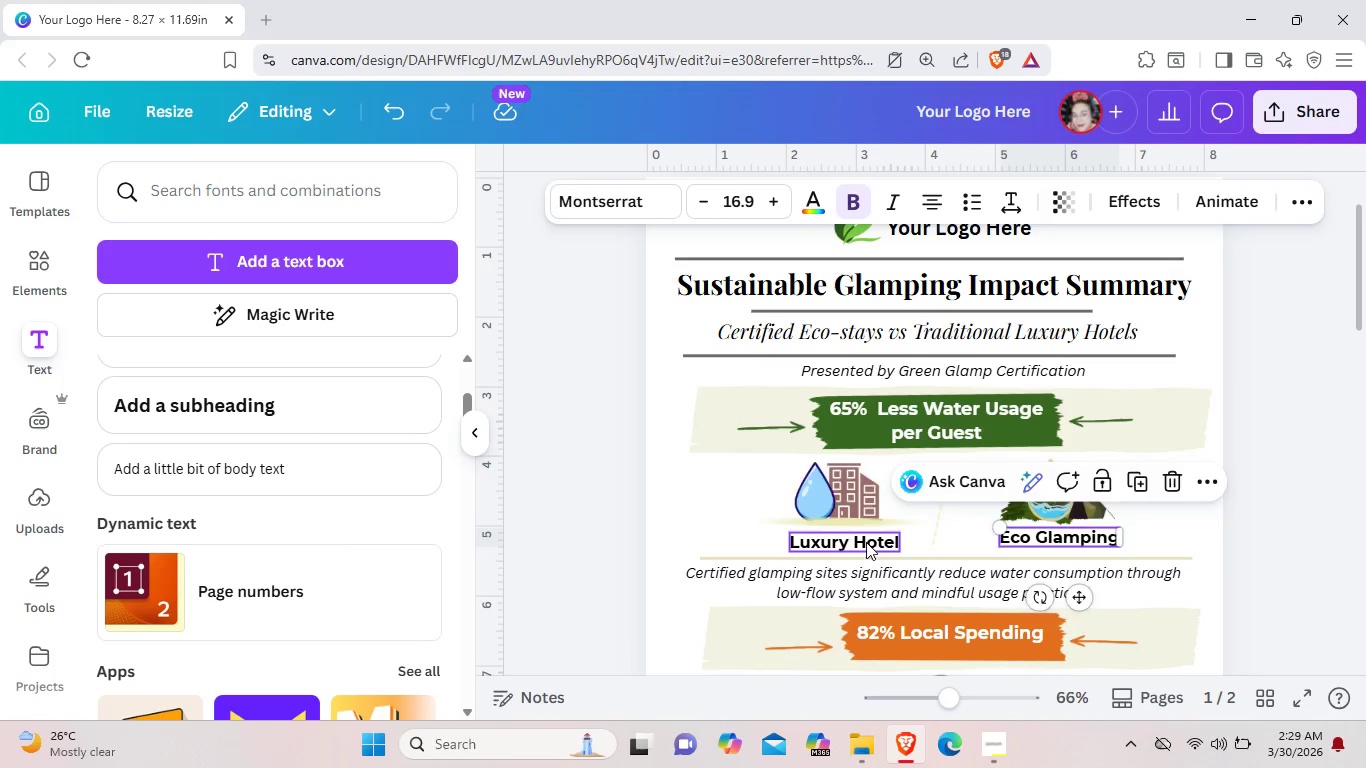 
left_click_drag(start_coordinate=[867, 542], to_coordinate=[869, 533])
 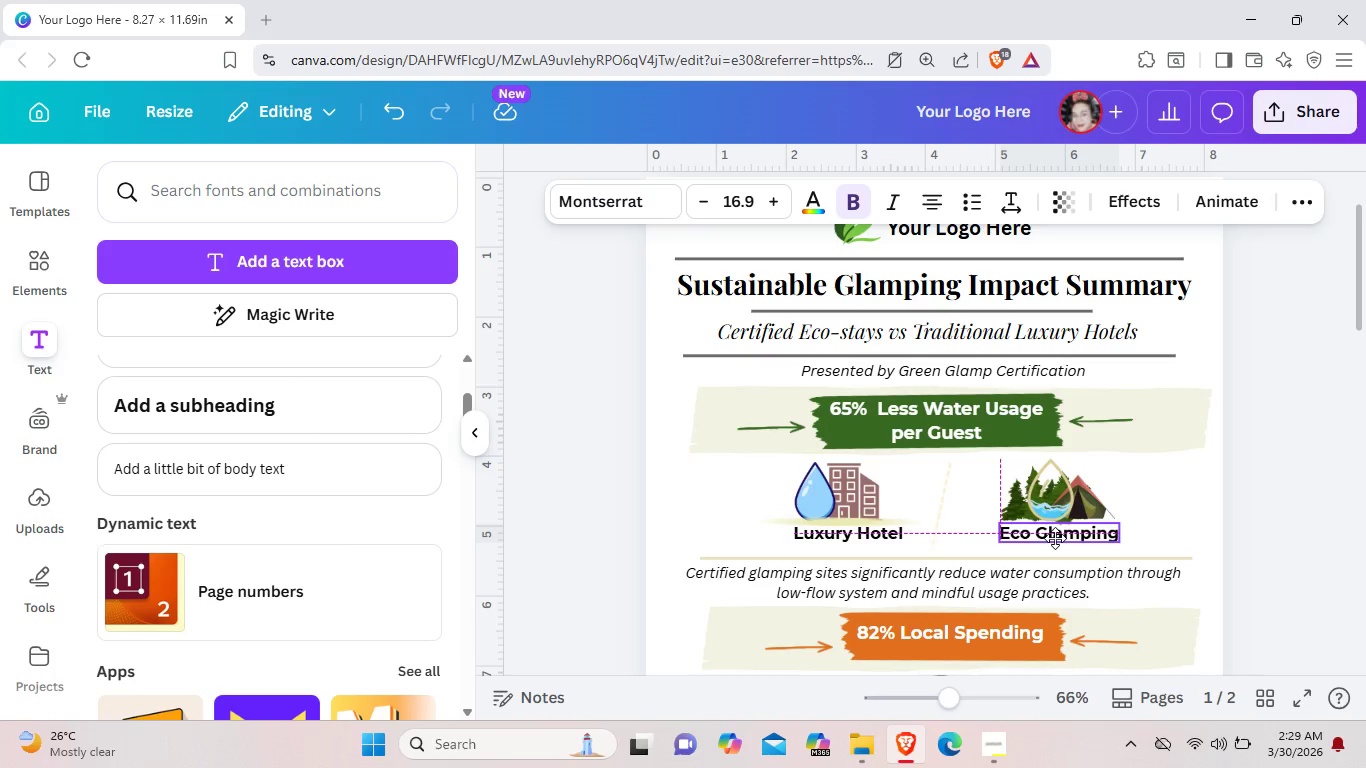 
left_click([1265, 538])
 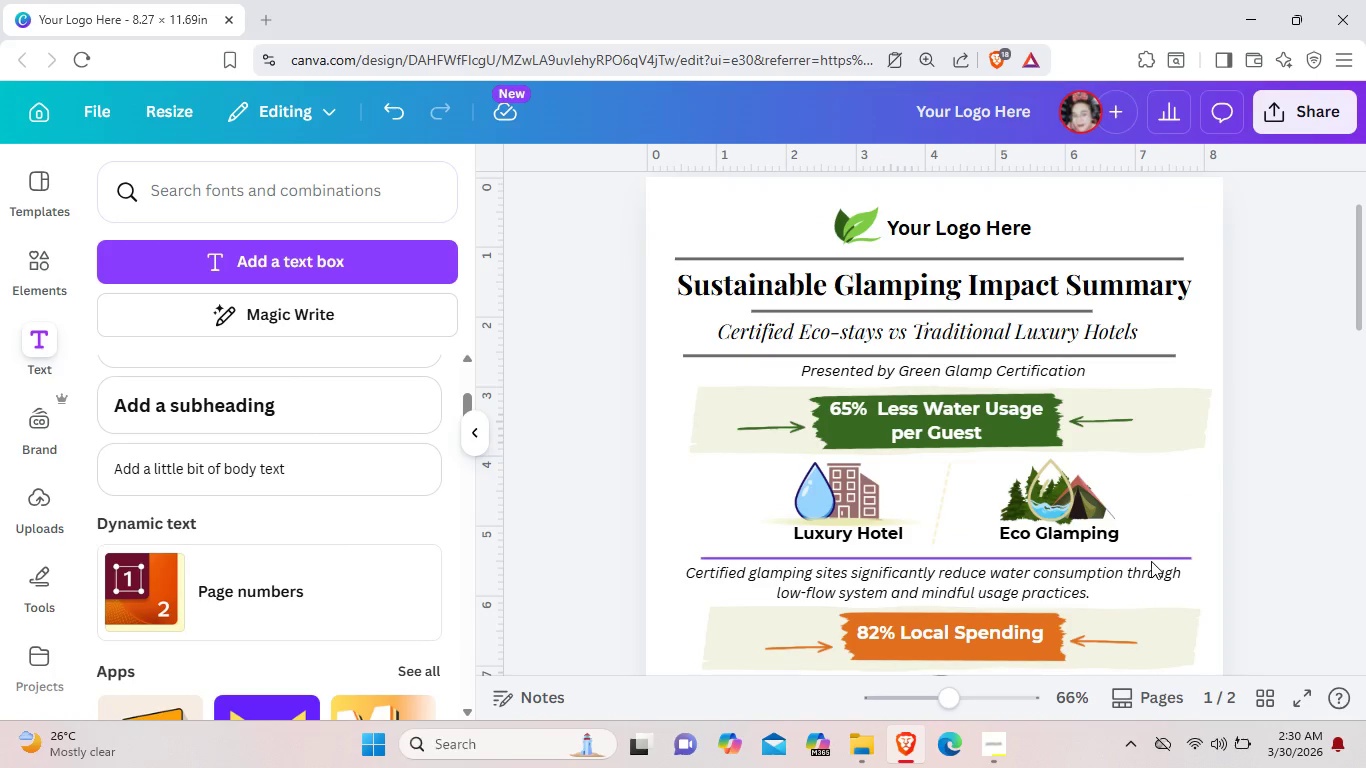 
left_click_drag(start_coordinate=[1151, 561], to_coordinate=[1152, 552])
 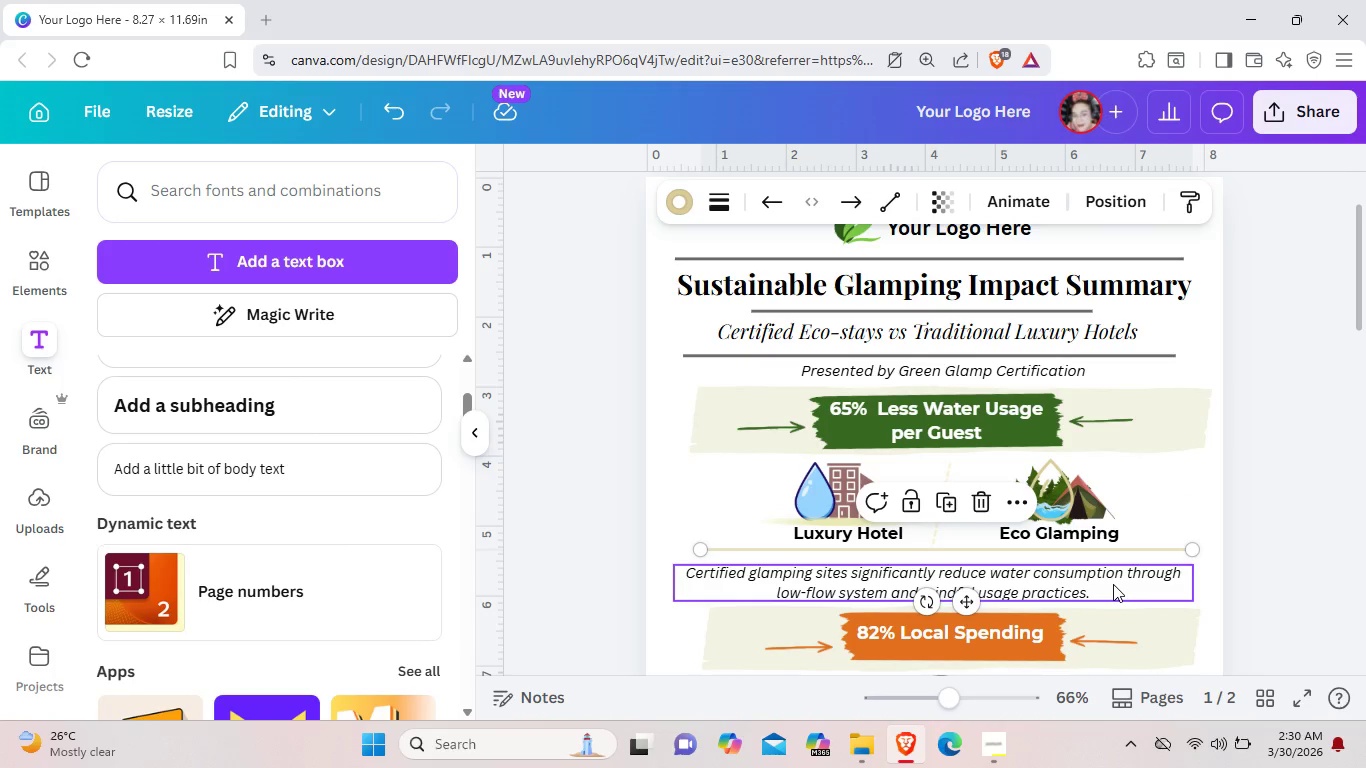 
left_click_drag(start_coordinate=[1113, 584], to_coordinate=[1119, 572])
 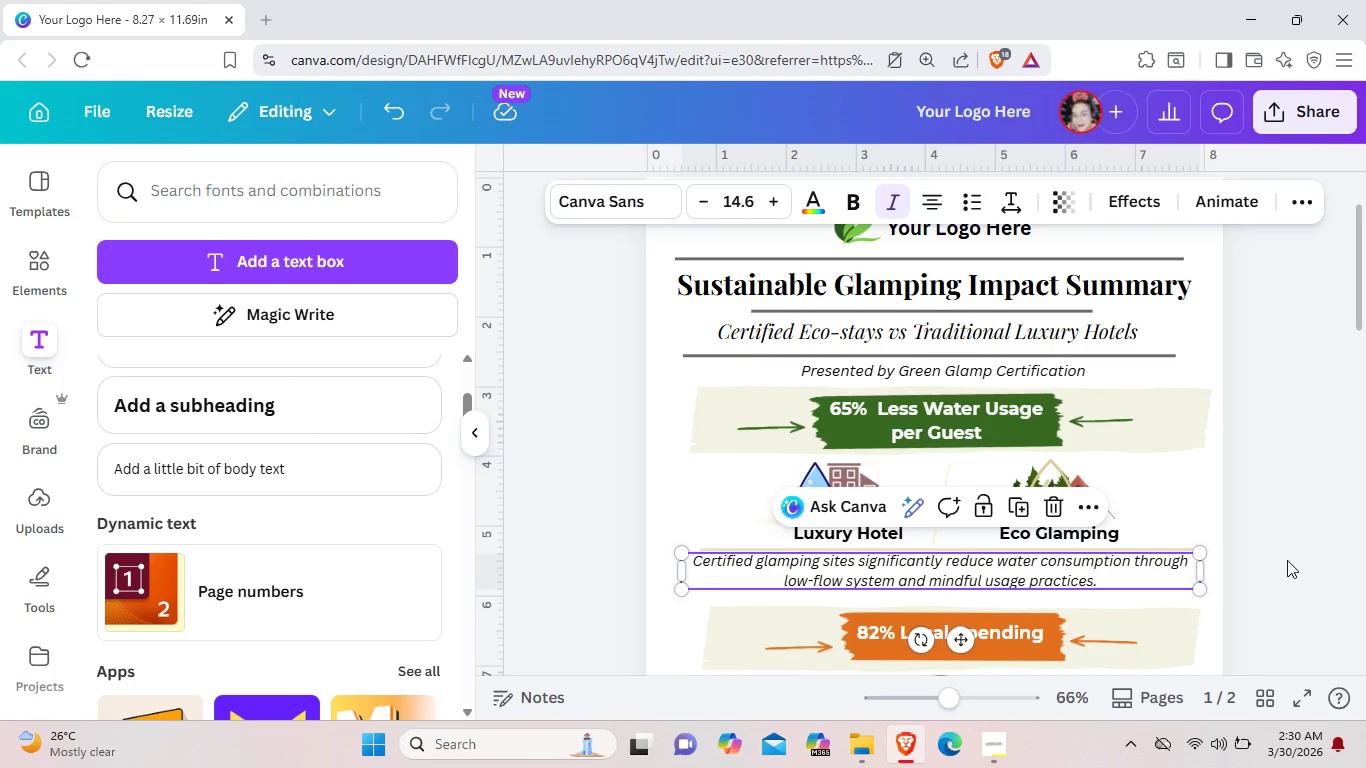 
left_click([1287, 560])
 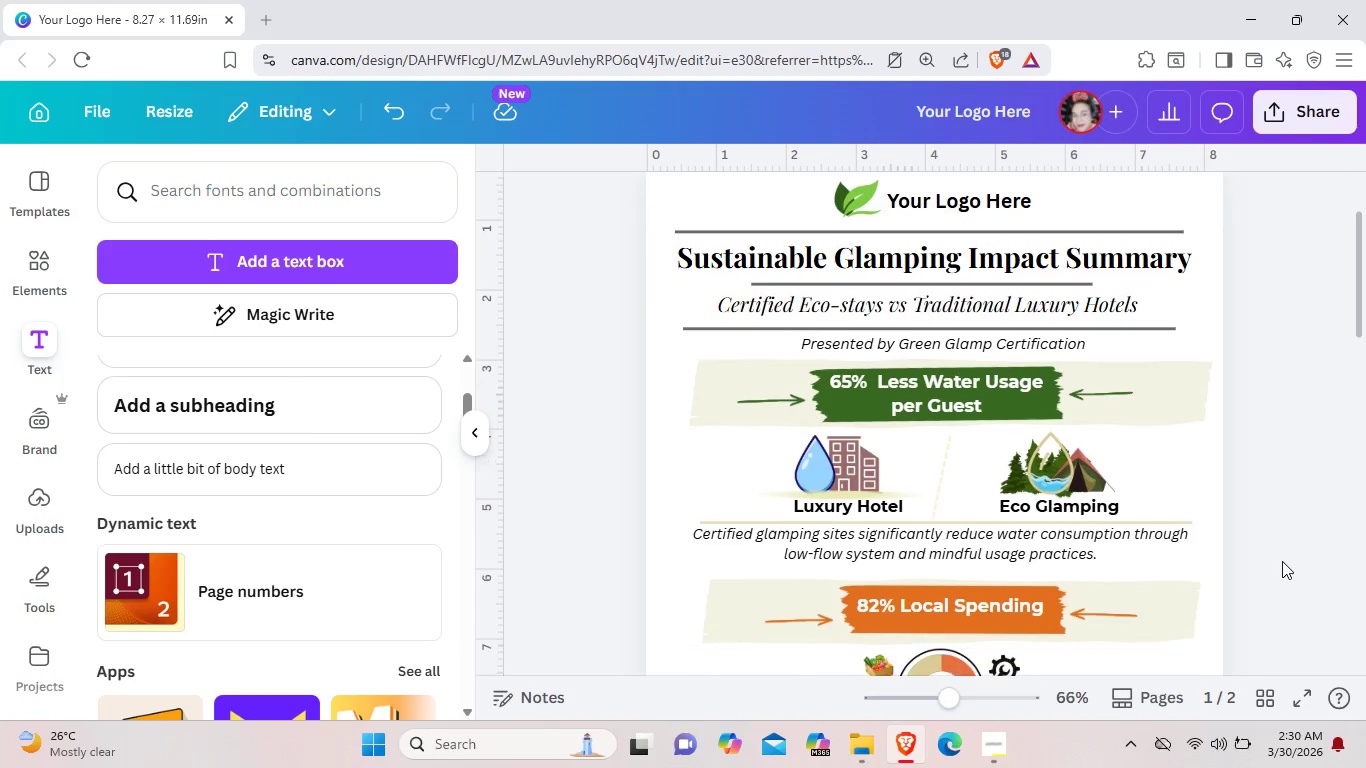 
scroll: coordinate [1282, 561], scroll_direction: down, amount: 2.0
 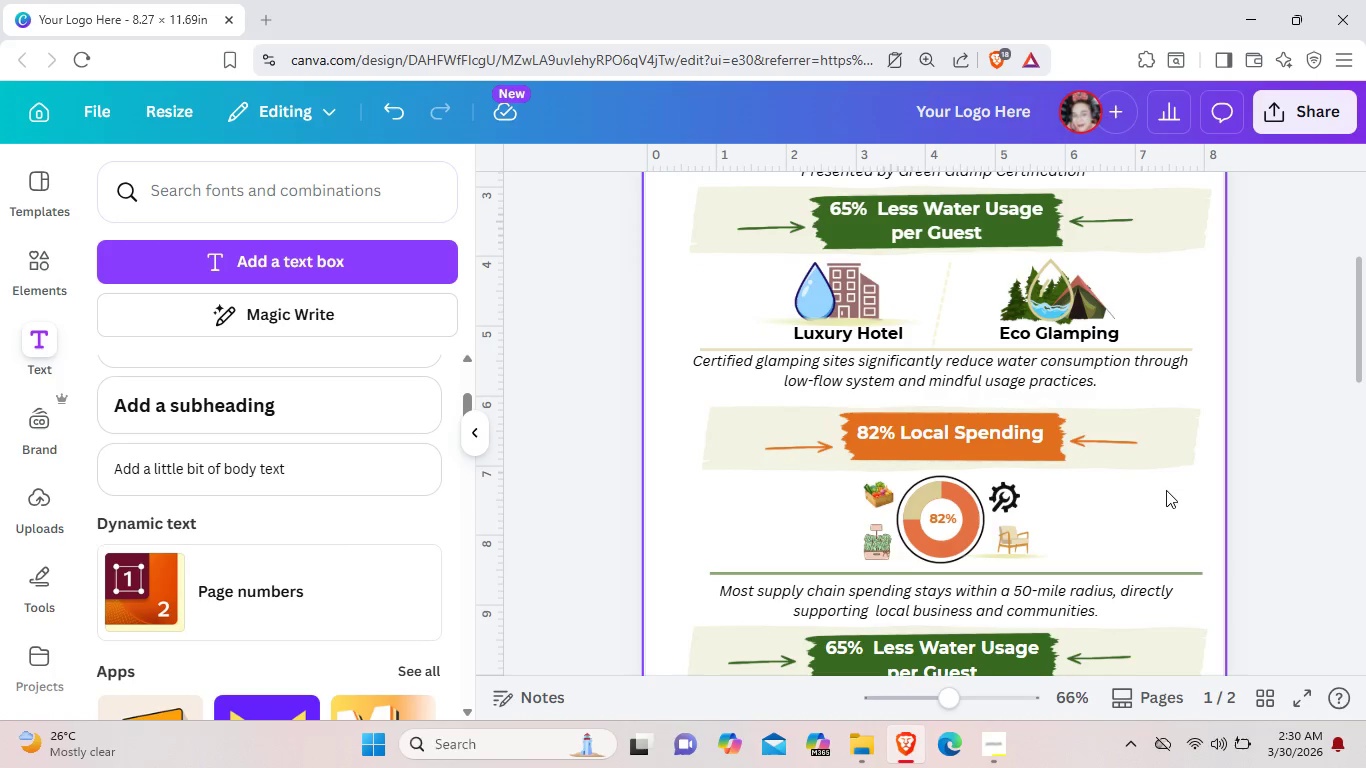 
left_click_drag(start_coordinate=[1155, 487], to_coordinate=[938, 420])
 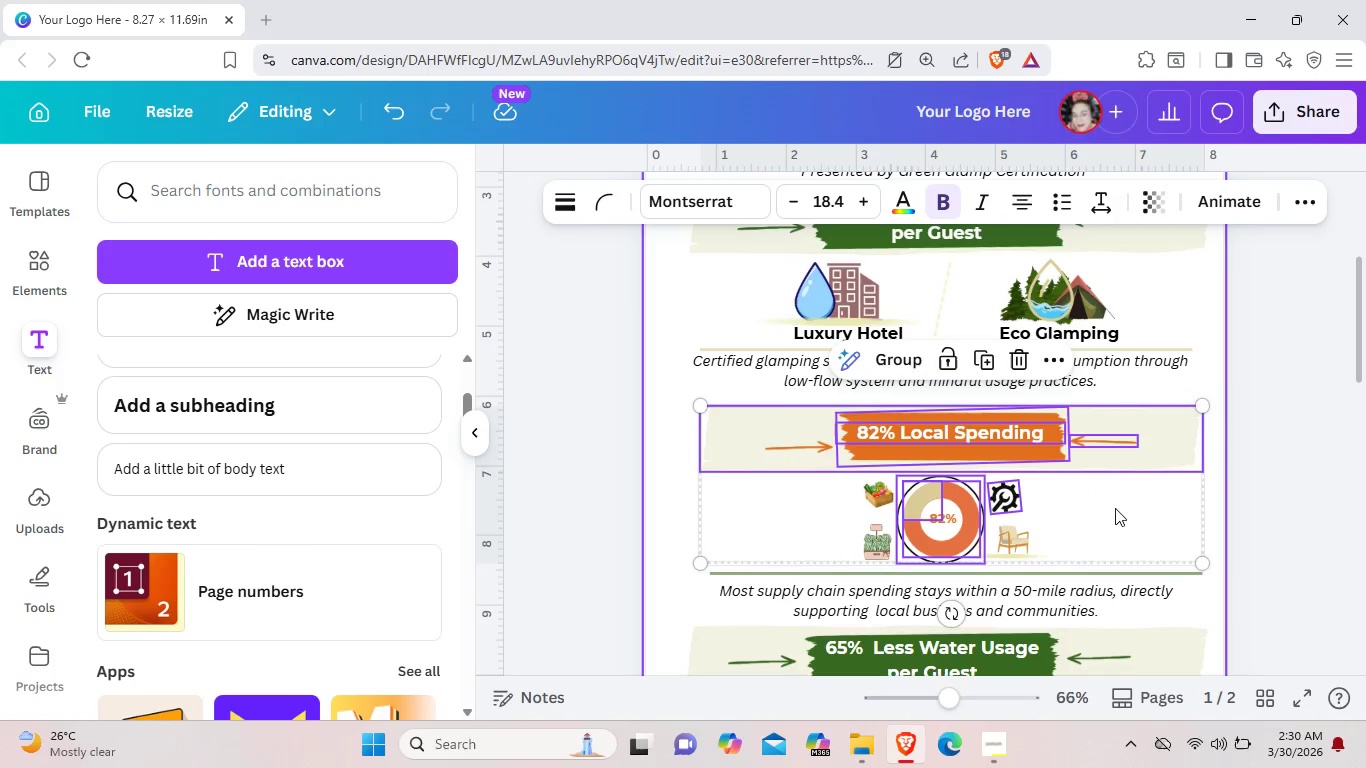 
left_click([1115, 508])
 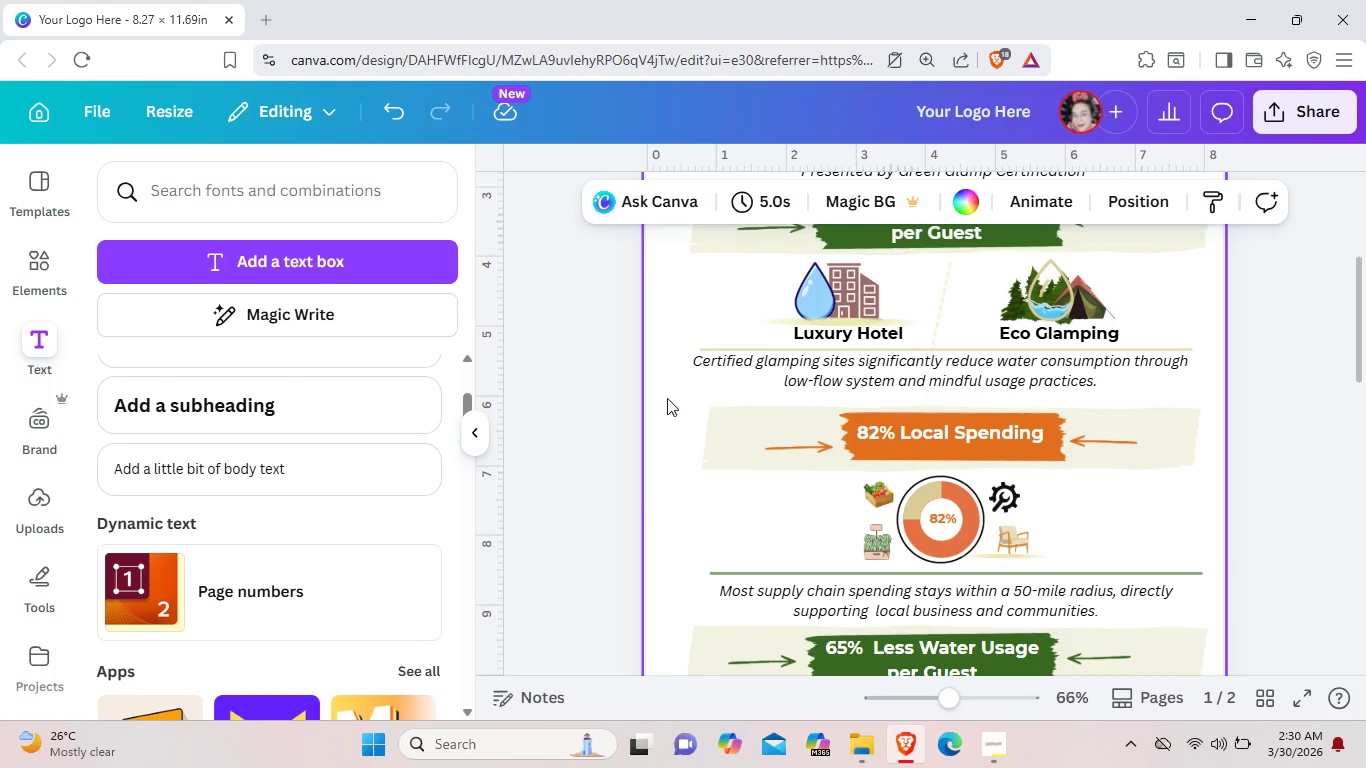 
left_click_drag(start_coordinate=[667, 390], to_coordinate=[1144, 439])
 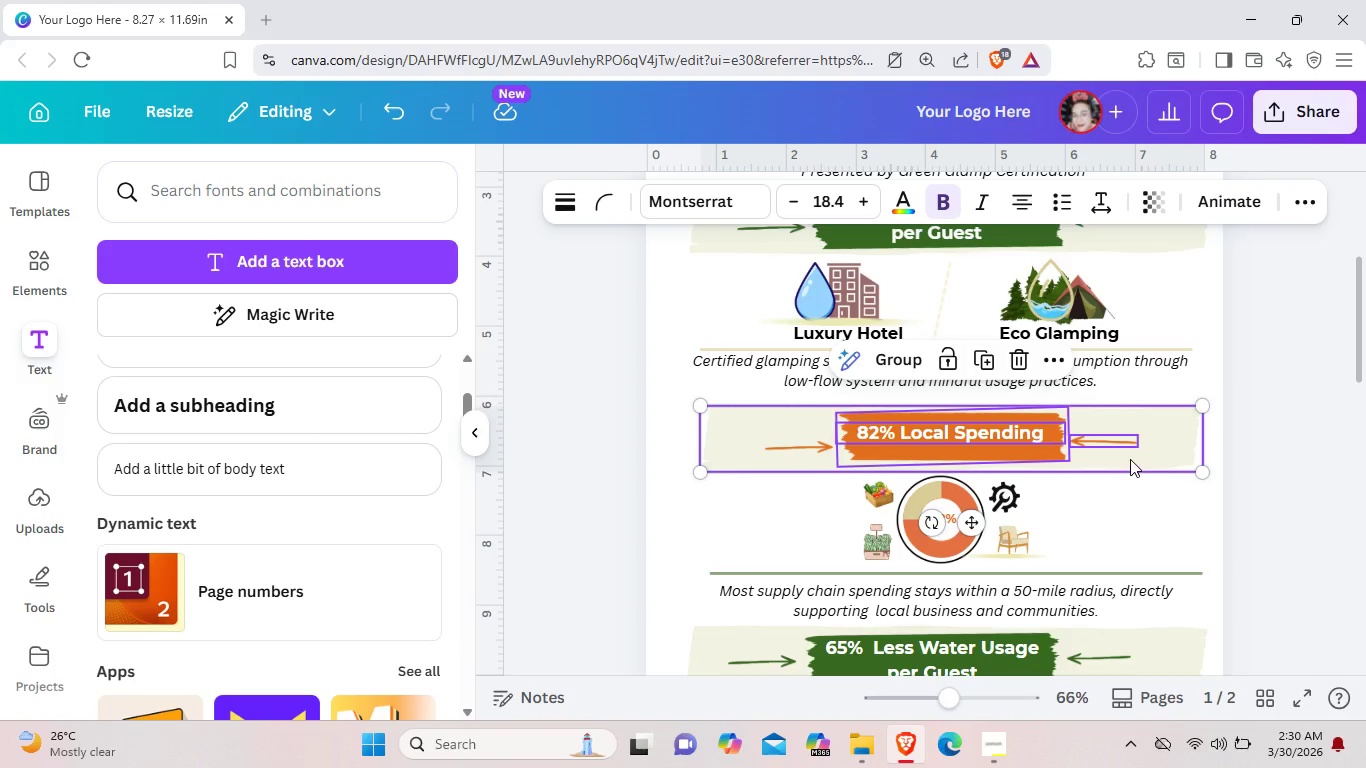 
left_click_drag(start_coordinate=[1130, 459], to_coordinate=[1131, 449])
 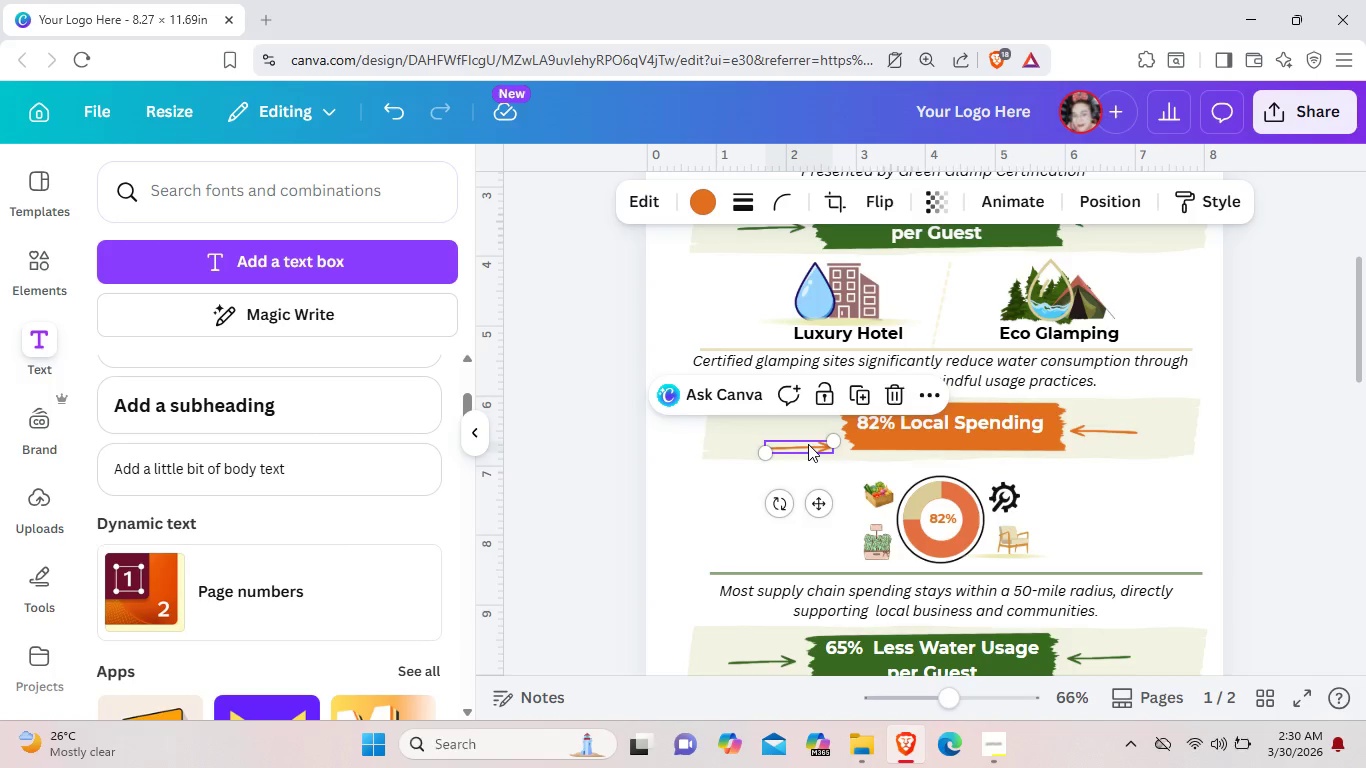 
double_click([808, 444])
 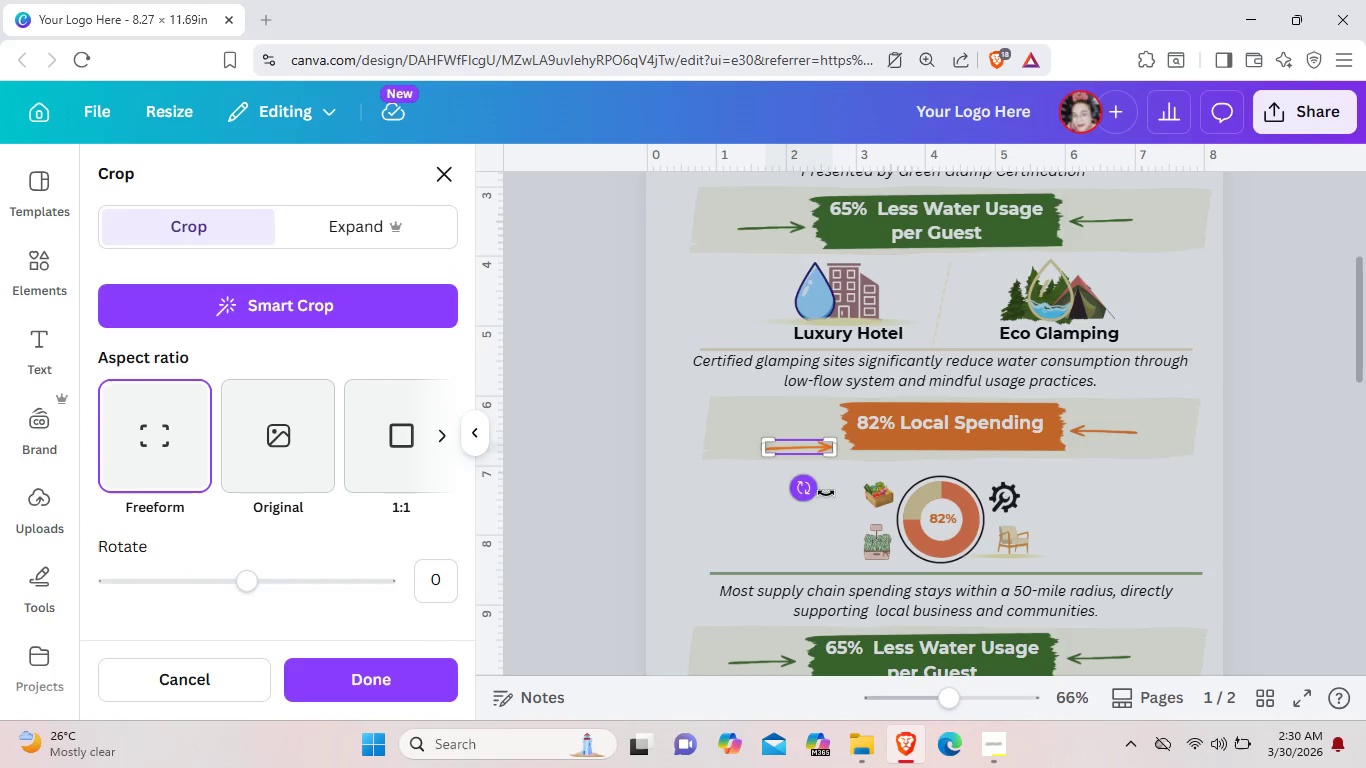 
left_click([841, 492])
 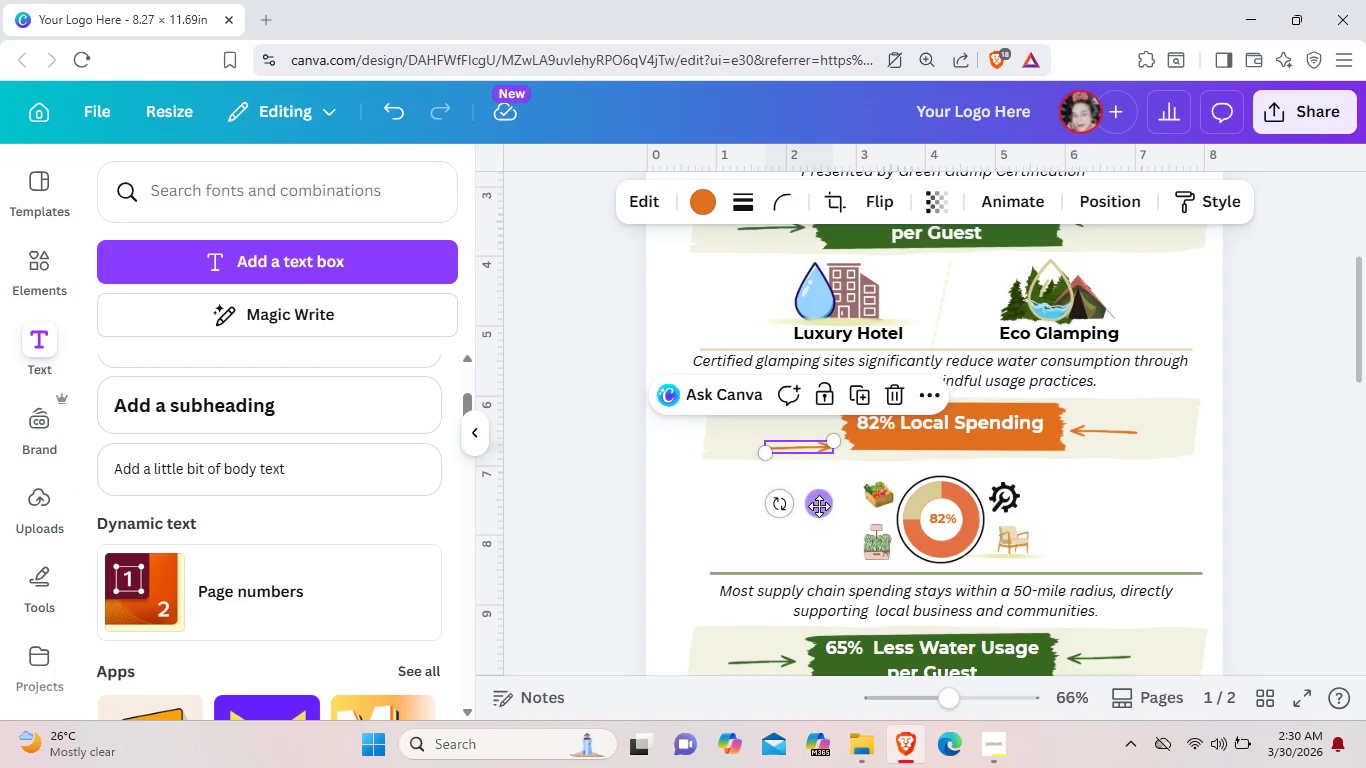 
left_click_drag(start_coordinate=[819, 506], to_coordinate=[823, 492])
 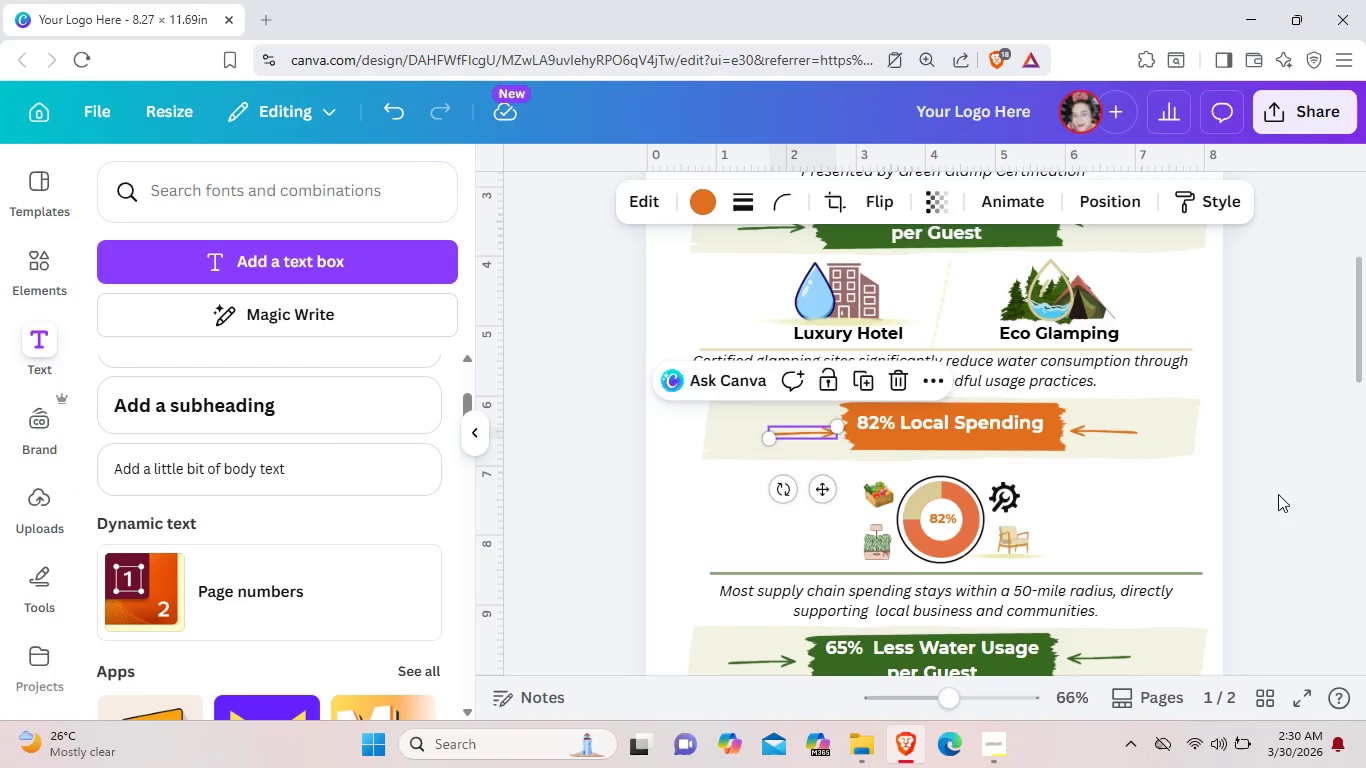 
left_click([1278, 494])
 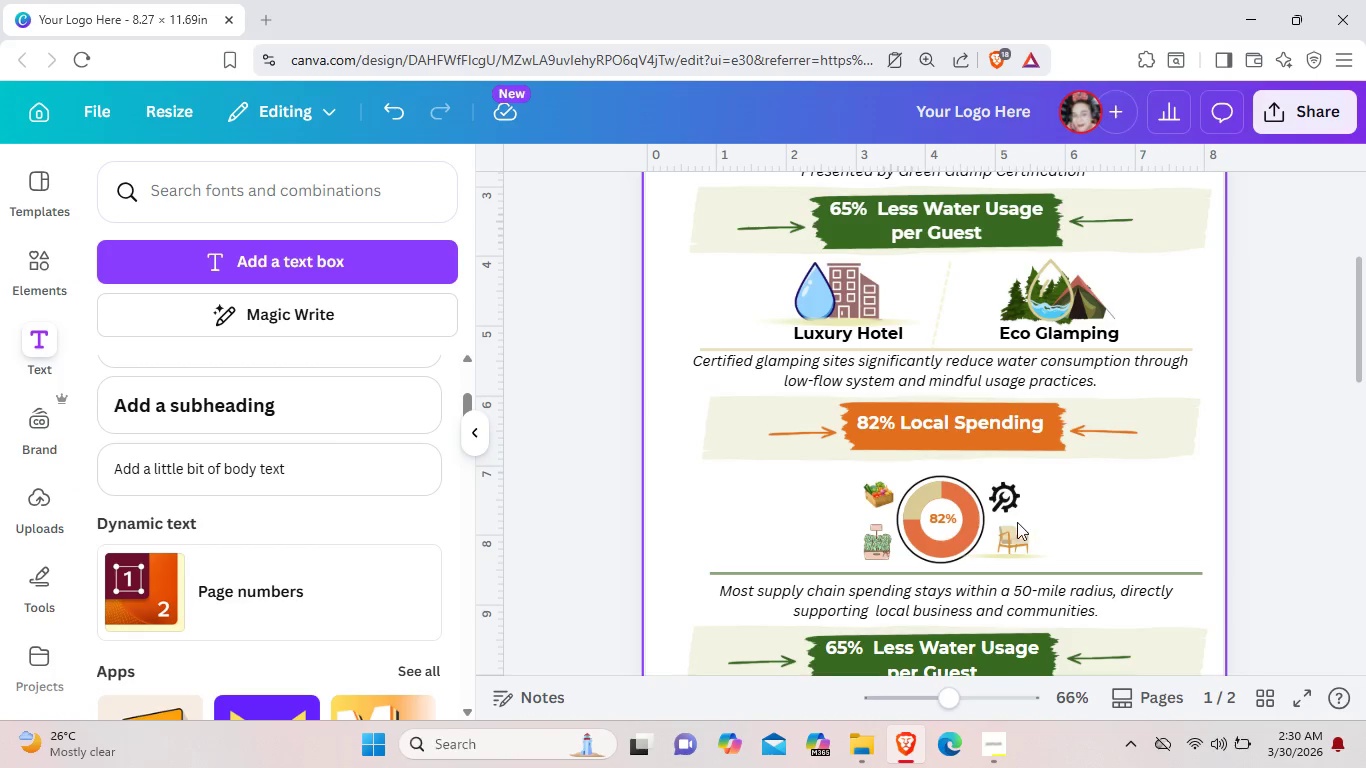 
left_click_drag(start_coordinate=[1110, 535], to_coordinate=[895, 487])
 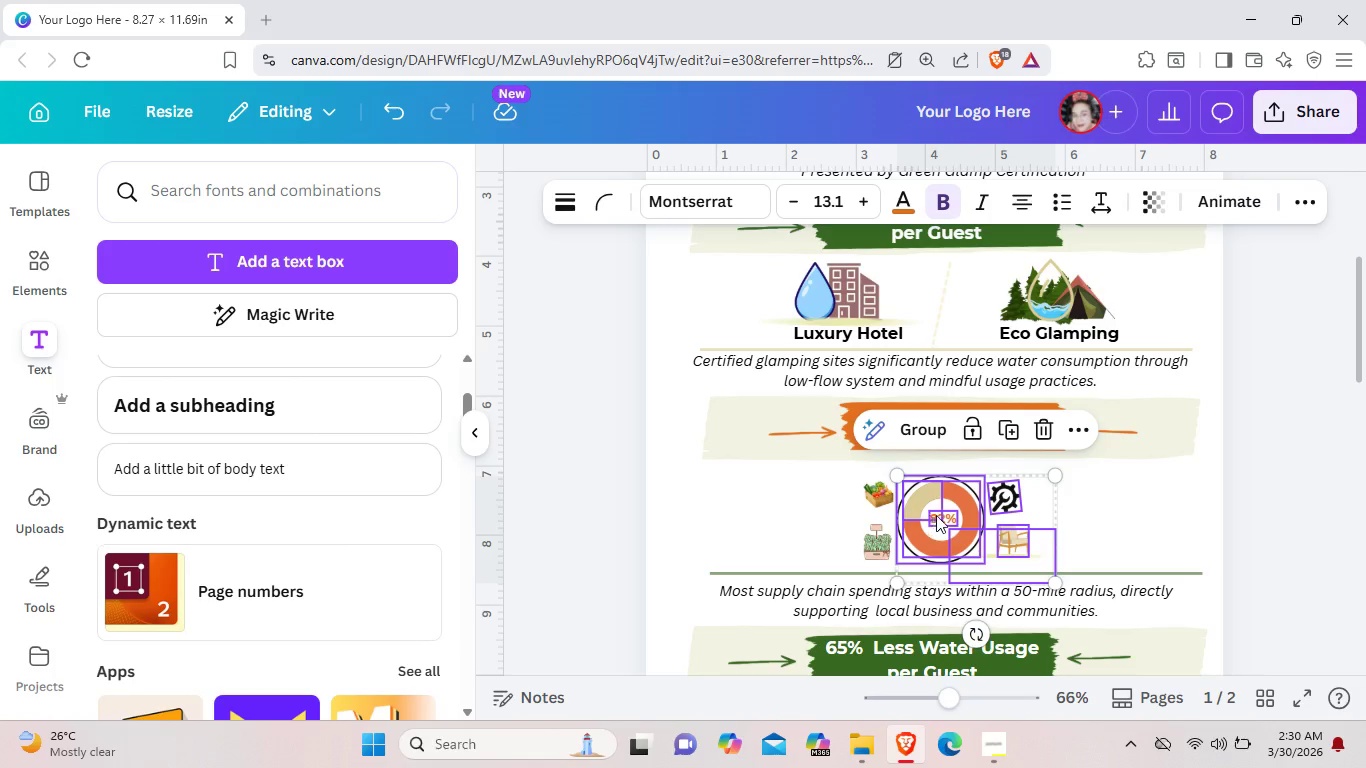 
left_click_drag(start_coordinate=[932, 516], to_coordinate=[942, 509])
 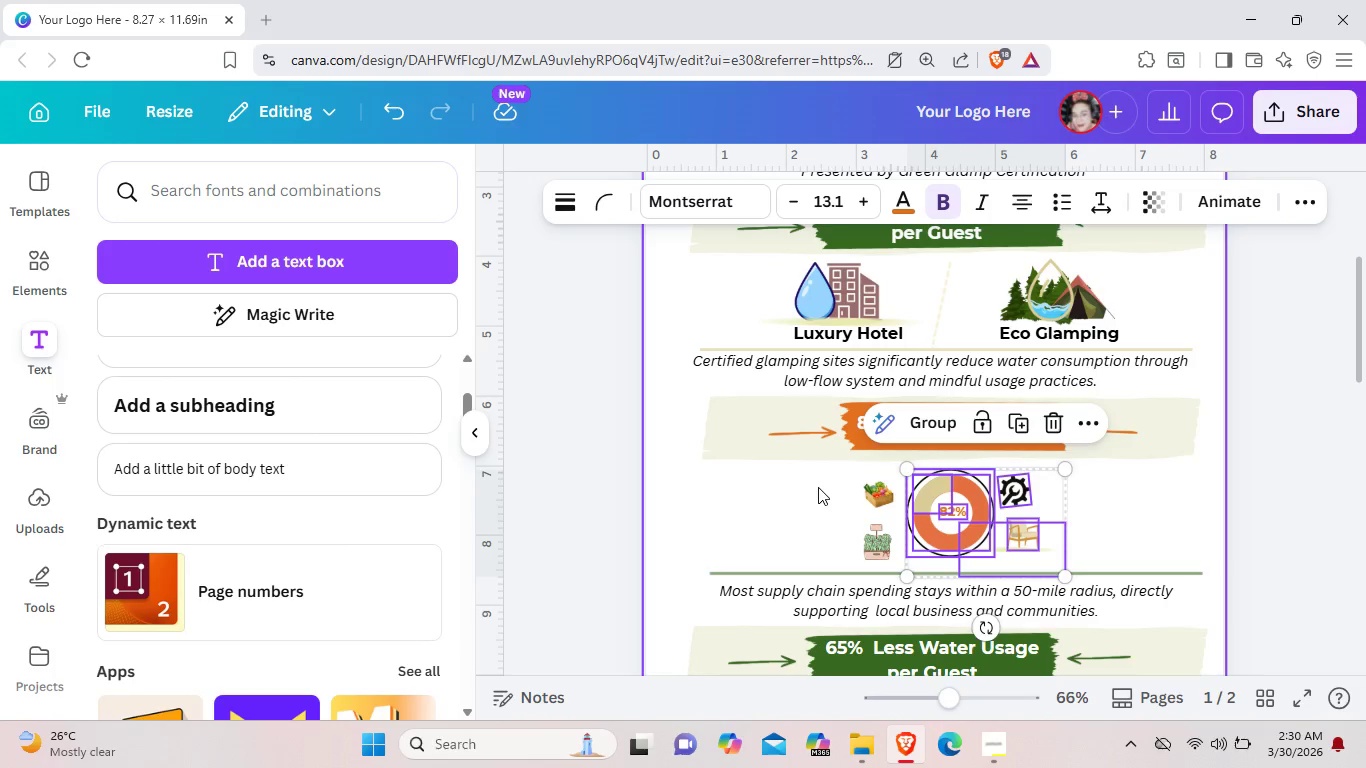 
left_click([818, 487])
 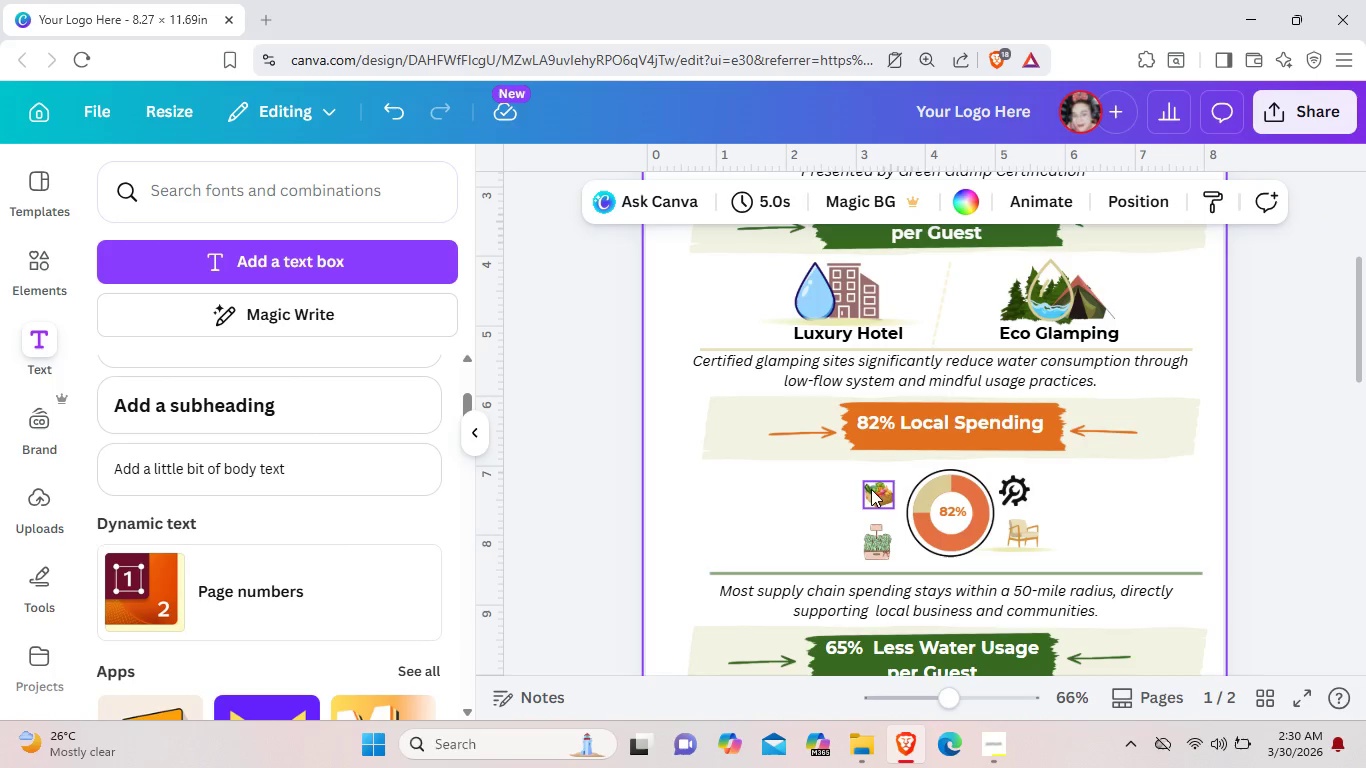 
left_click_drag(start_coordinate=[871, 489], to_coordinate=[878, 482])
 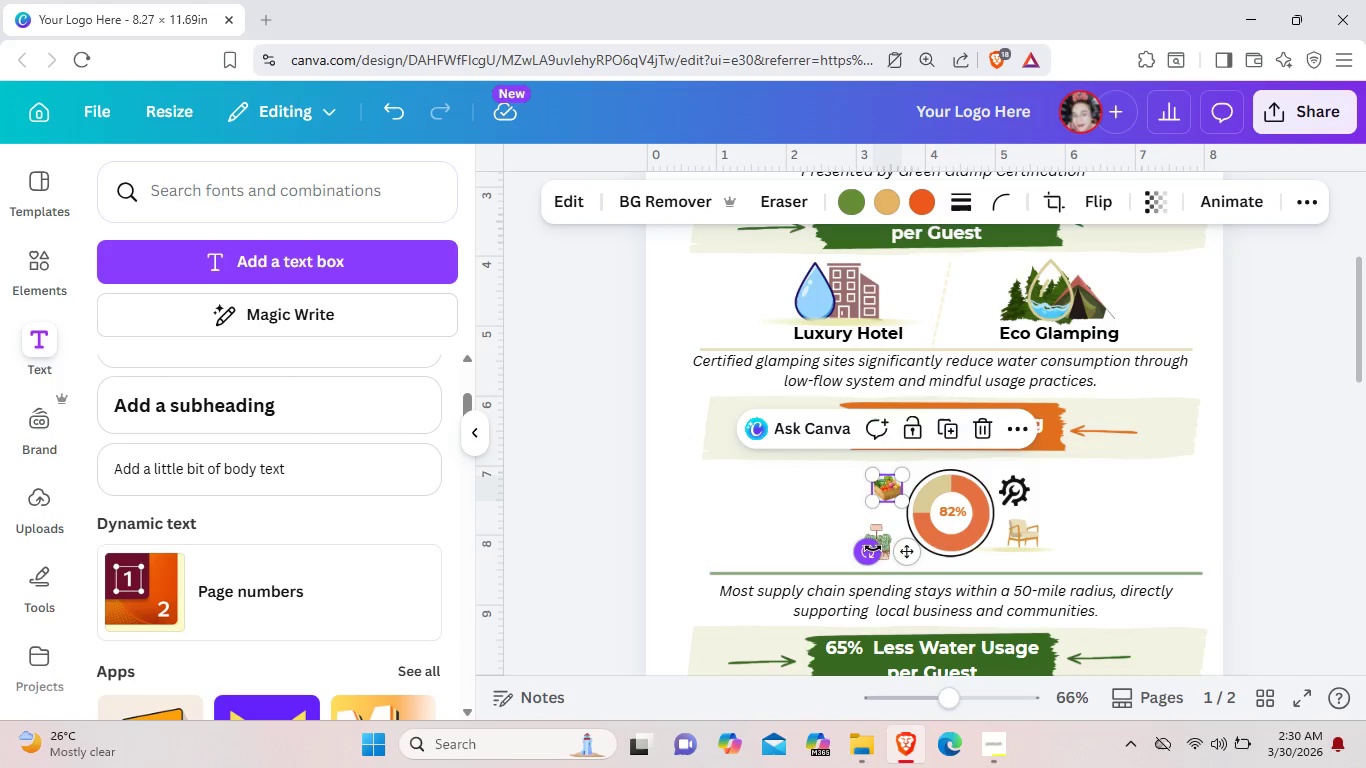 
left_click_drag(start_coordinate=[871, 548], to_coordinate=[877, 543])
 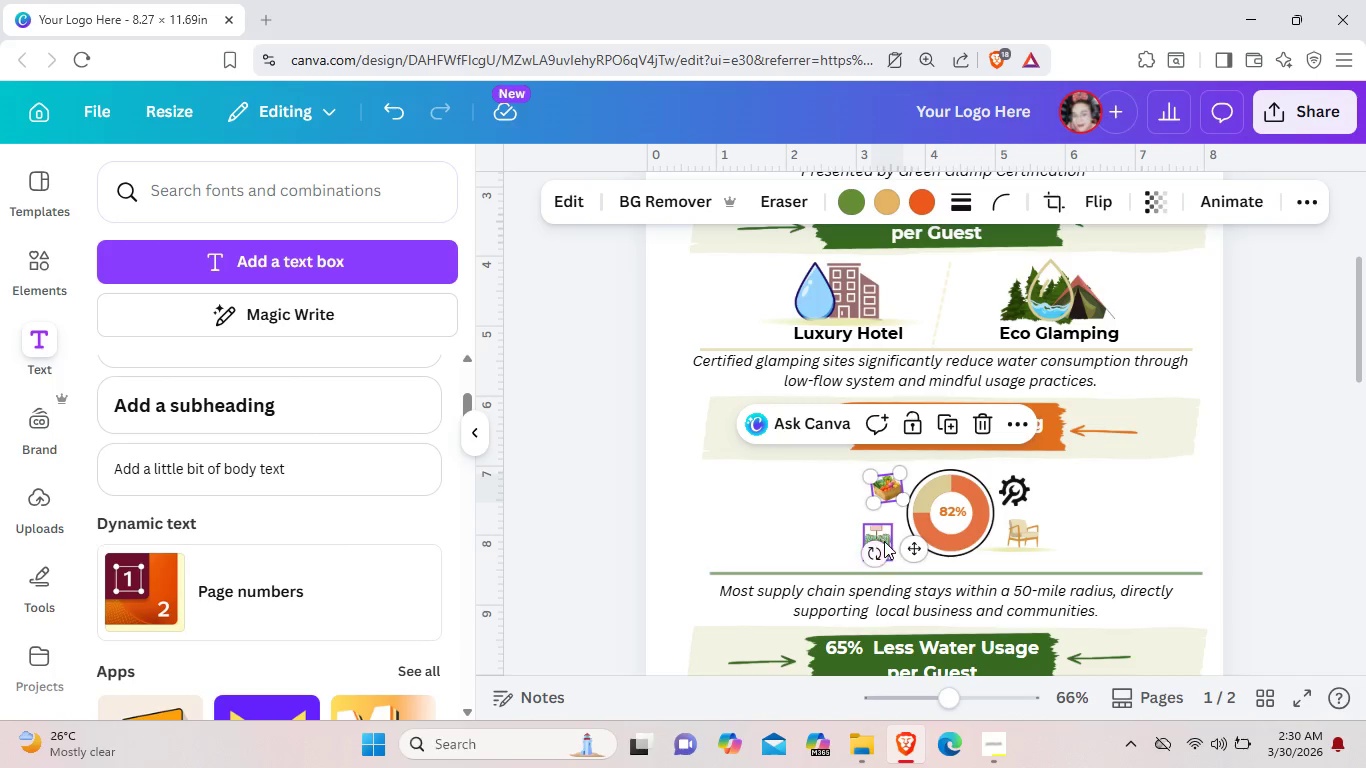 
left_click_drag(start_coordinate=[884, 540], to_coordinate=[889, 532])
 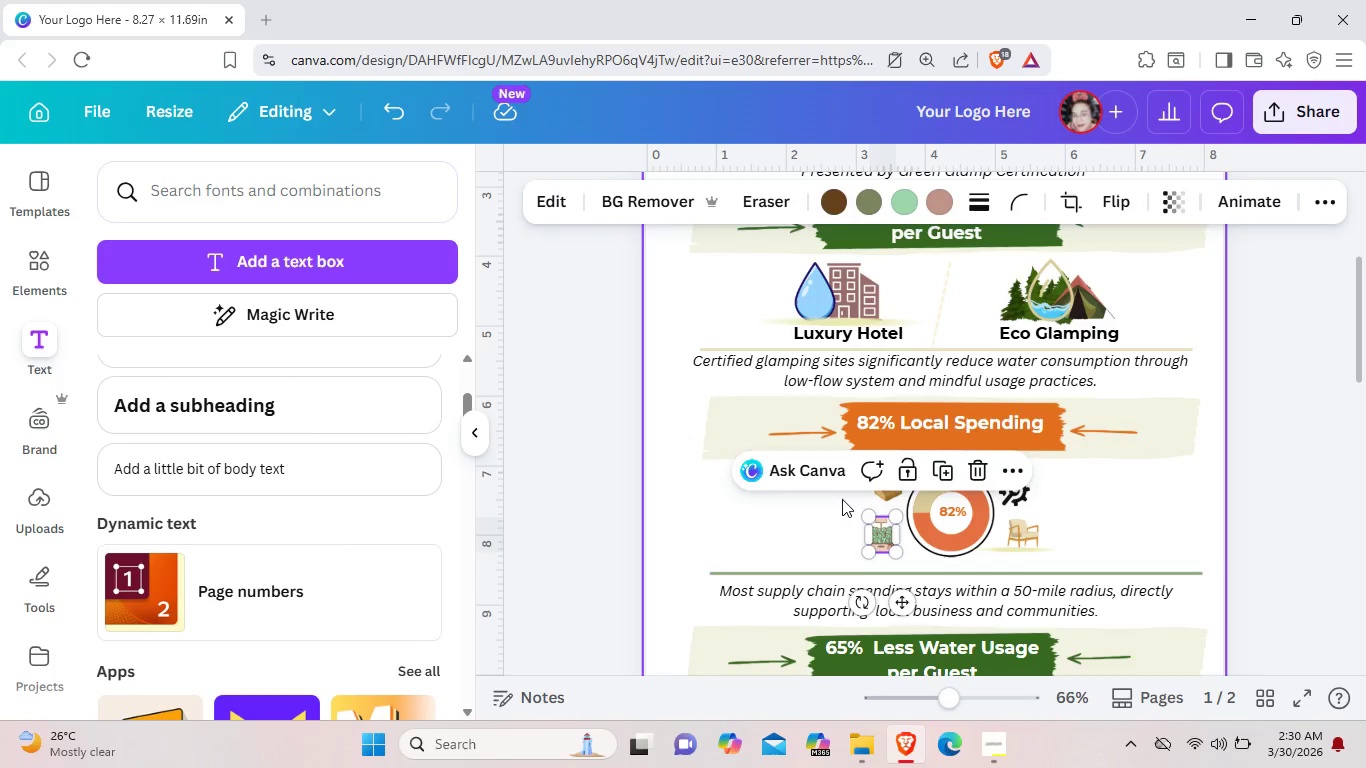 
left_click([842, 499])
 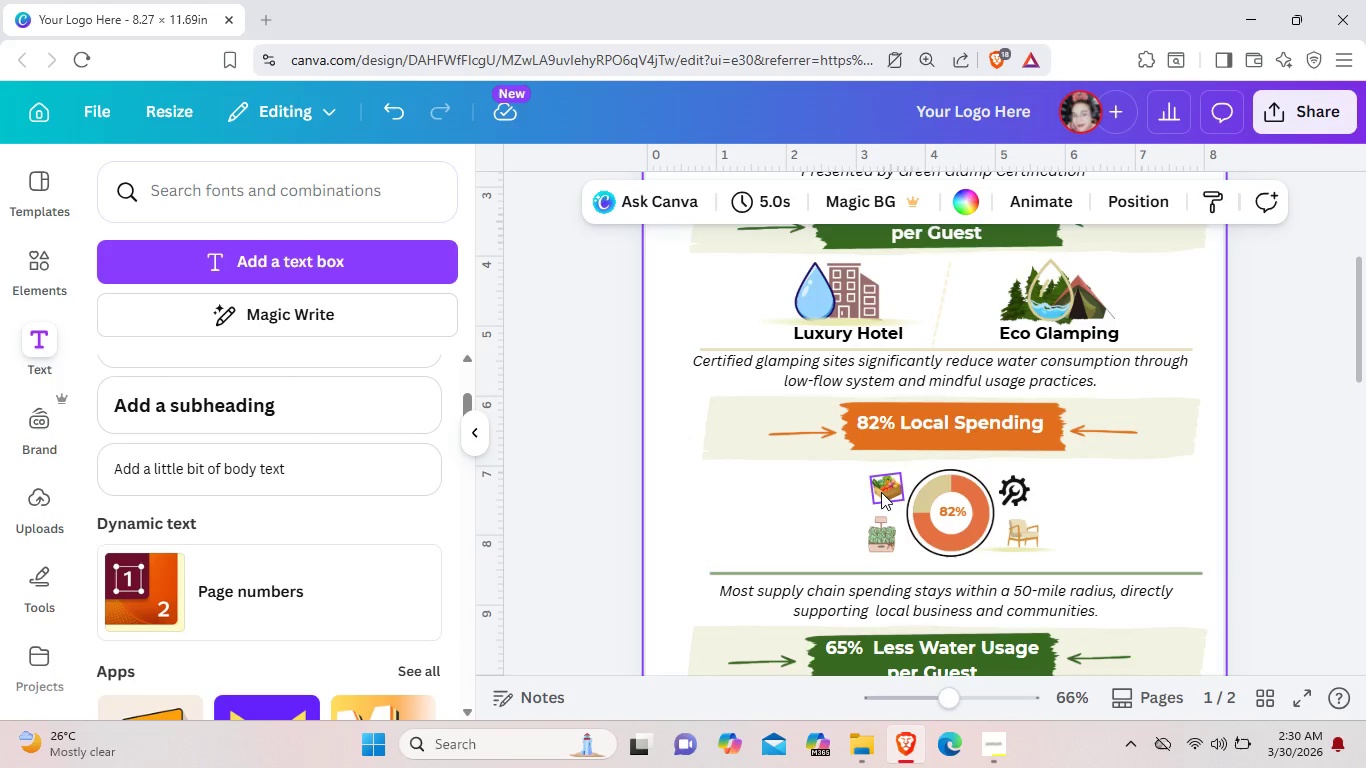 
left_click([881, 492])
 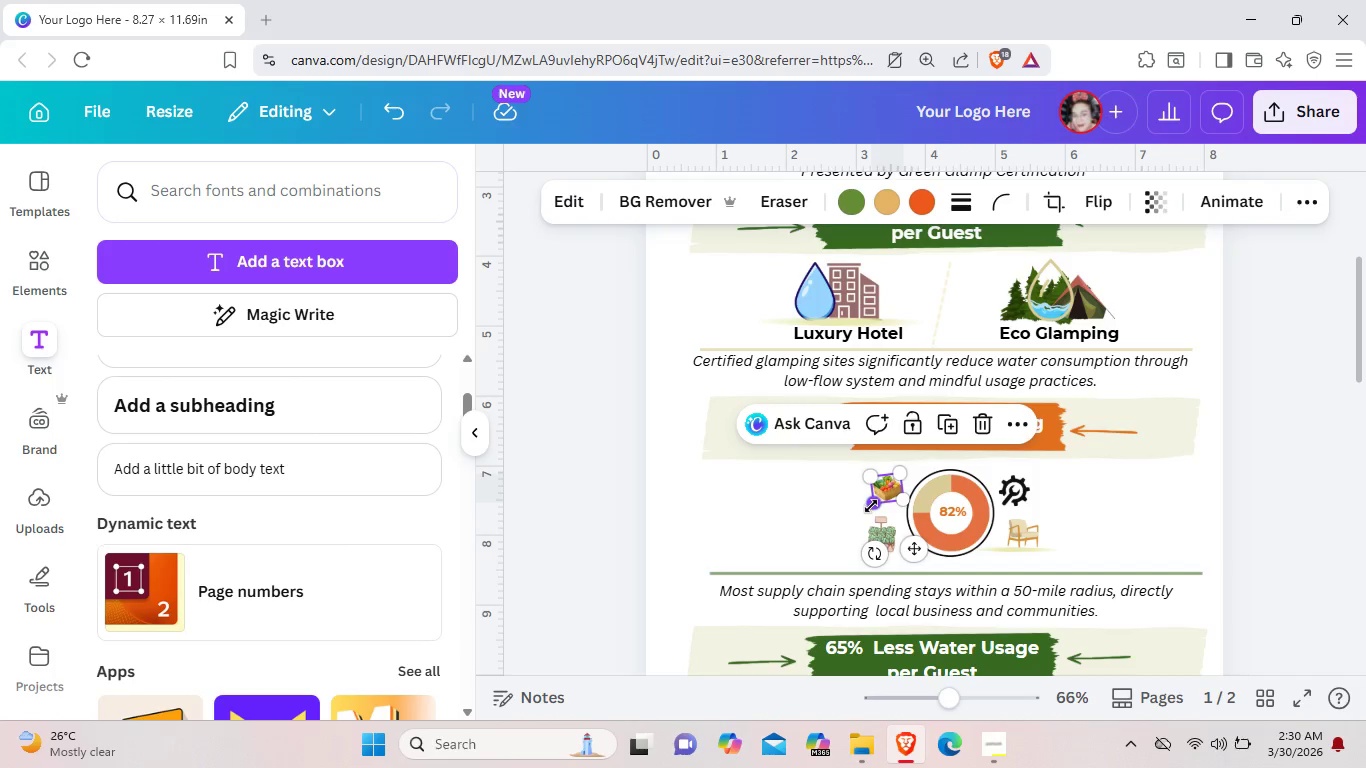 
left_click_drag(start_coordinate=[871, 506], to_coordinate=[865, 508])
 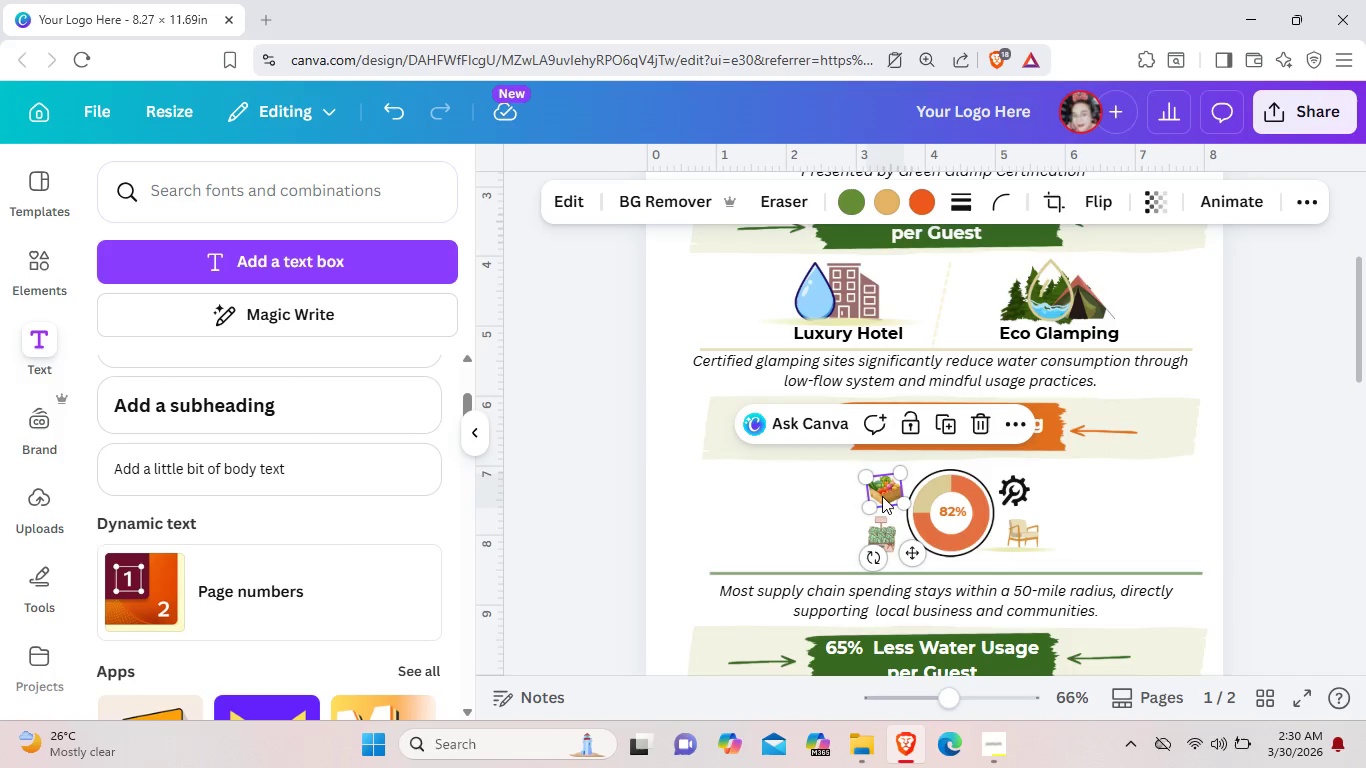 
left_click_drag(start_coordinate=[882, 496], to_coordinate=[882, 491])
 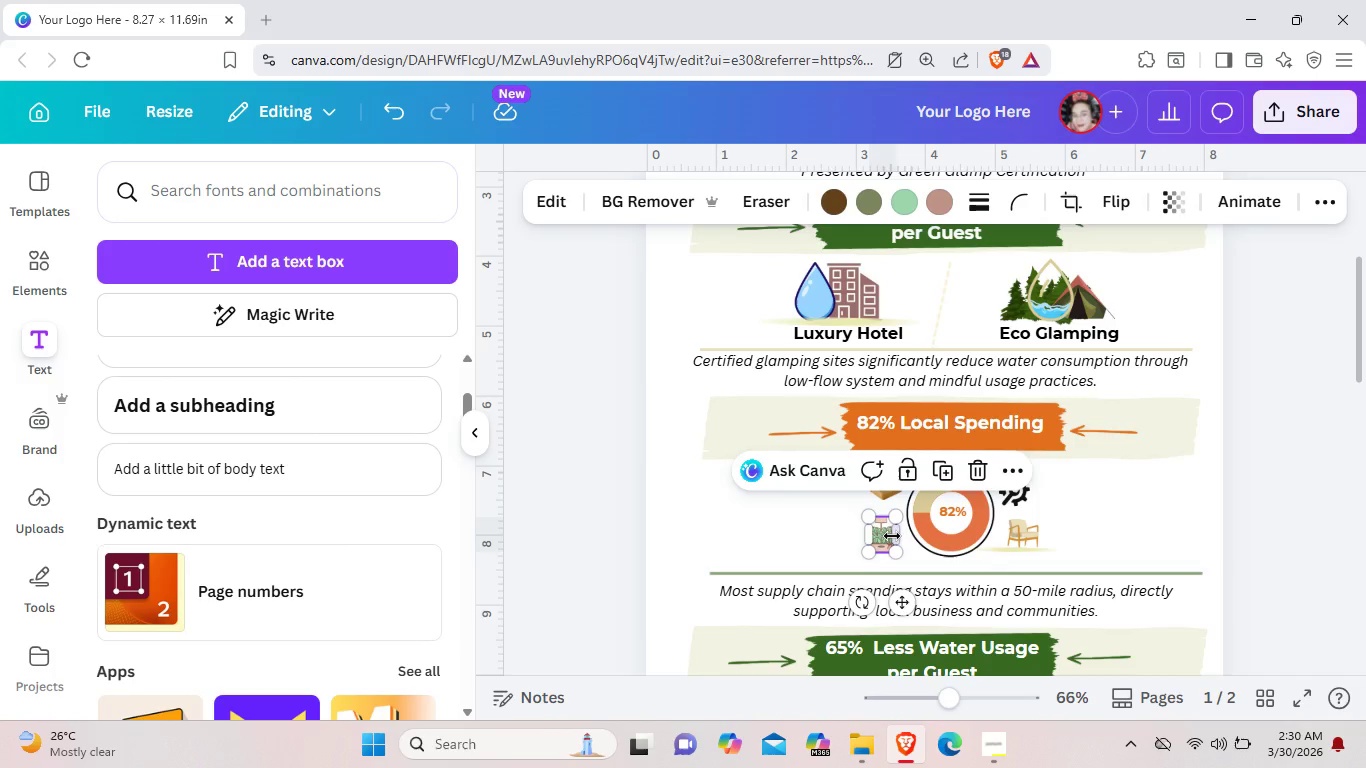 
left_click([892, 536])
 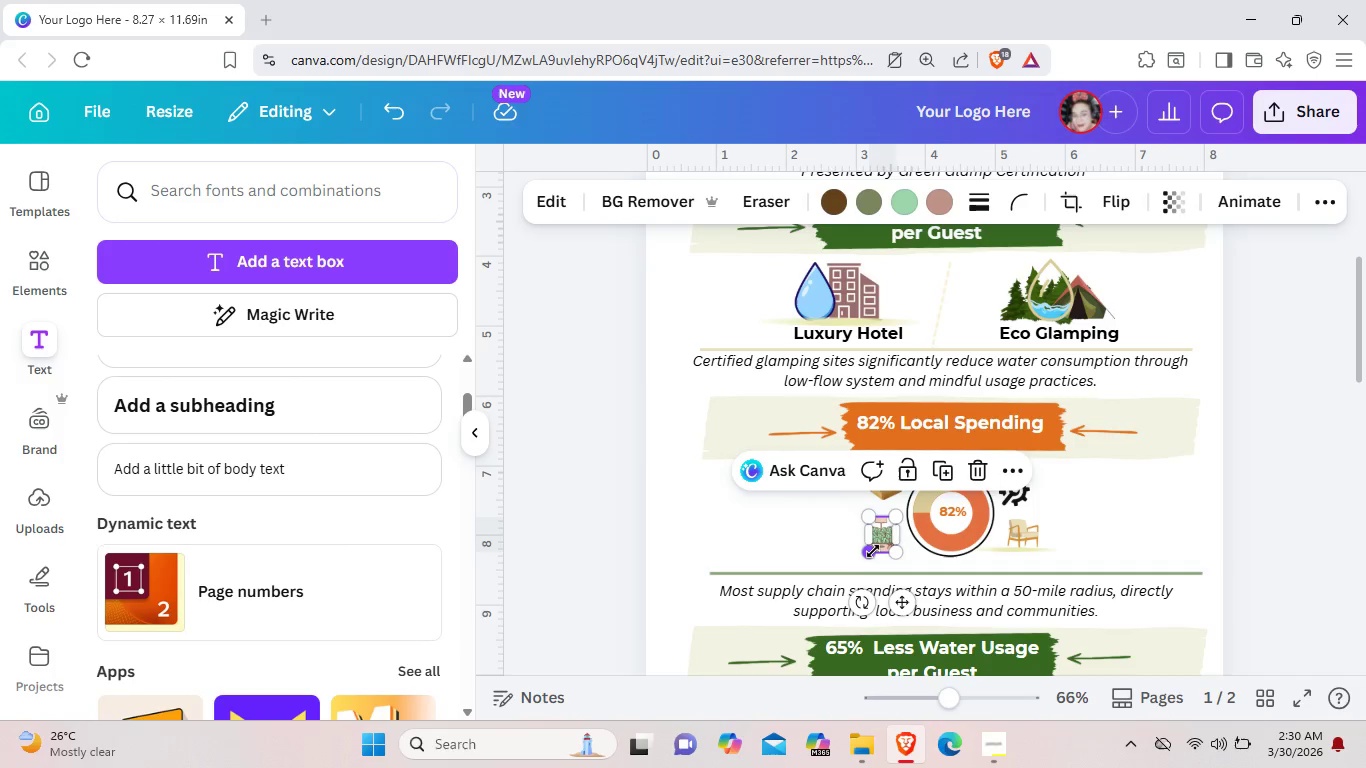 
left_click_drag(start_coordinate=[873, 551], to_coordinate=[864, 555])
 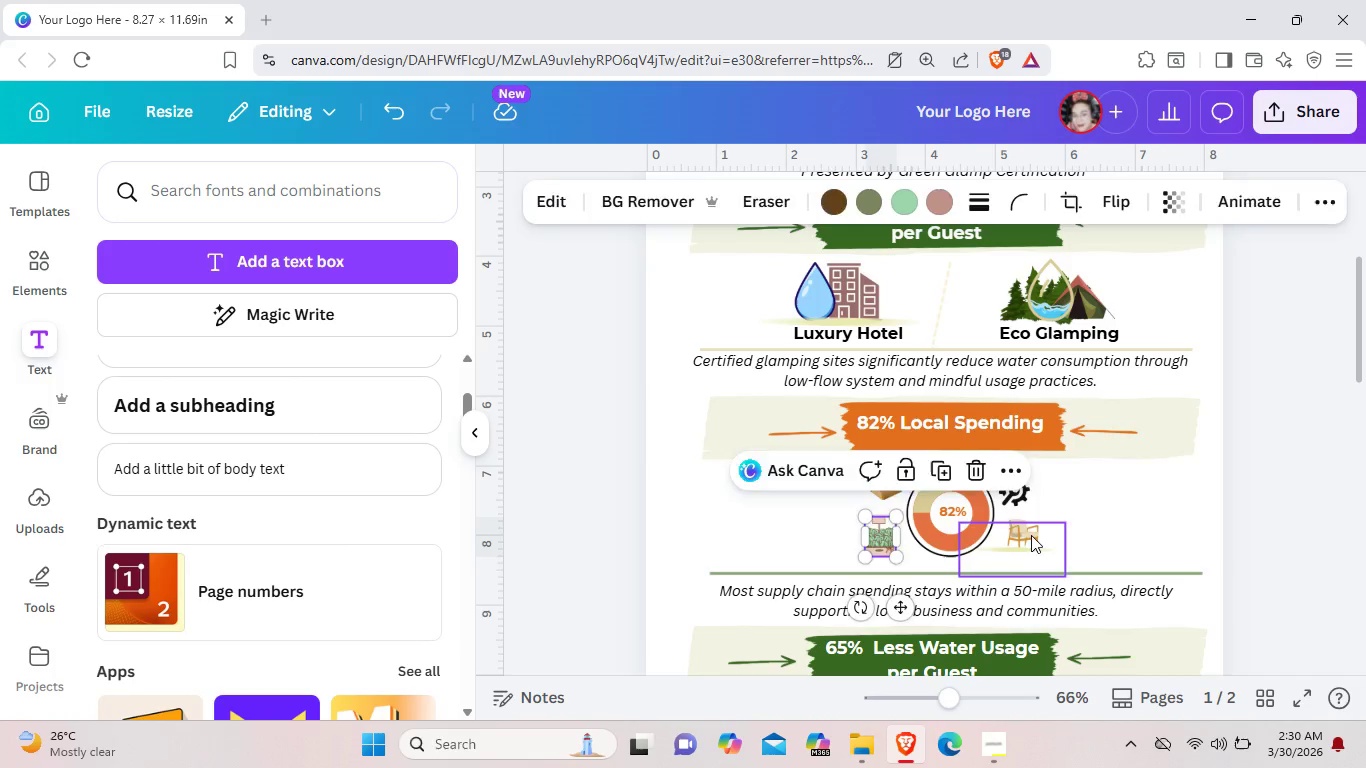 
left_click([1031, 535])
 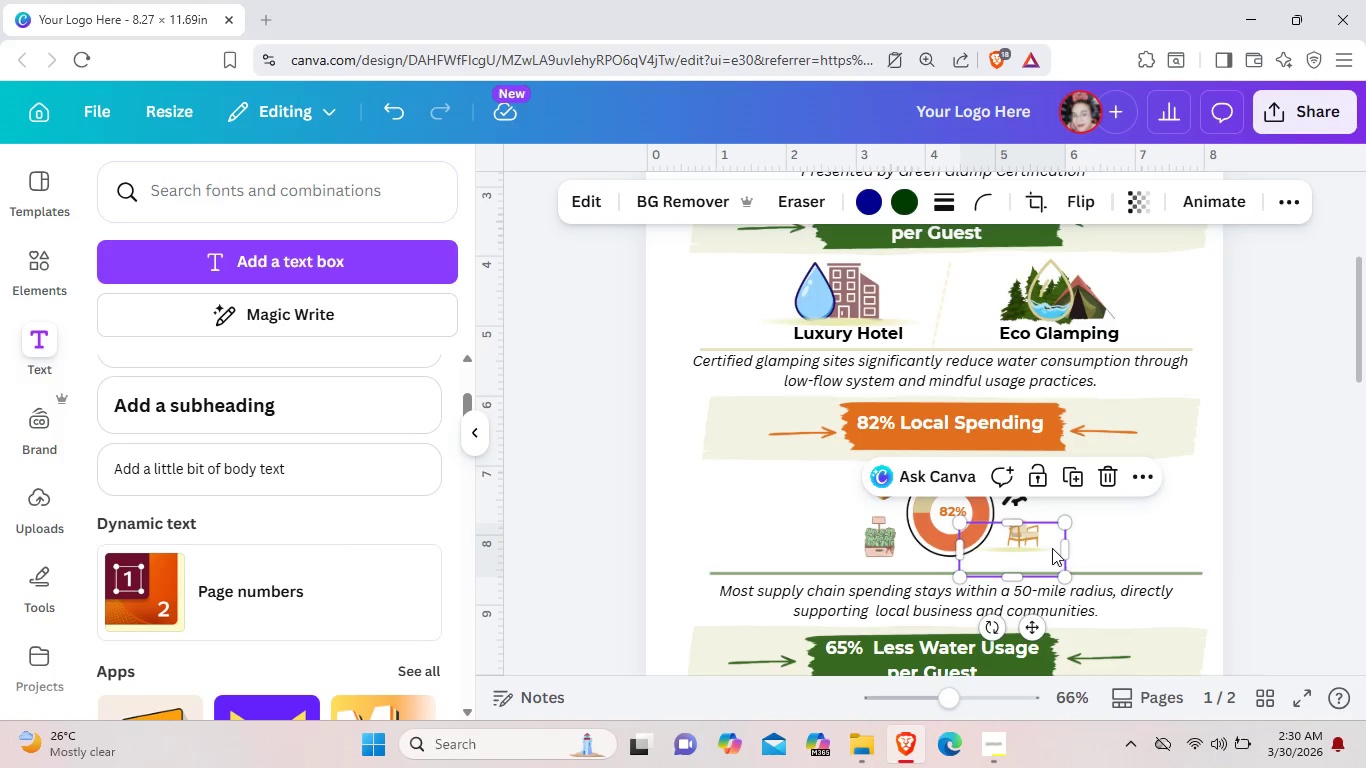 
left_click_drag(start_coordinate=[1042, 548], to_coordinate=[1170, 528])
 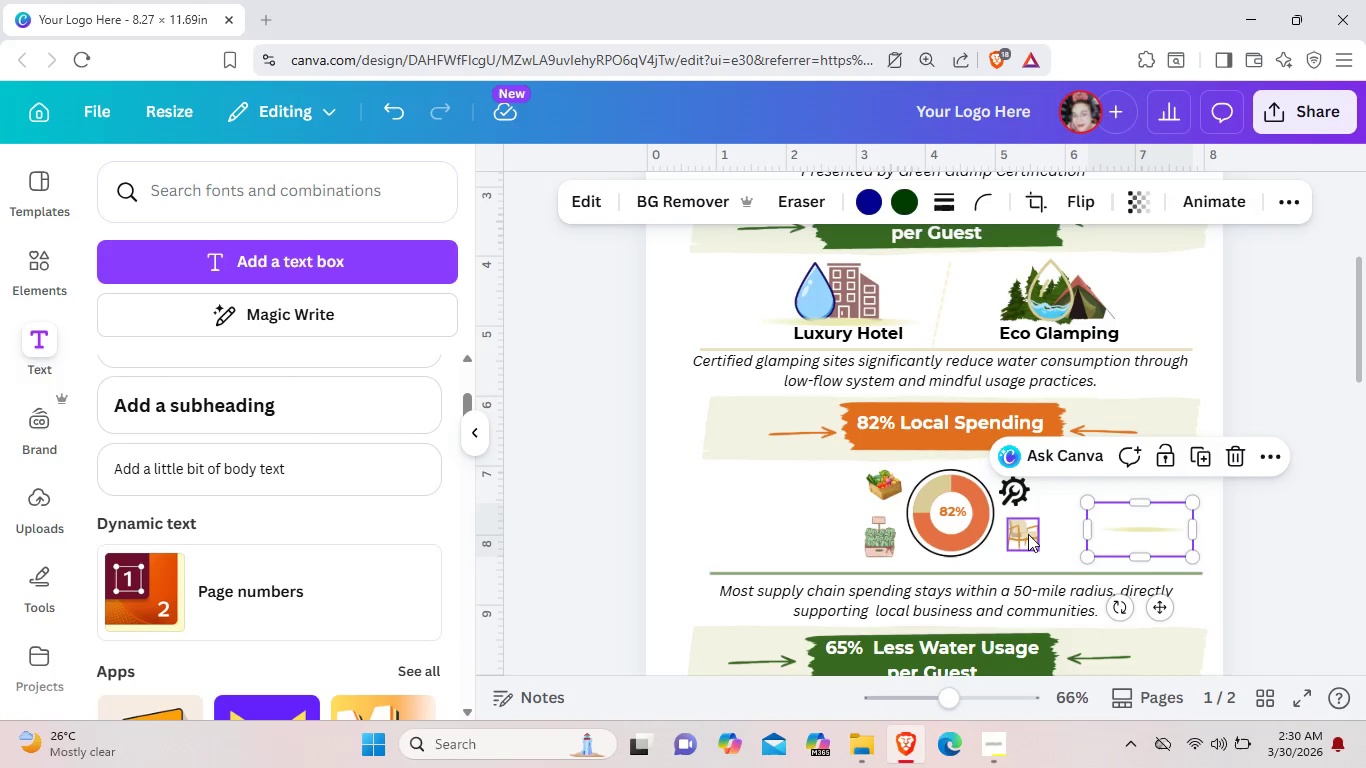 
left_click([1028, 534])
 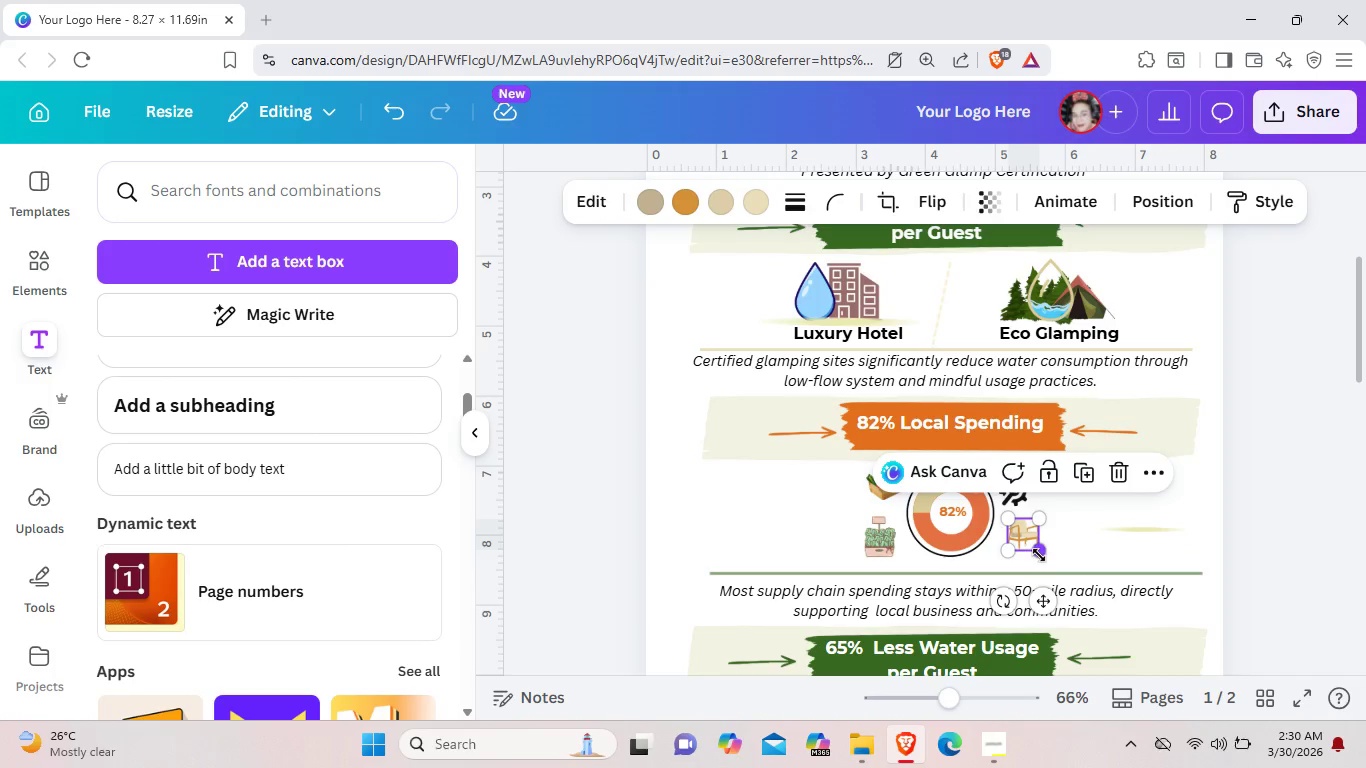 
left_click_drag(start_coordinate=[1039, 555], to_coordinate=[1050, 561])
 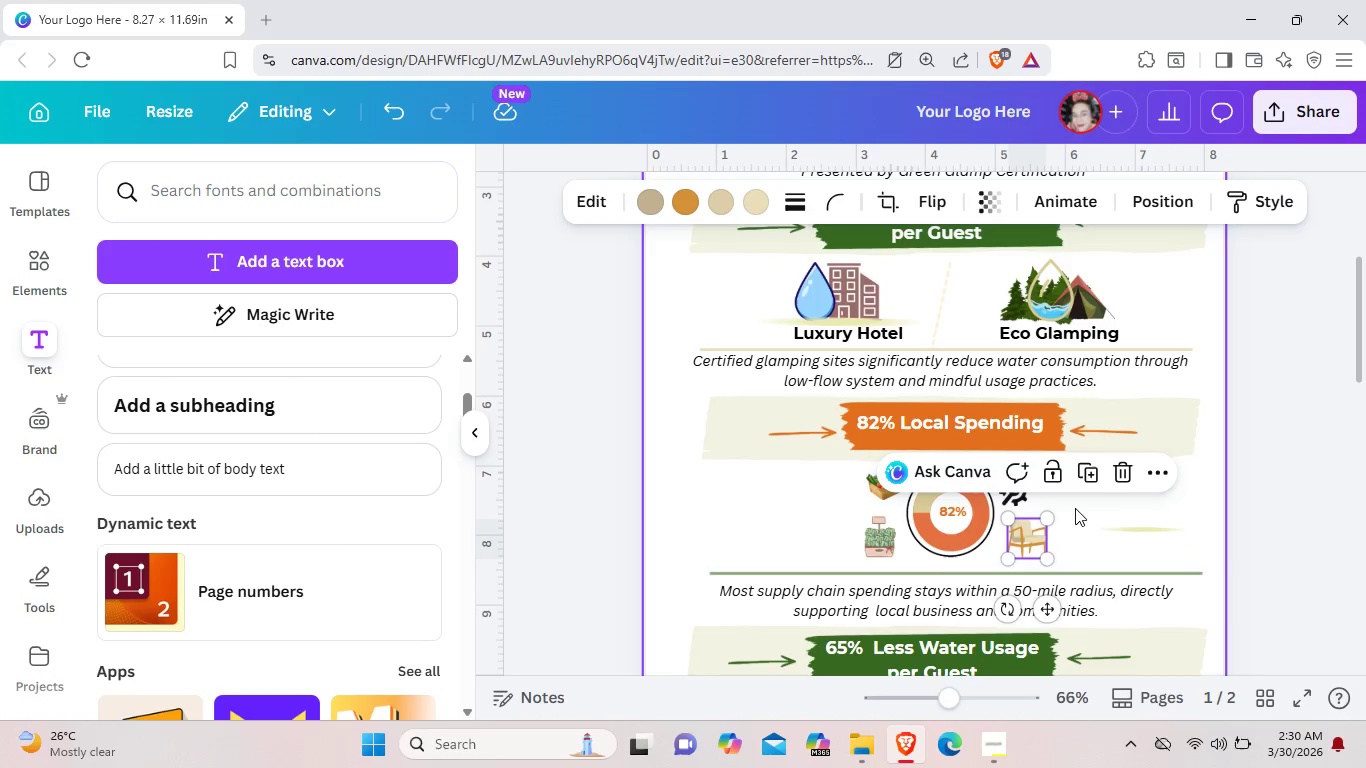 
left_click([1075, 508])
 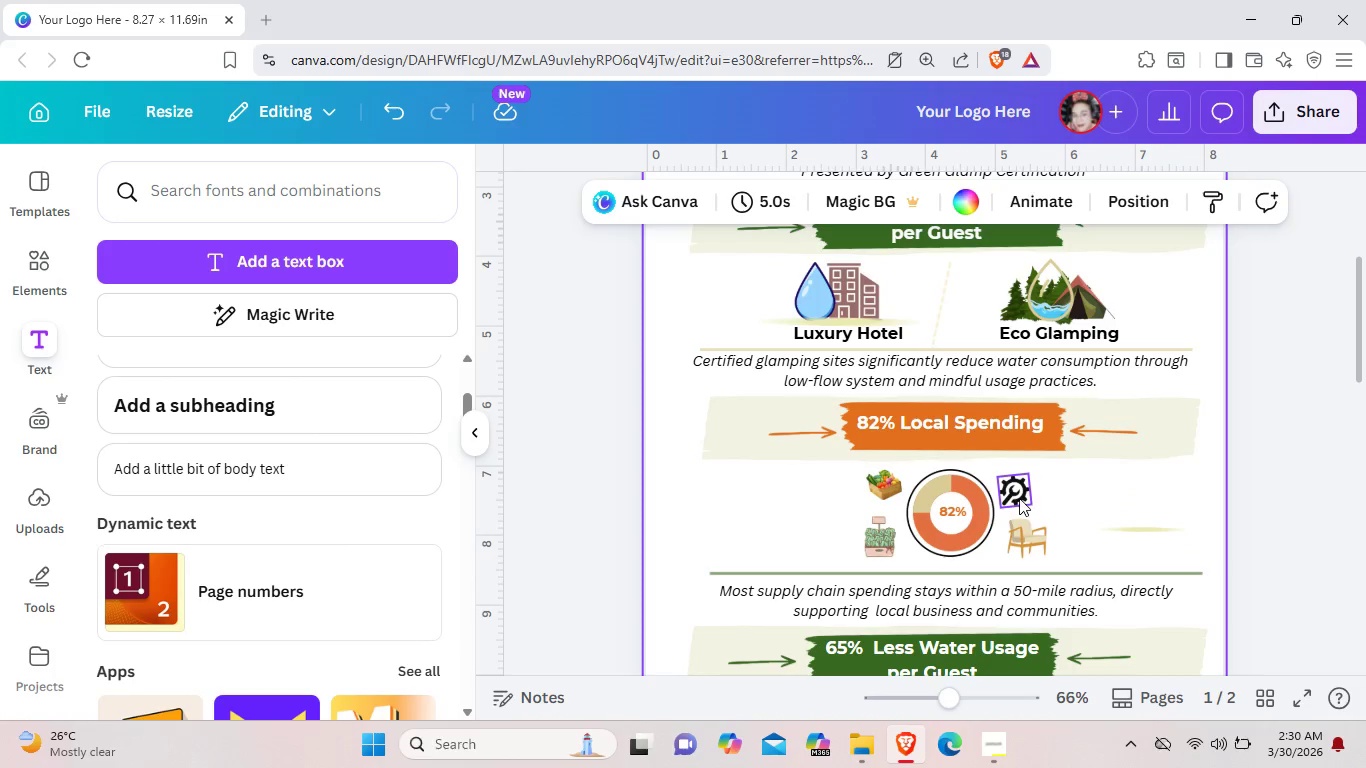 
left_click([1019, 498])
 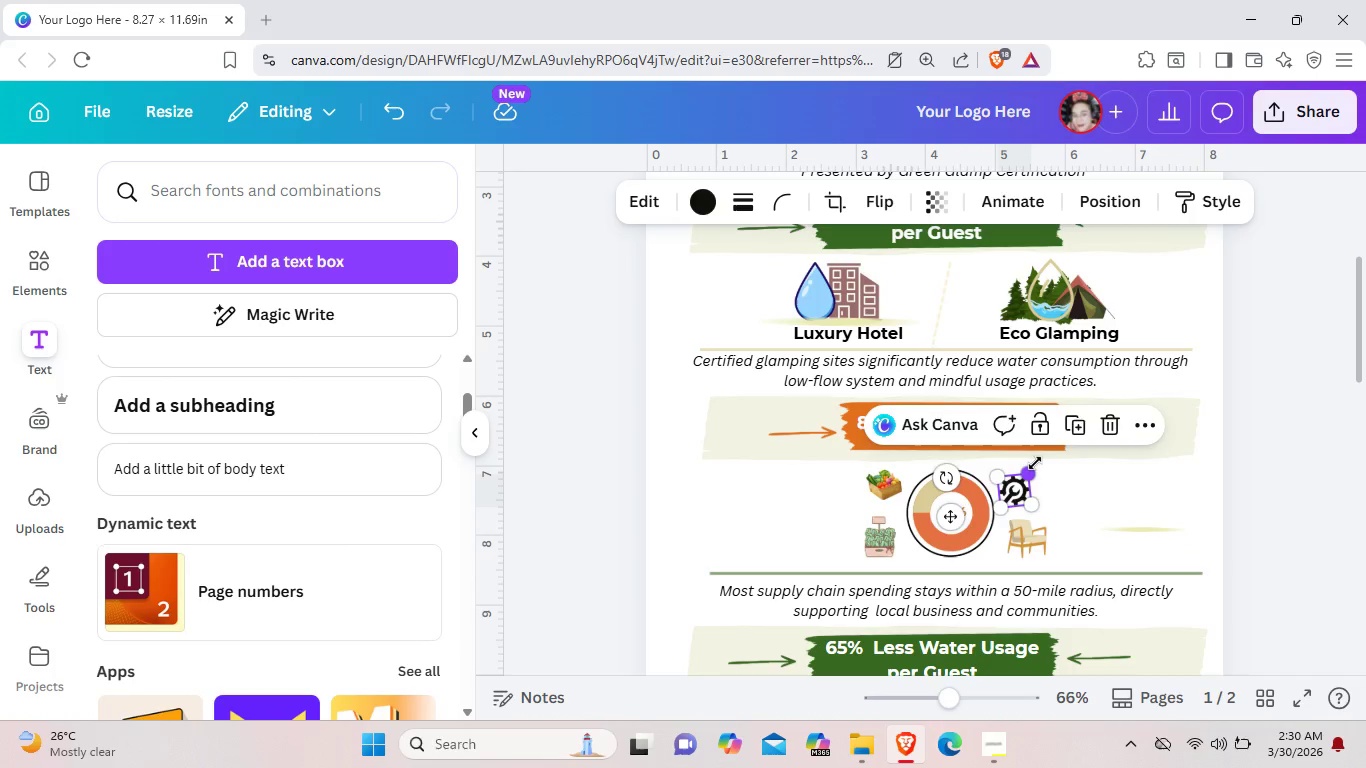 
left_click_drag(start_coordinate=[1025, 470], to_coordinate=[1037, 461])
 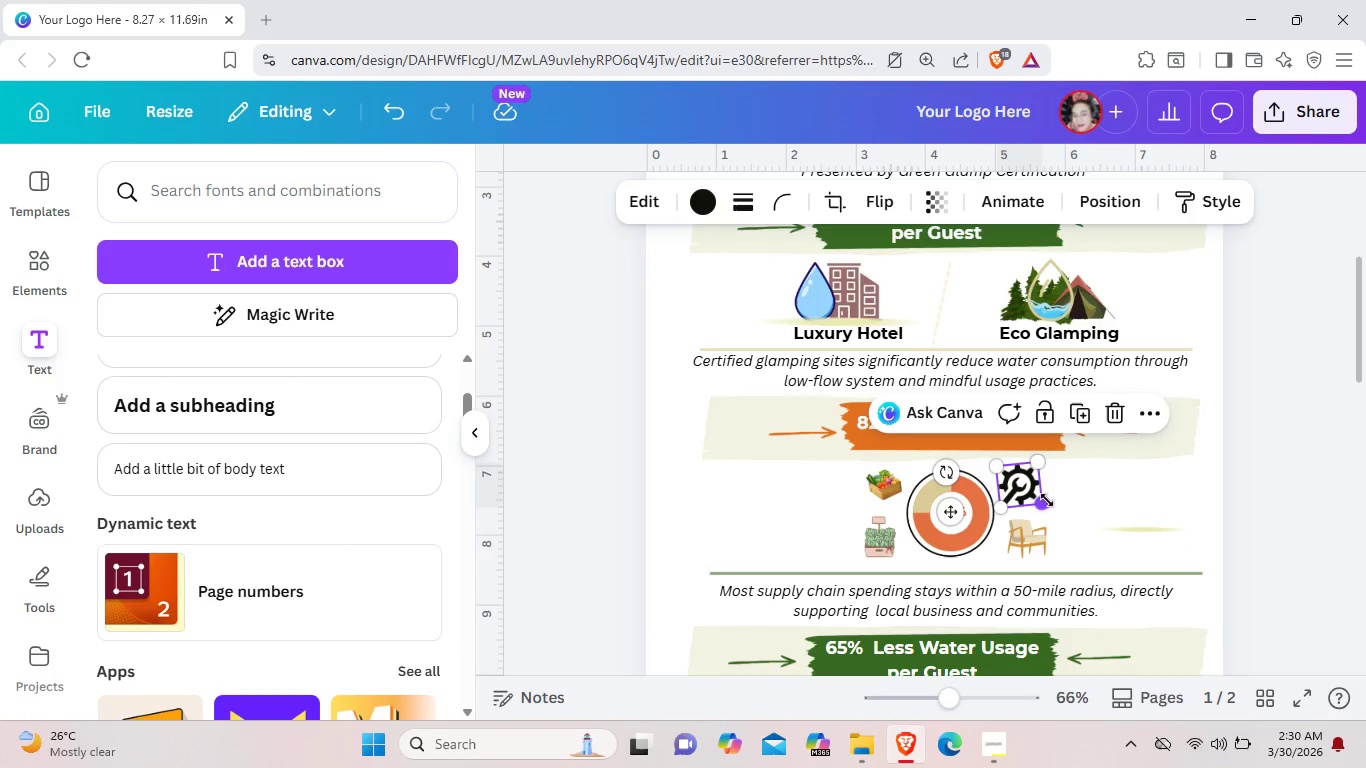 
left_click_drag(start_coordinate=[1047, 500], to_coordinate=[1039, 500])
 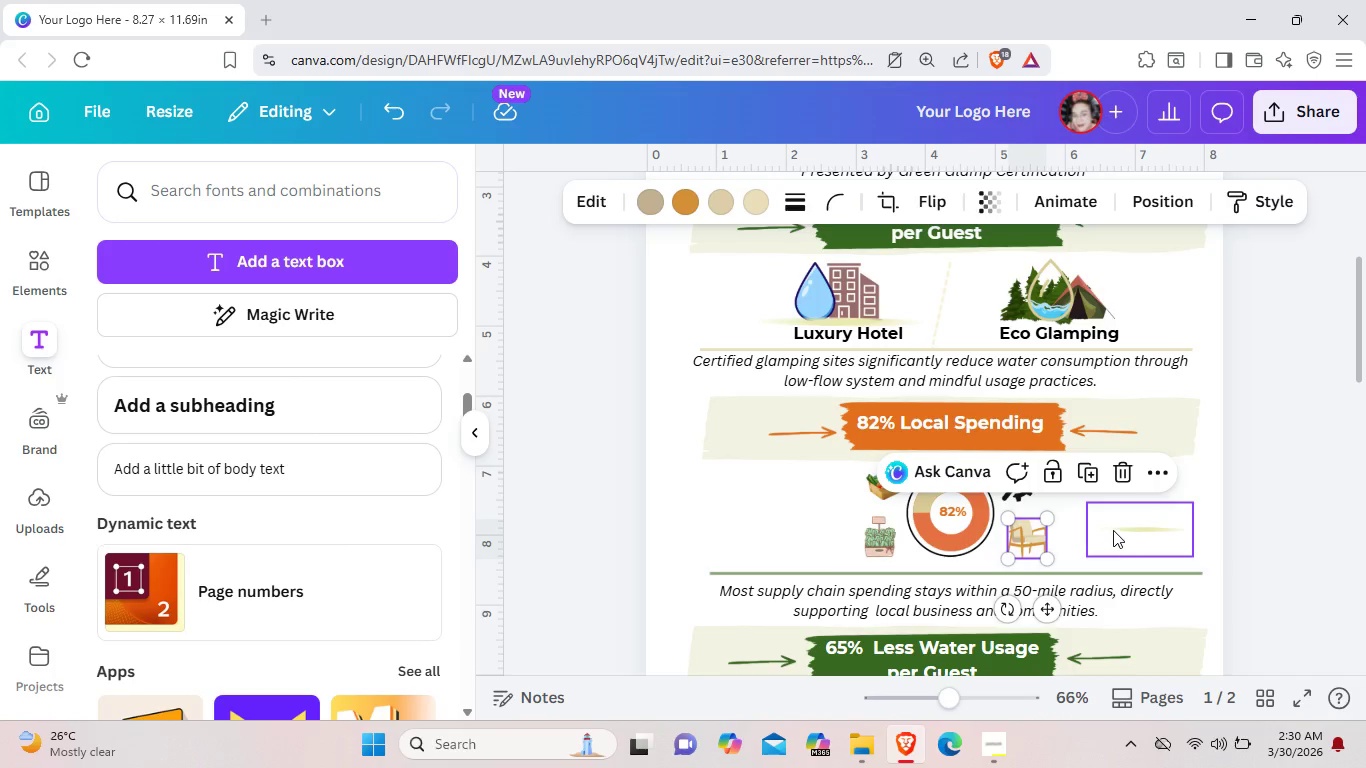 
left_click_drag(start_coordinate=[1131, 530], to_coordinate=[1016, 555])
 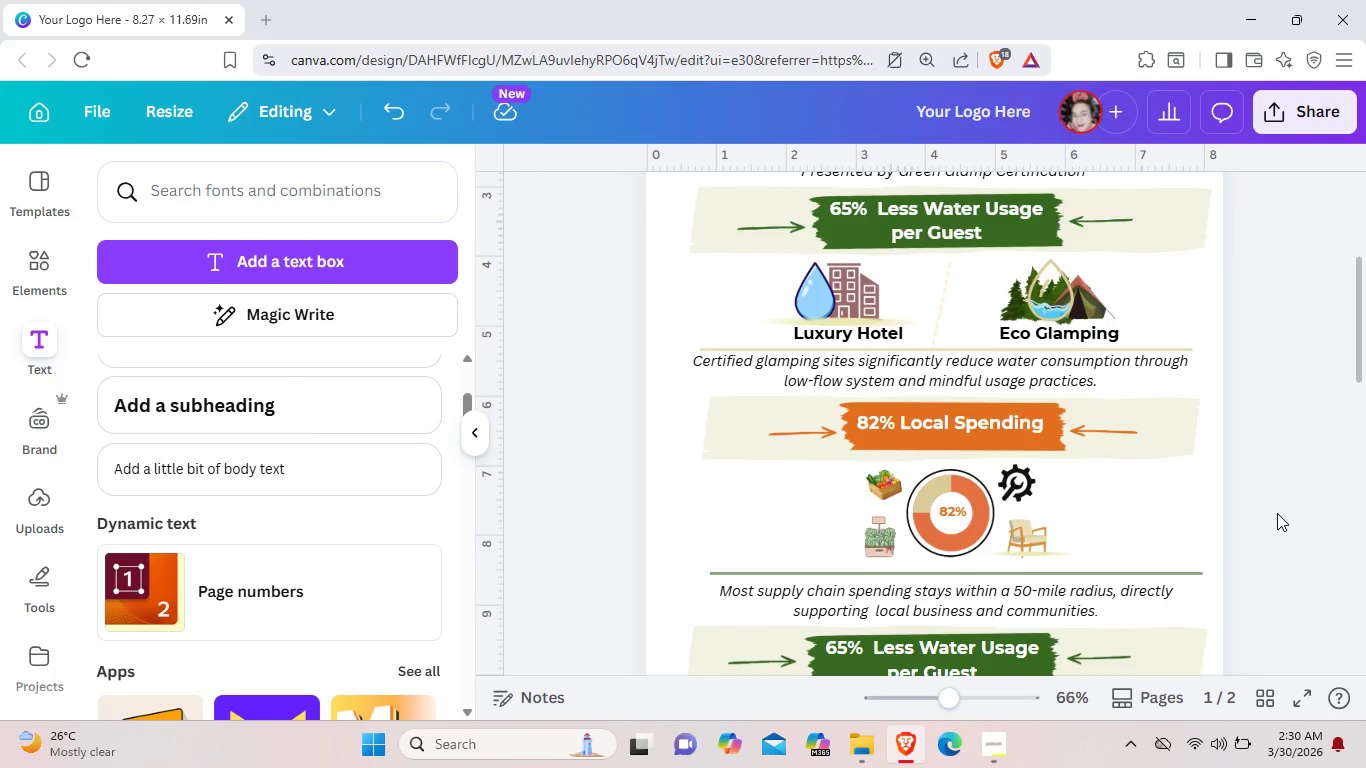 
scroll: coordinate [1280, 514], scroll_direction: down, amount: 1.0
 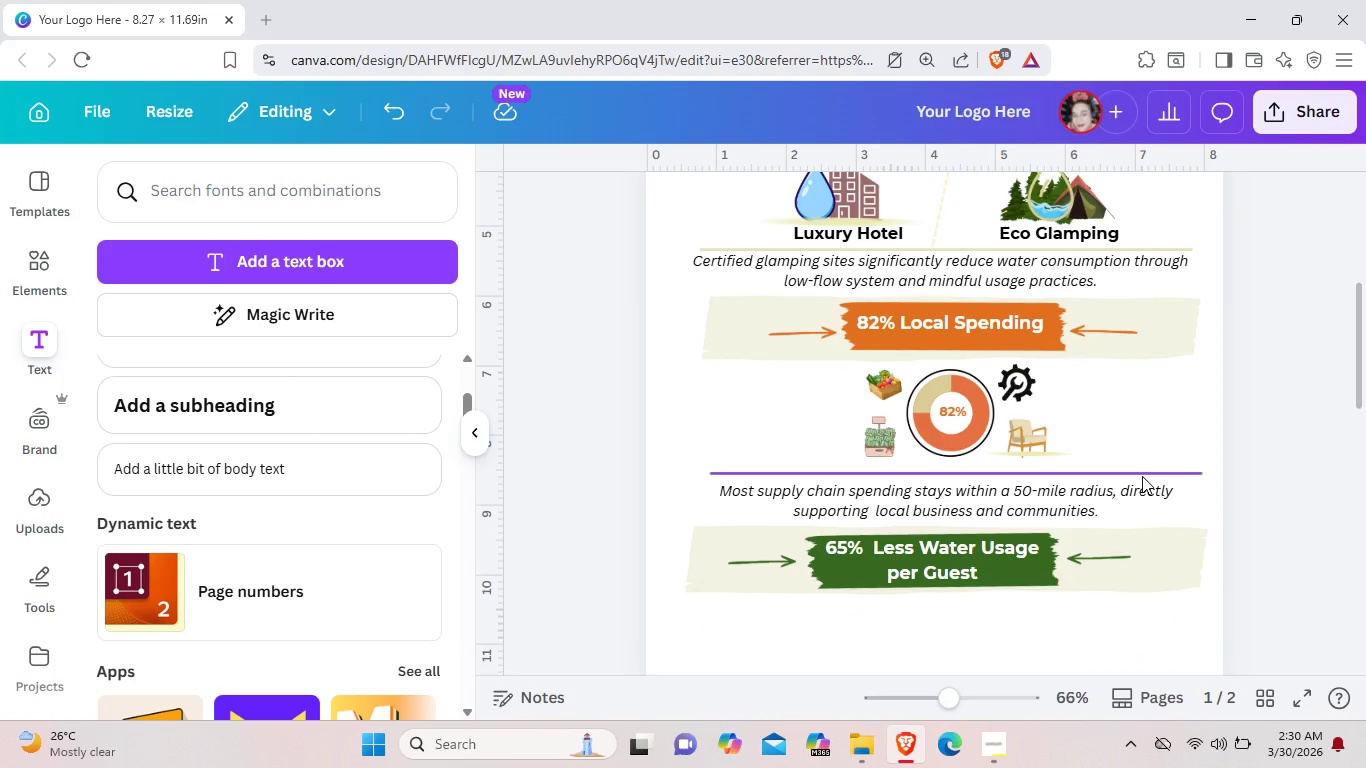 
left_click_drag(start_coordinate=[1142, 476], to_coordinate=[1142, 469])
 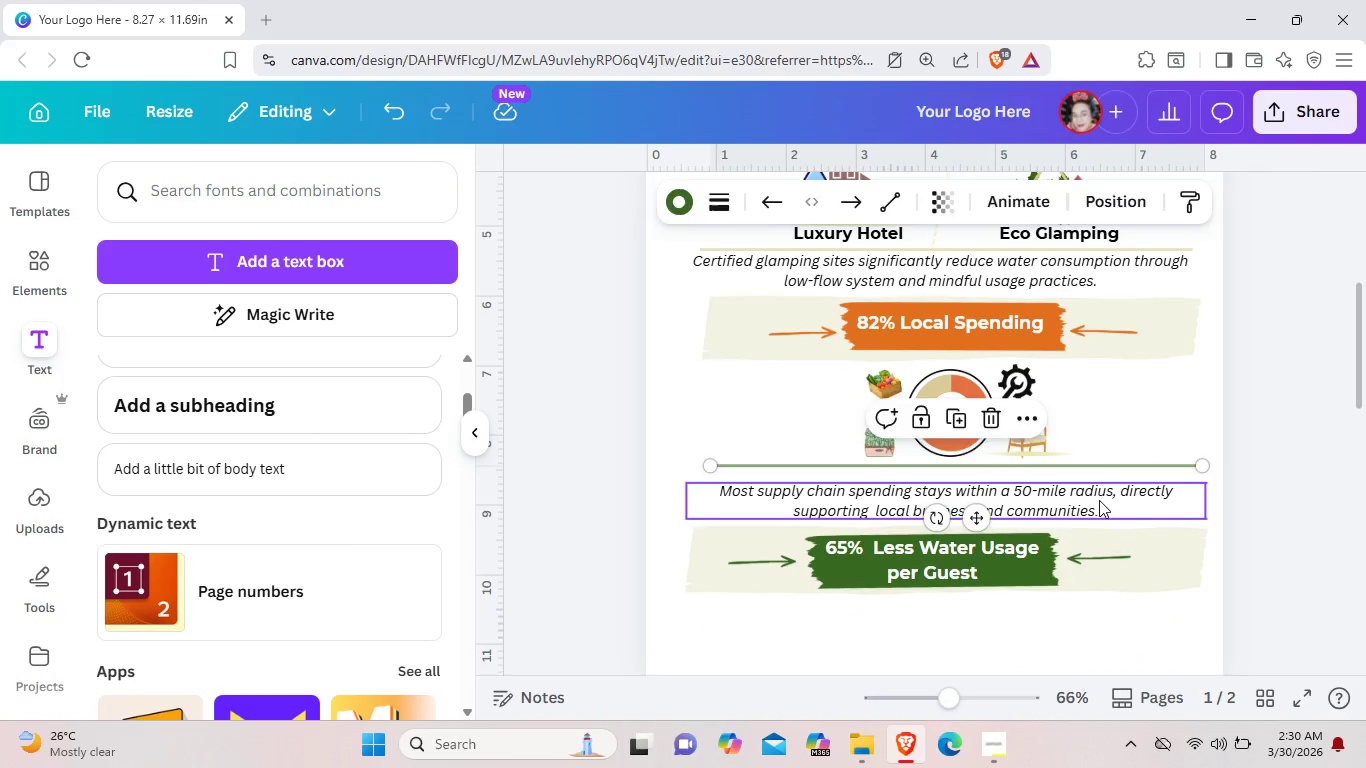 
left_click_drag(start_coordinate=[1099, 500], to_coordinate=[1103, 490])
 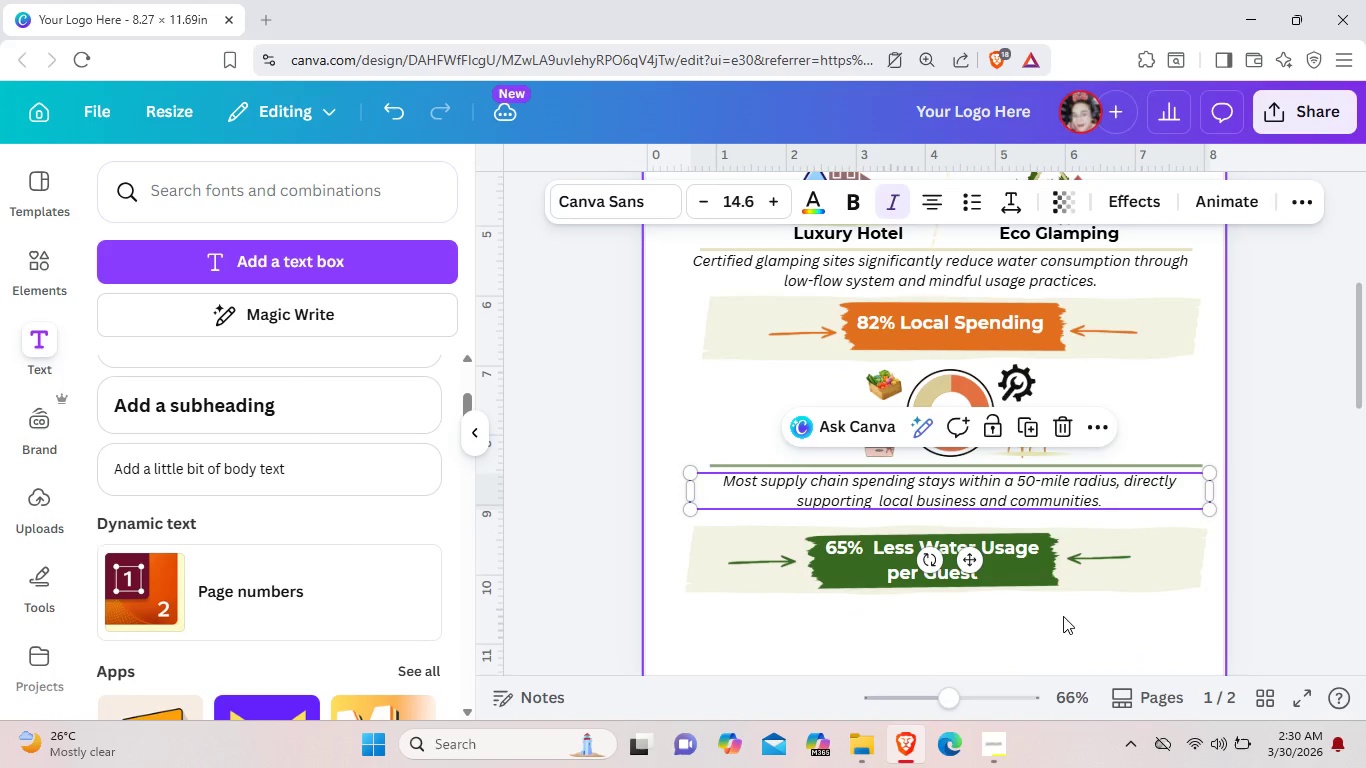 
left_click_drag(start_coordinate=[1068, 633], to_coordinate=[999, 536])
 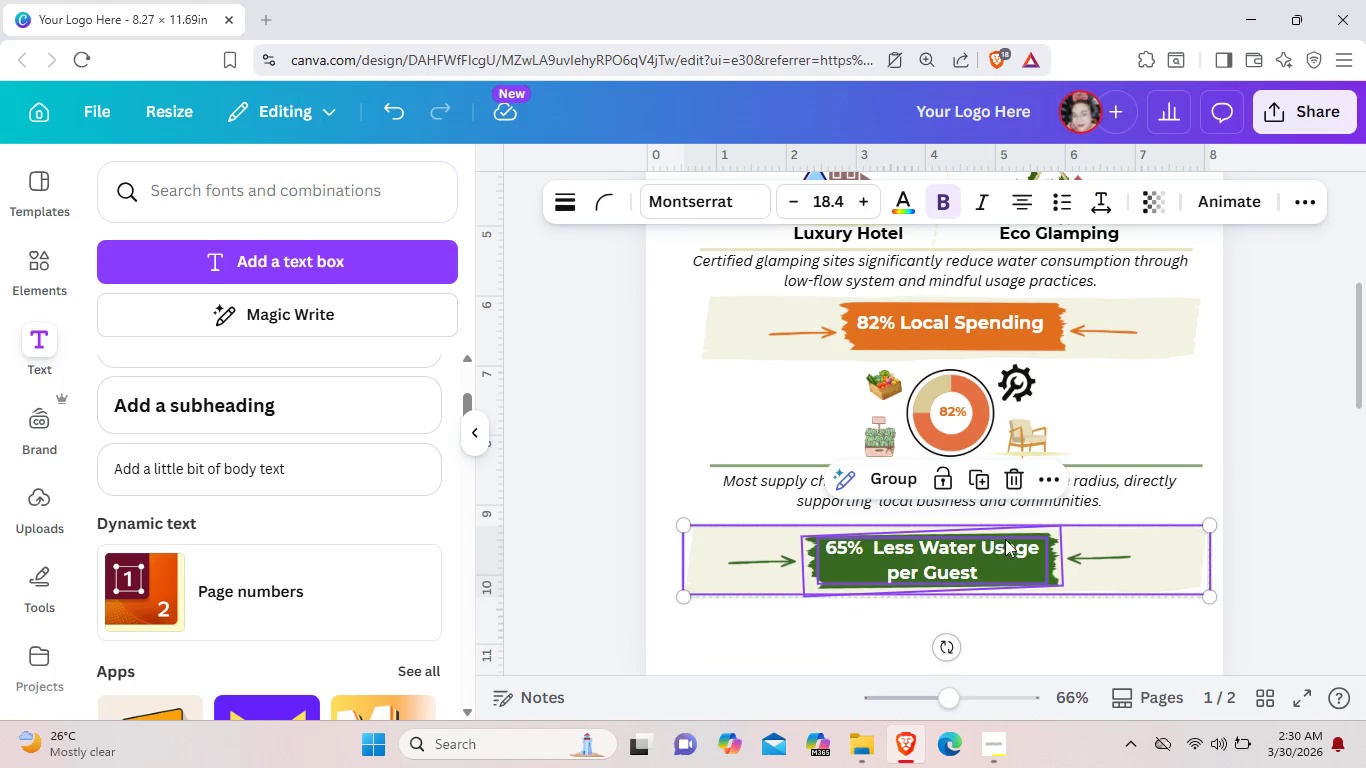 
left_click_drag(start_coordinate=[1001, 545], to_coordinate=[1009, 536])
 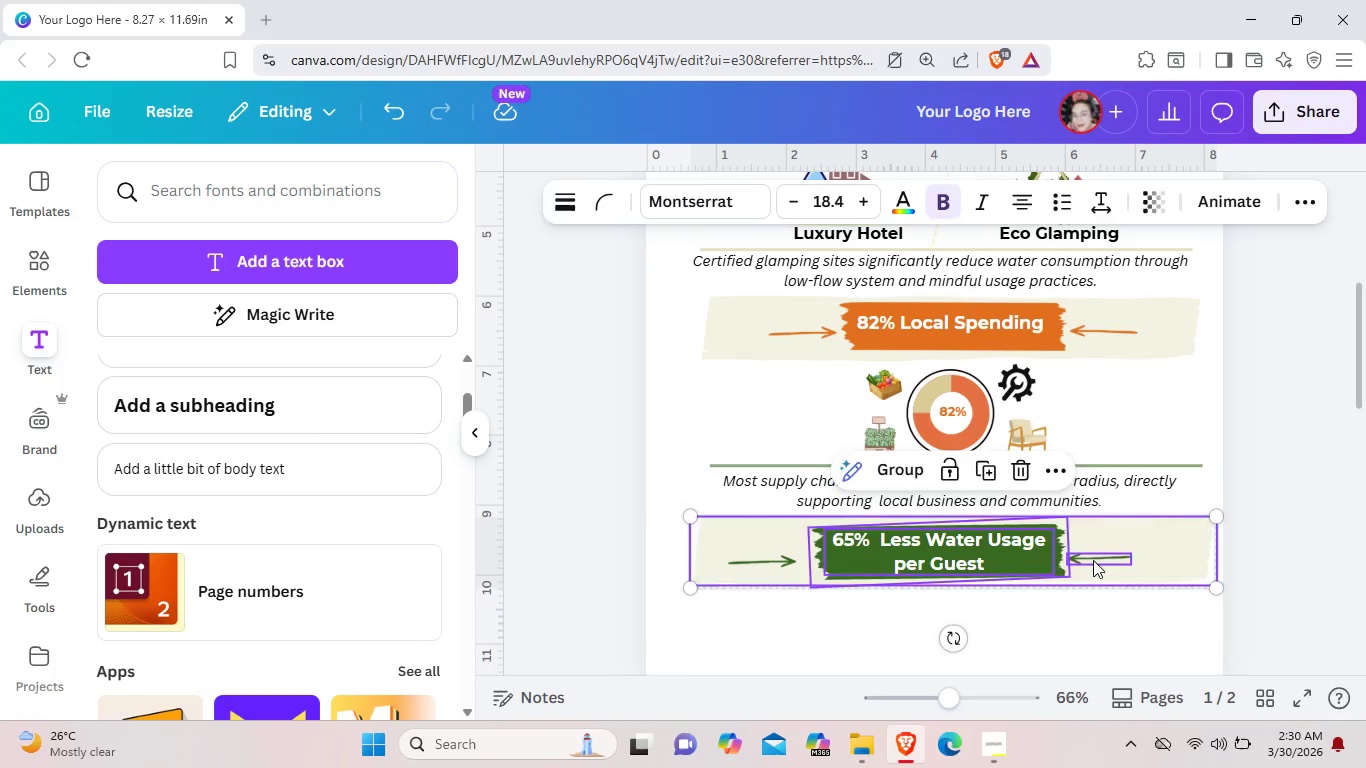 
left_click_drag(start_coordinate=[1093, 560], to_coordinate=[1101, 551])
 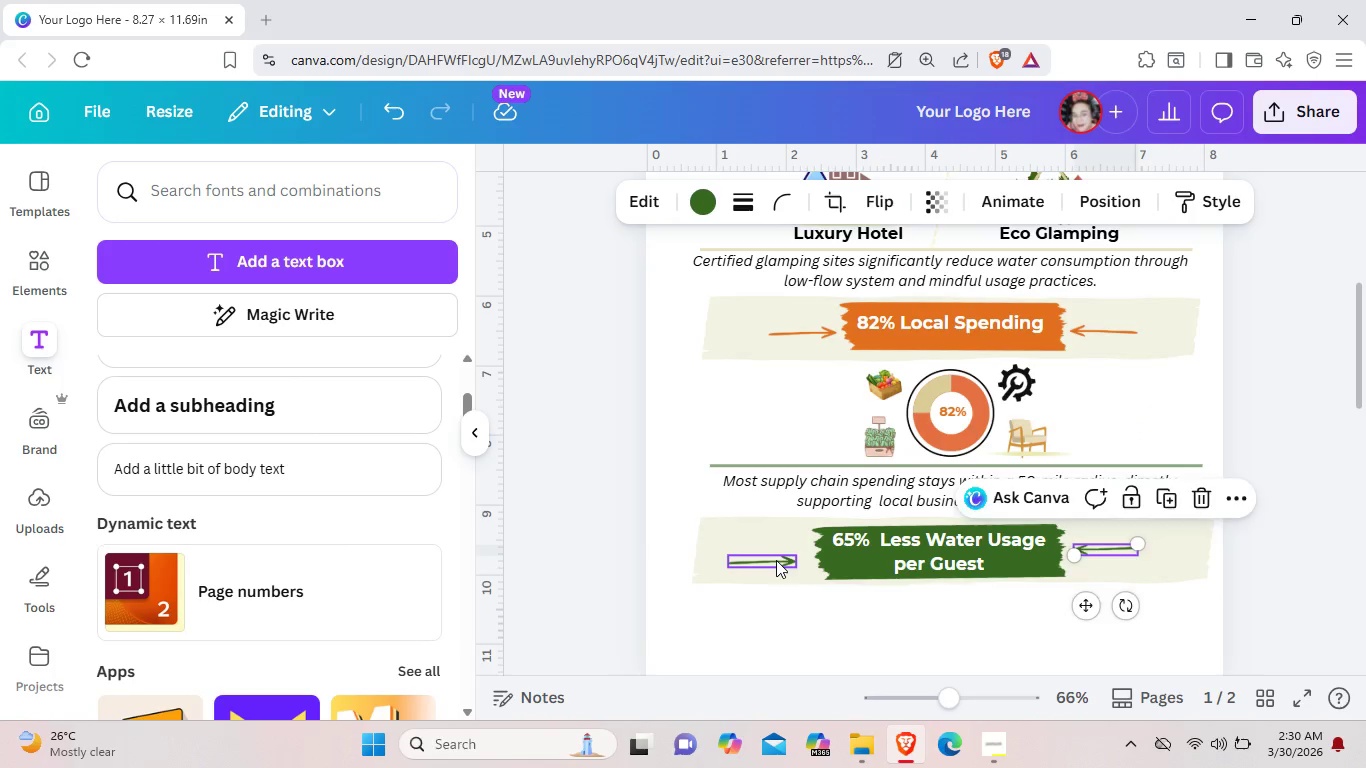 
left_click_drag(start_coordinate=[776, 560], to_coordinate=[786, 557])
 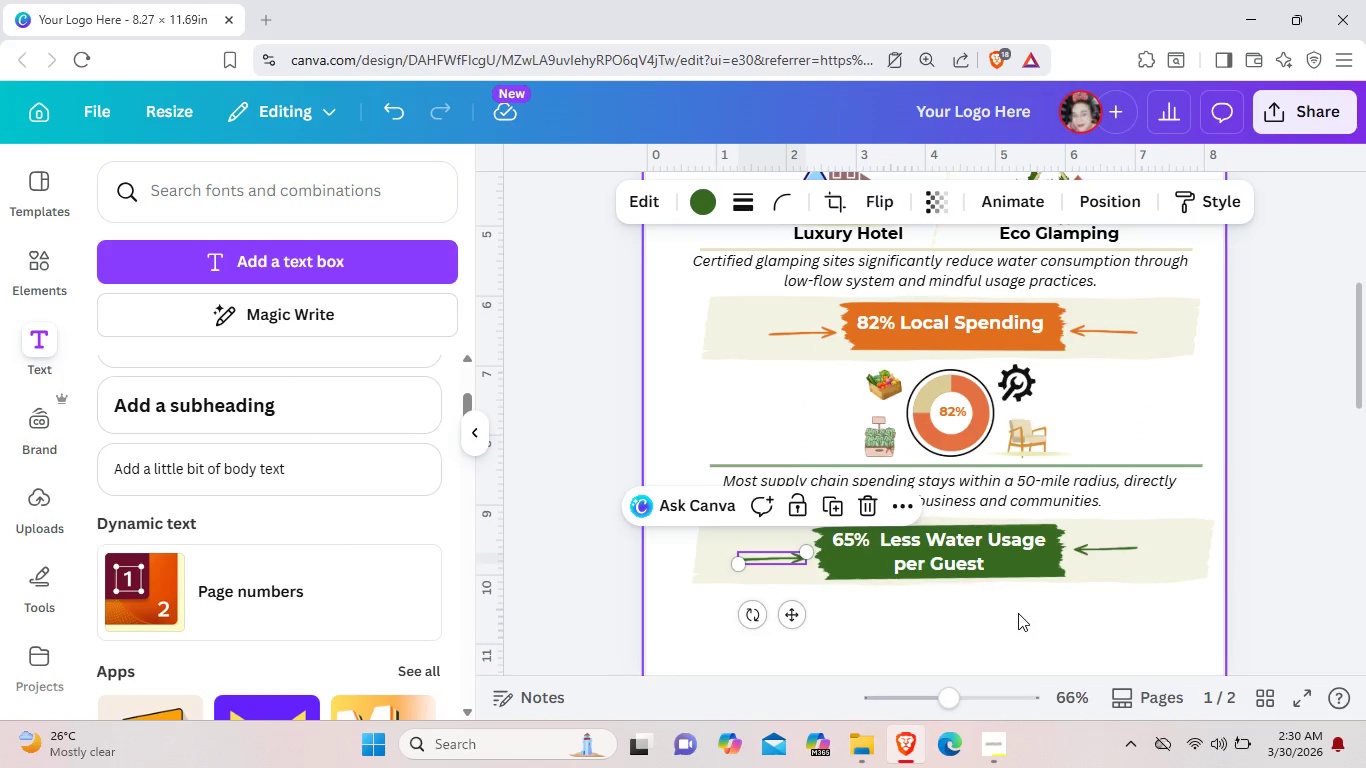 
left_click([1018, 613])
 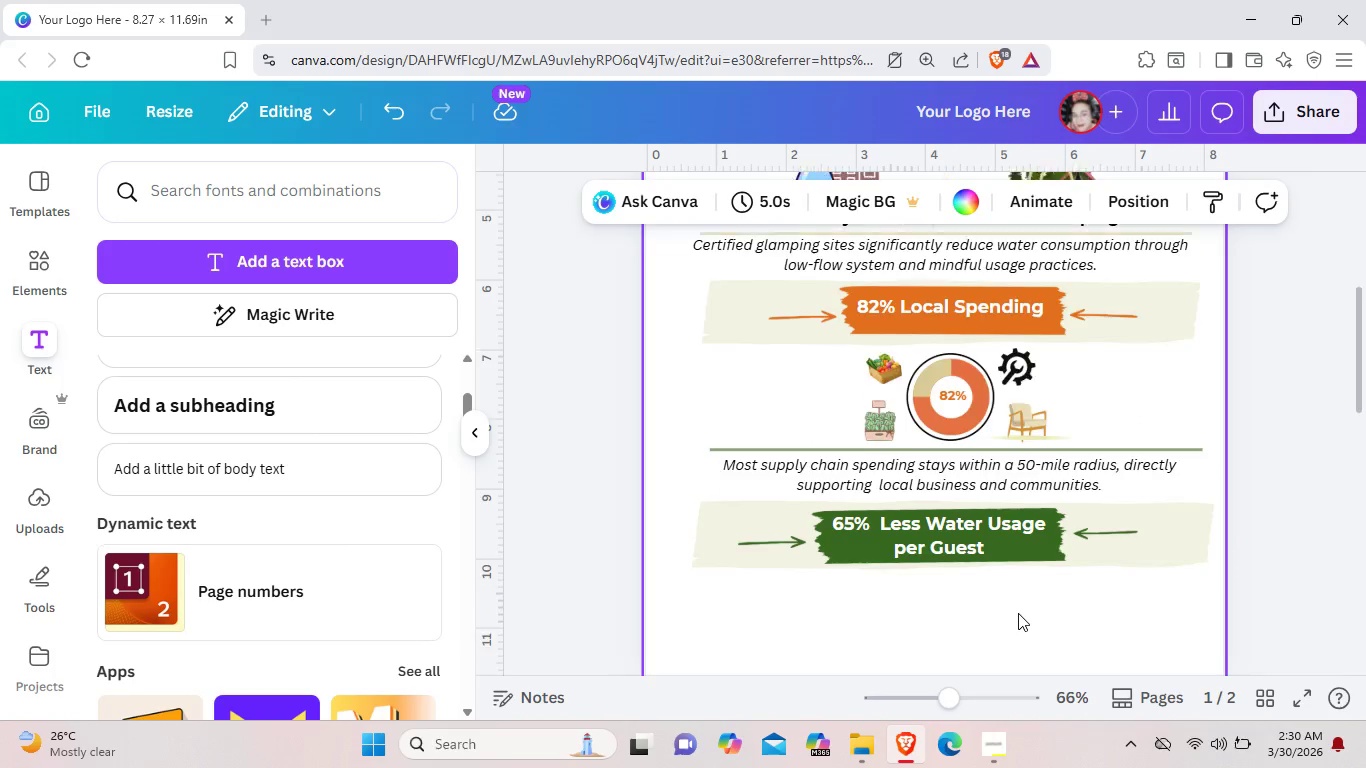 
scroll: coordinate [1018, 613], scroll_direction: down, amount: 2.0
 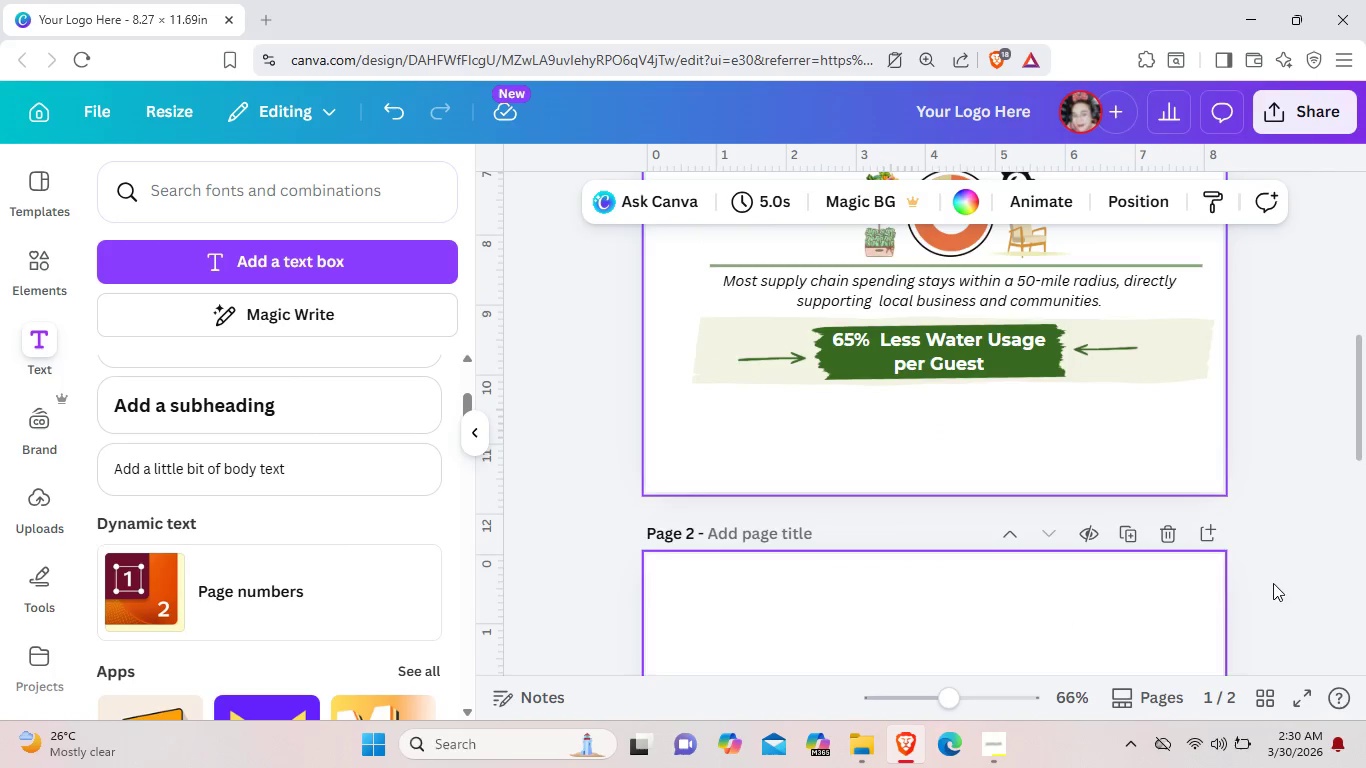 
scroll: coordinate [1254, 581], scroll_direction: up, amount: 5.0
 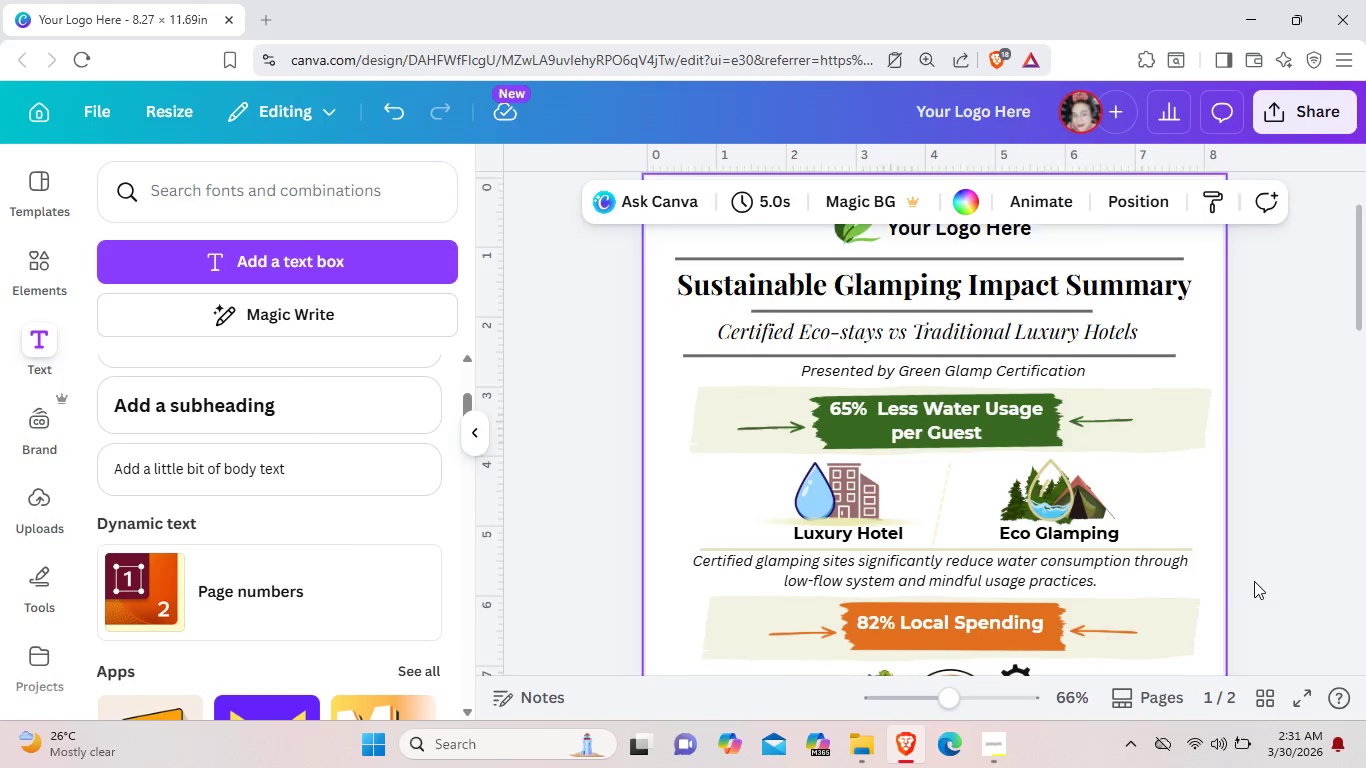 
scroll: coordinate [1254, 581], scroll_direction: down, amount: 3.0
 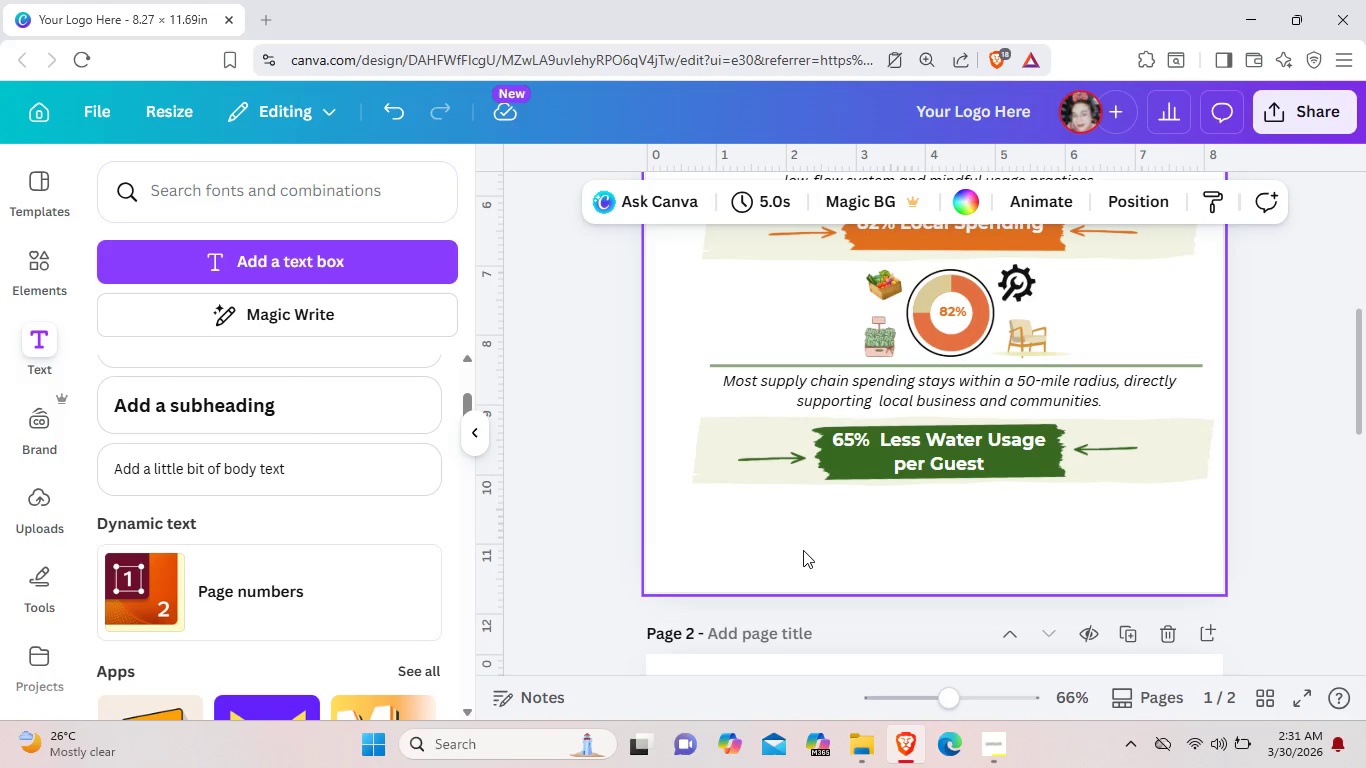 
wait(32.36)
 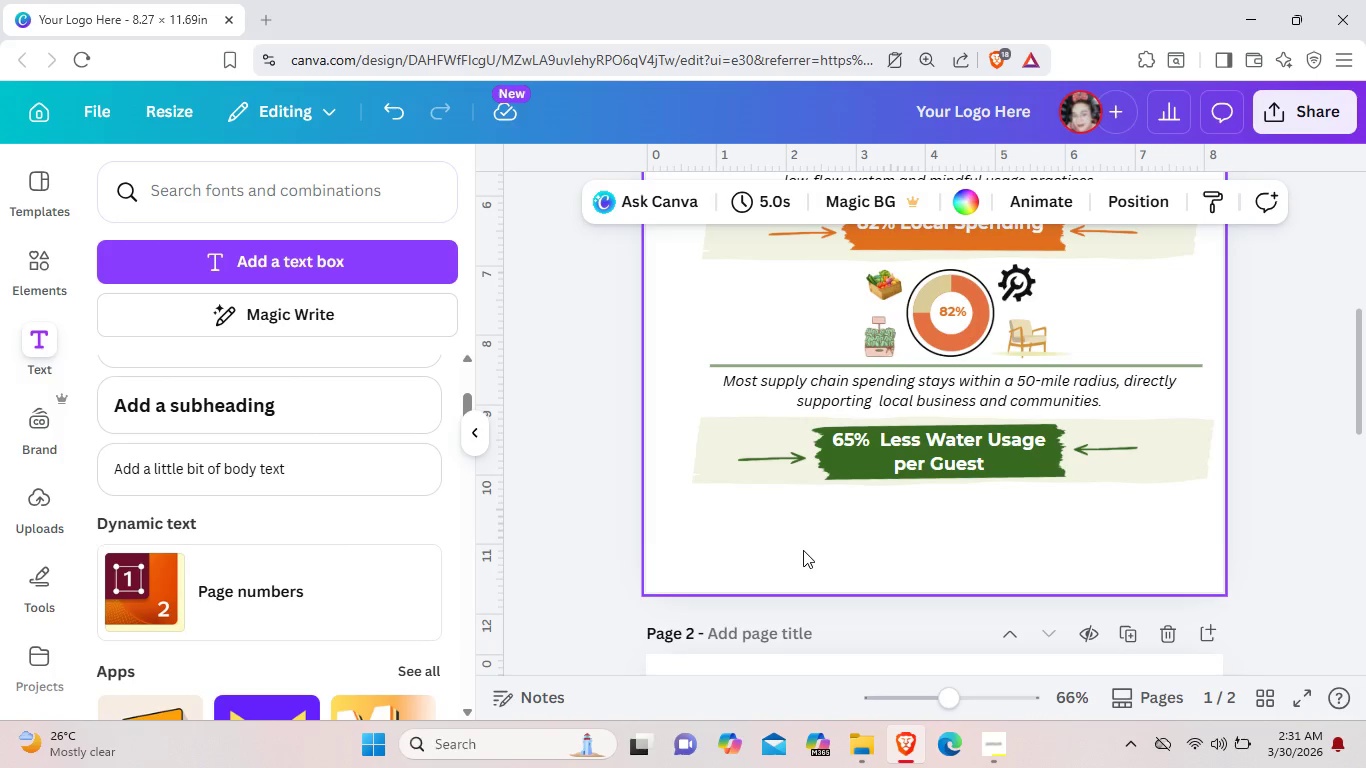 
left_click([356, 209])
 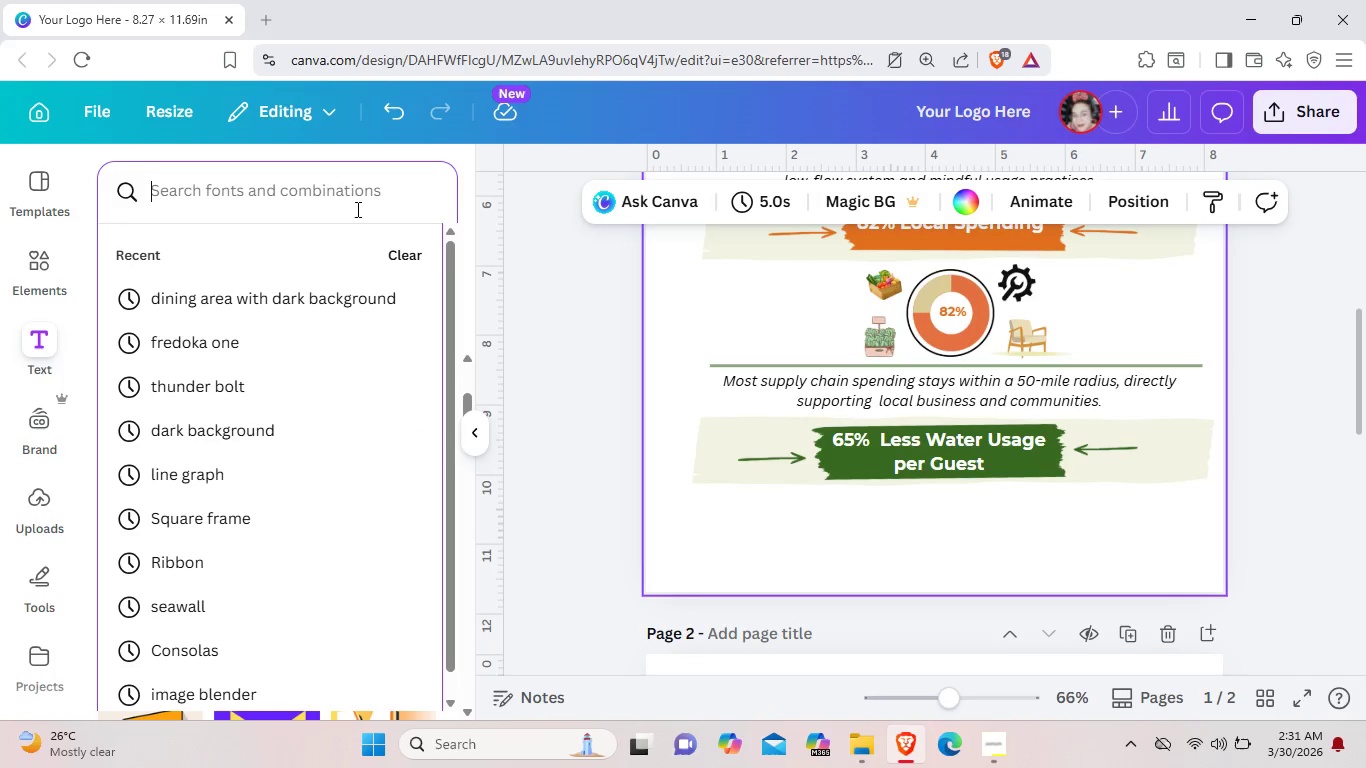 
left_click([49, 267])
 